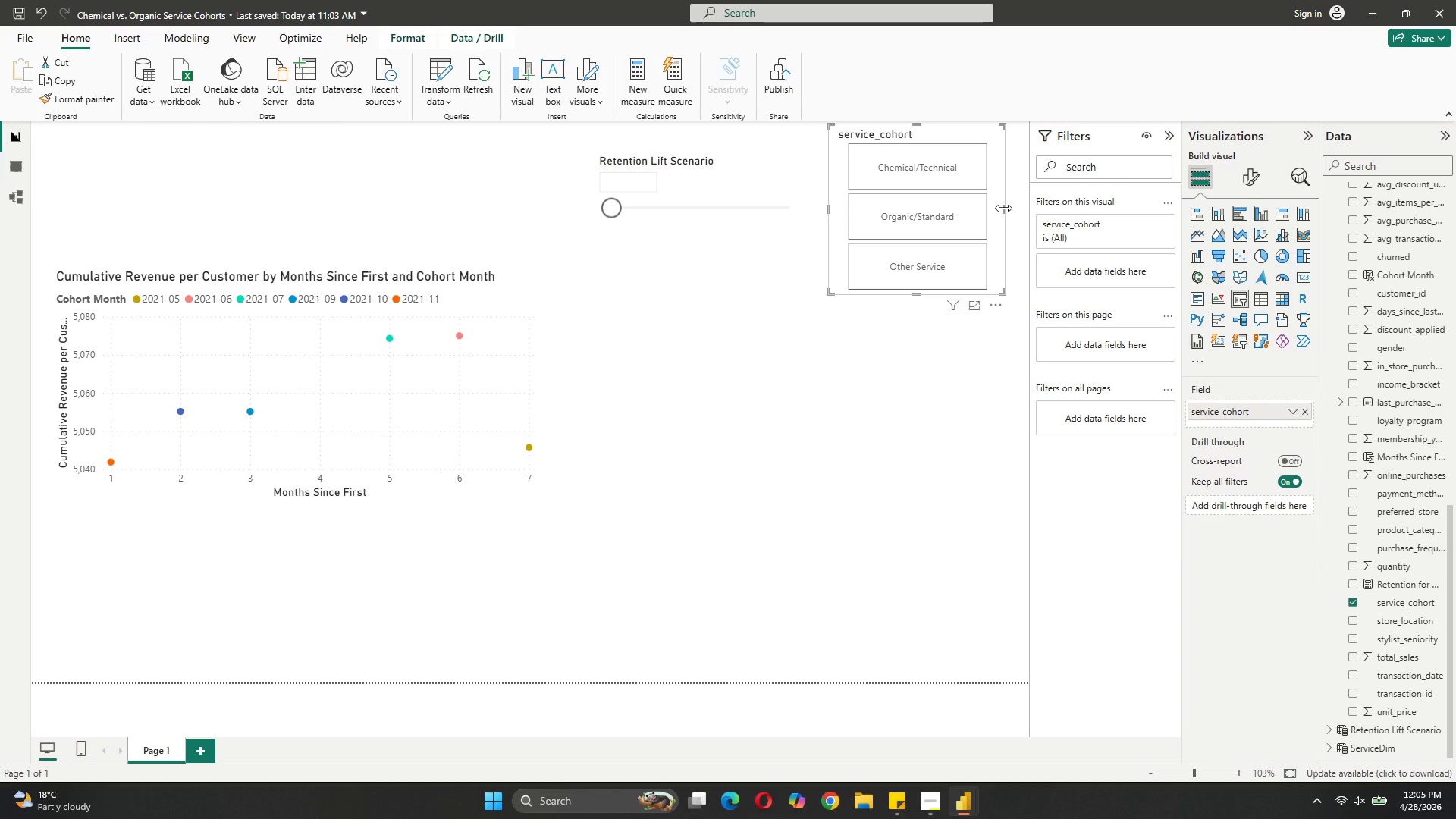 
left_click_drag(start_coordinate=[1003, 208], to_coordinate=[976, 209])
 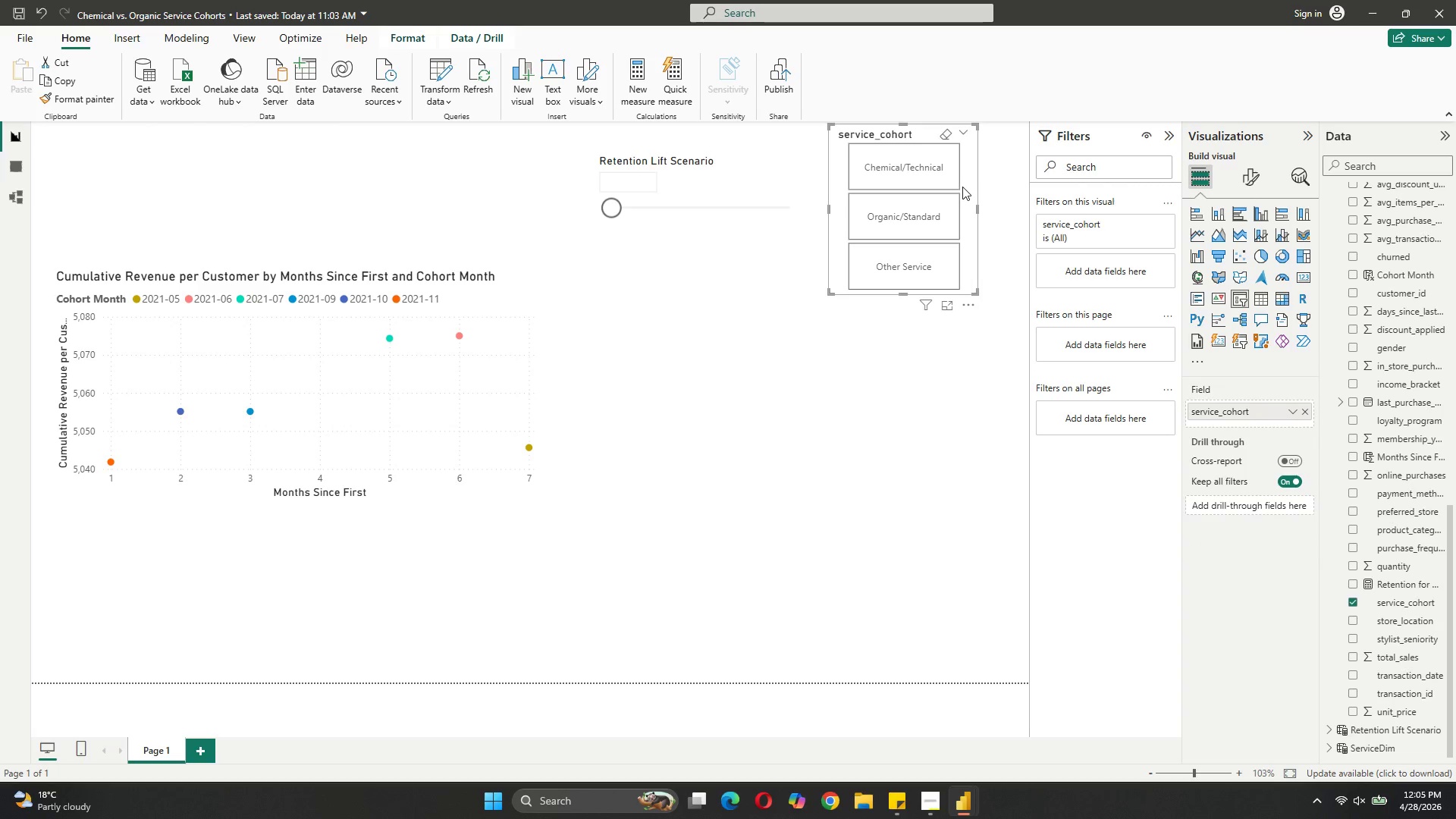 
left_click_drag(start_coordinate=[962, 187], to_coordinate=[946, 186])
 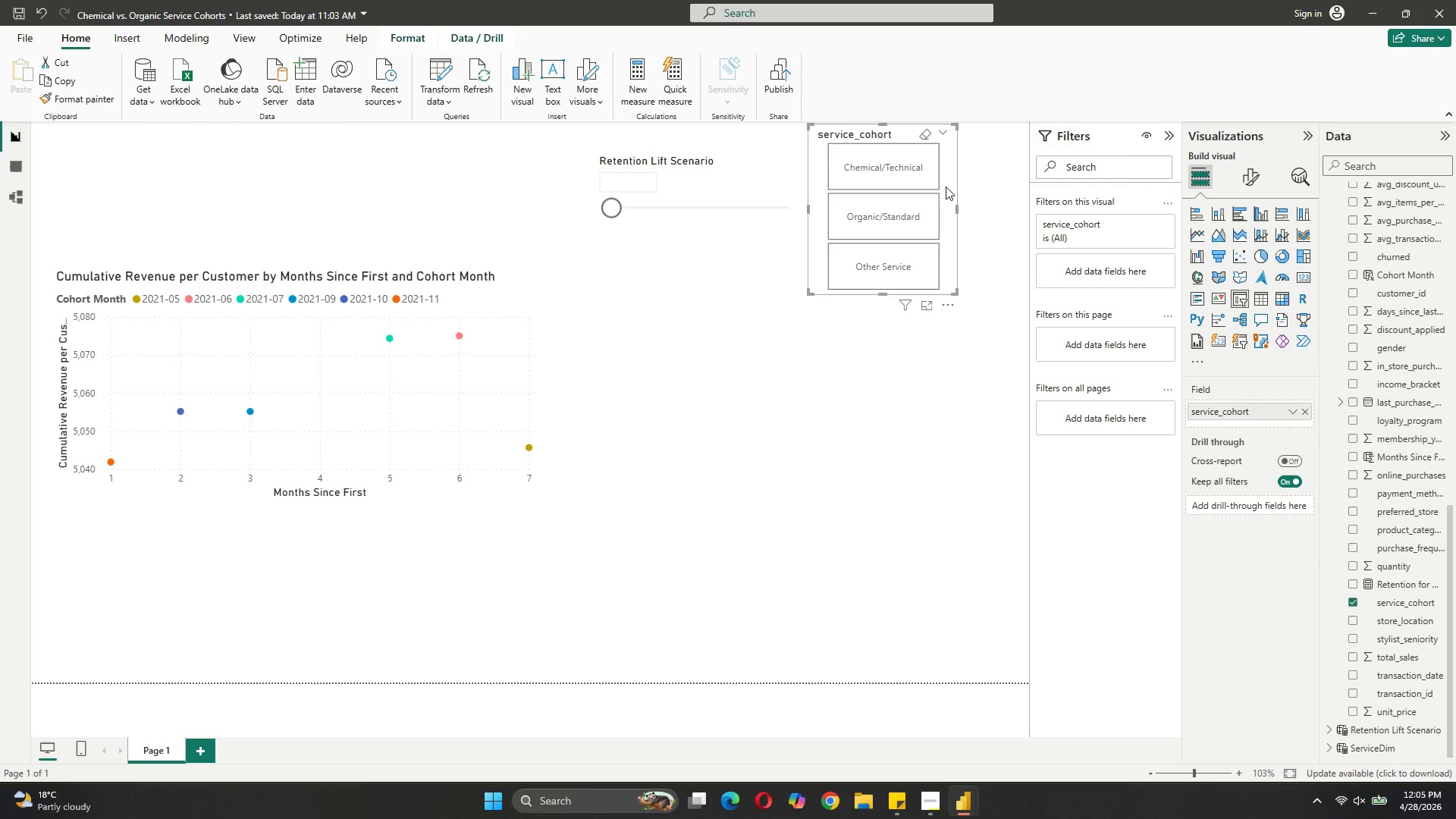 
left_click([625, 284])
 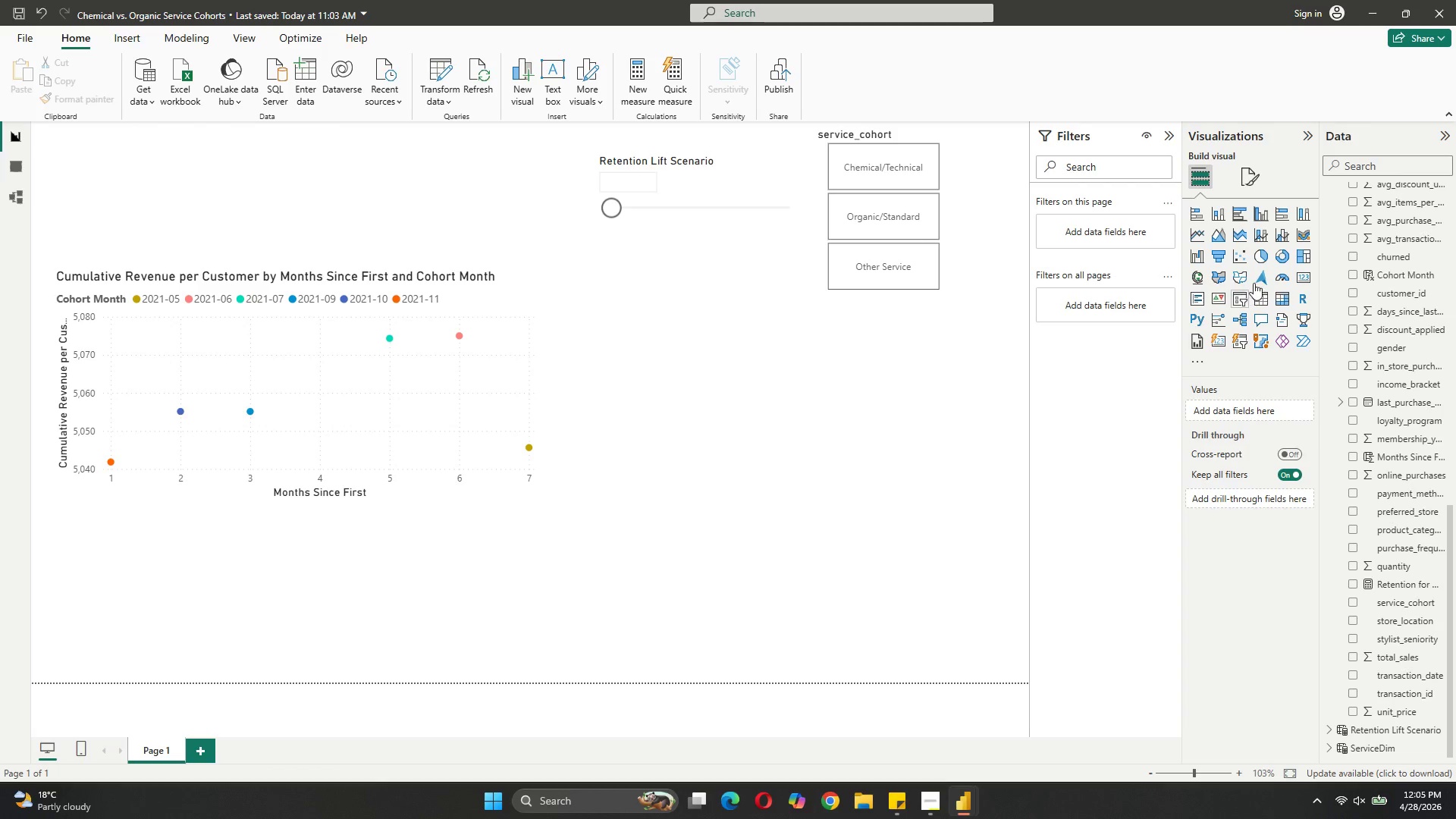 
left_click([1300, 275])
 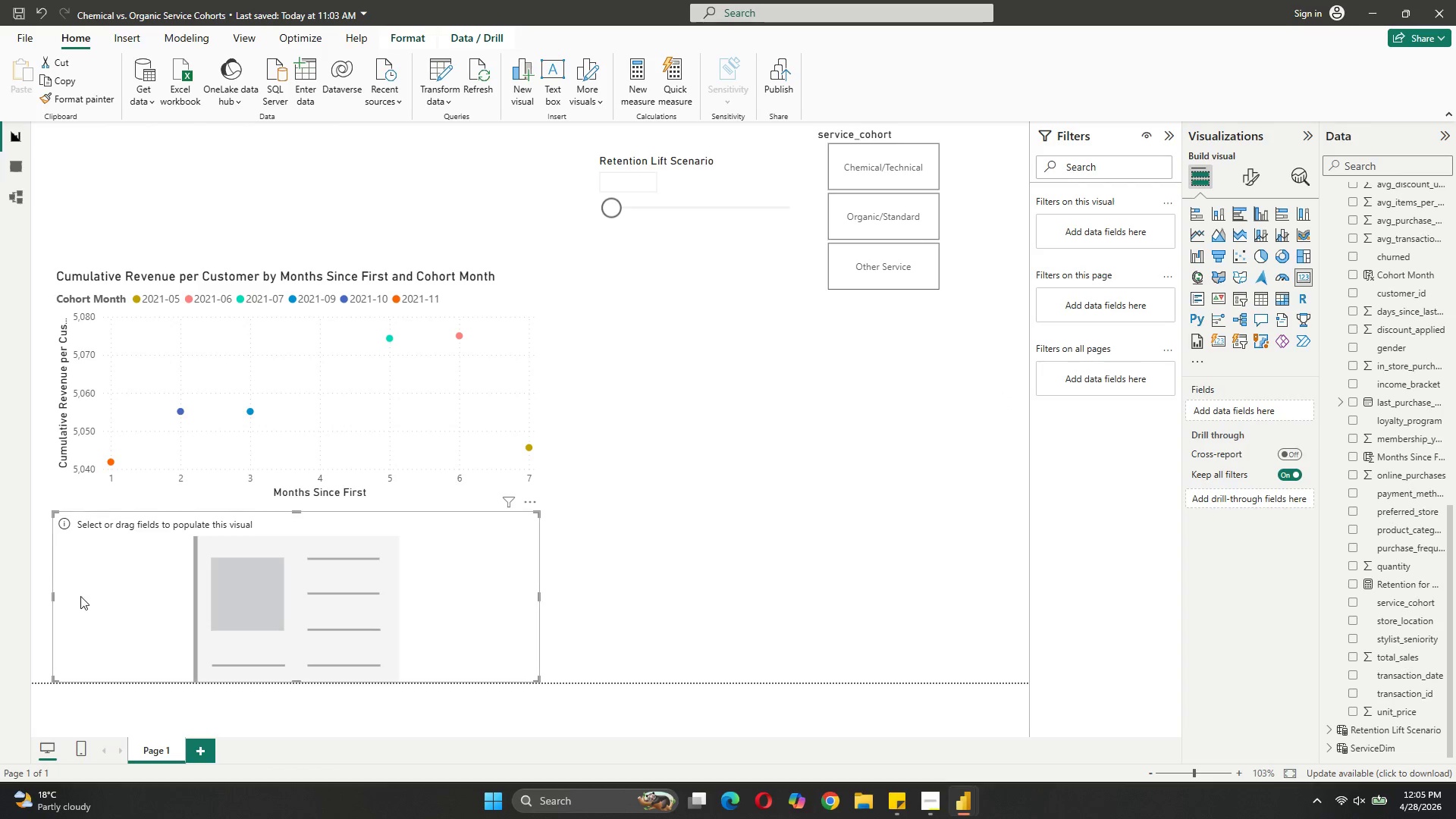 
left_click_drag(start_coordinate=[52, 595], to_coordinate=[368, 594])
 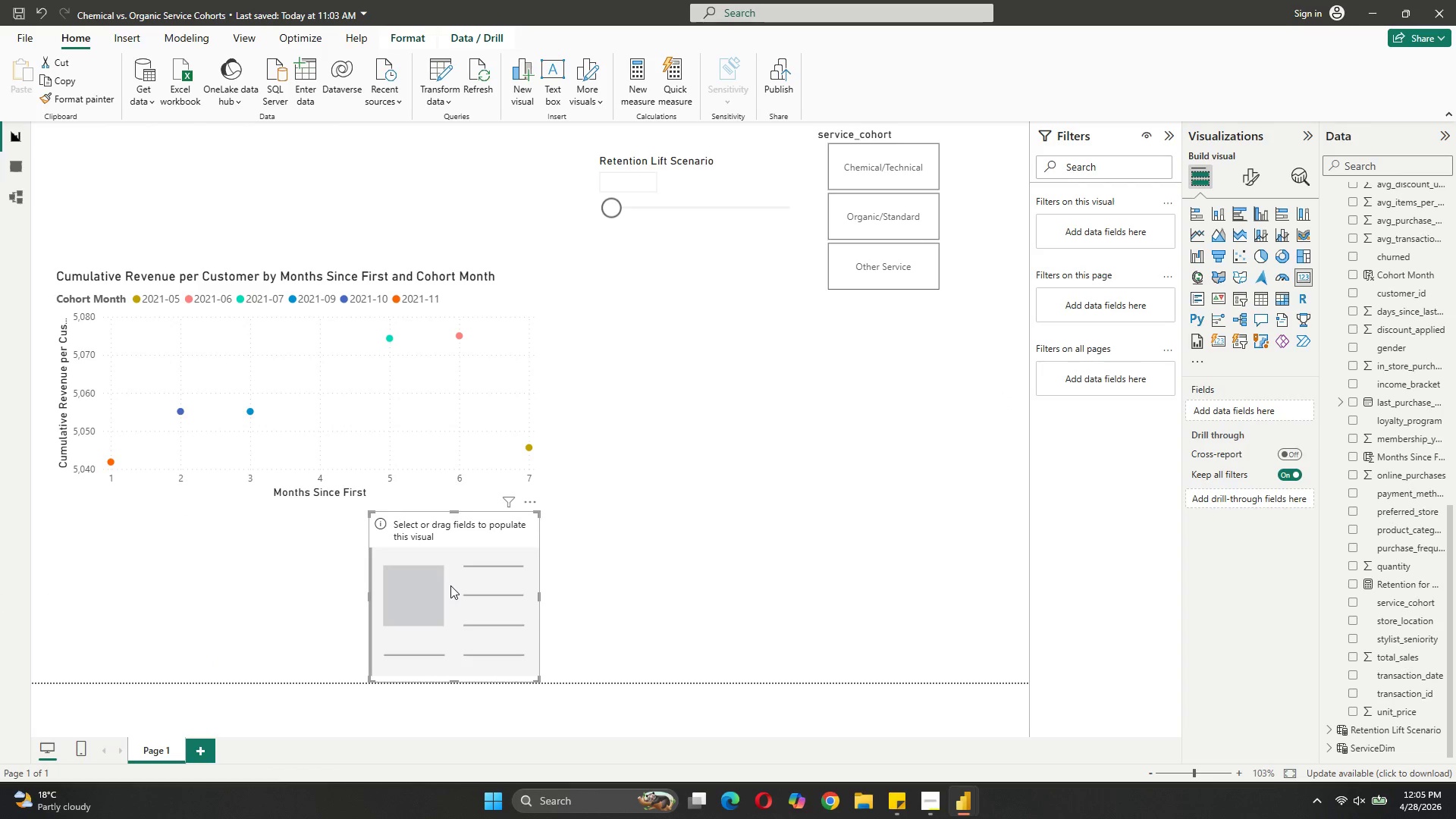 
left_click_drag(start_coordinate=[449, 585], to_coordinate=[679, 322])
 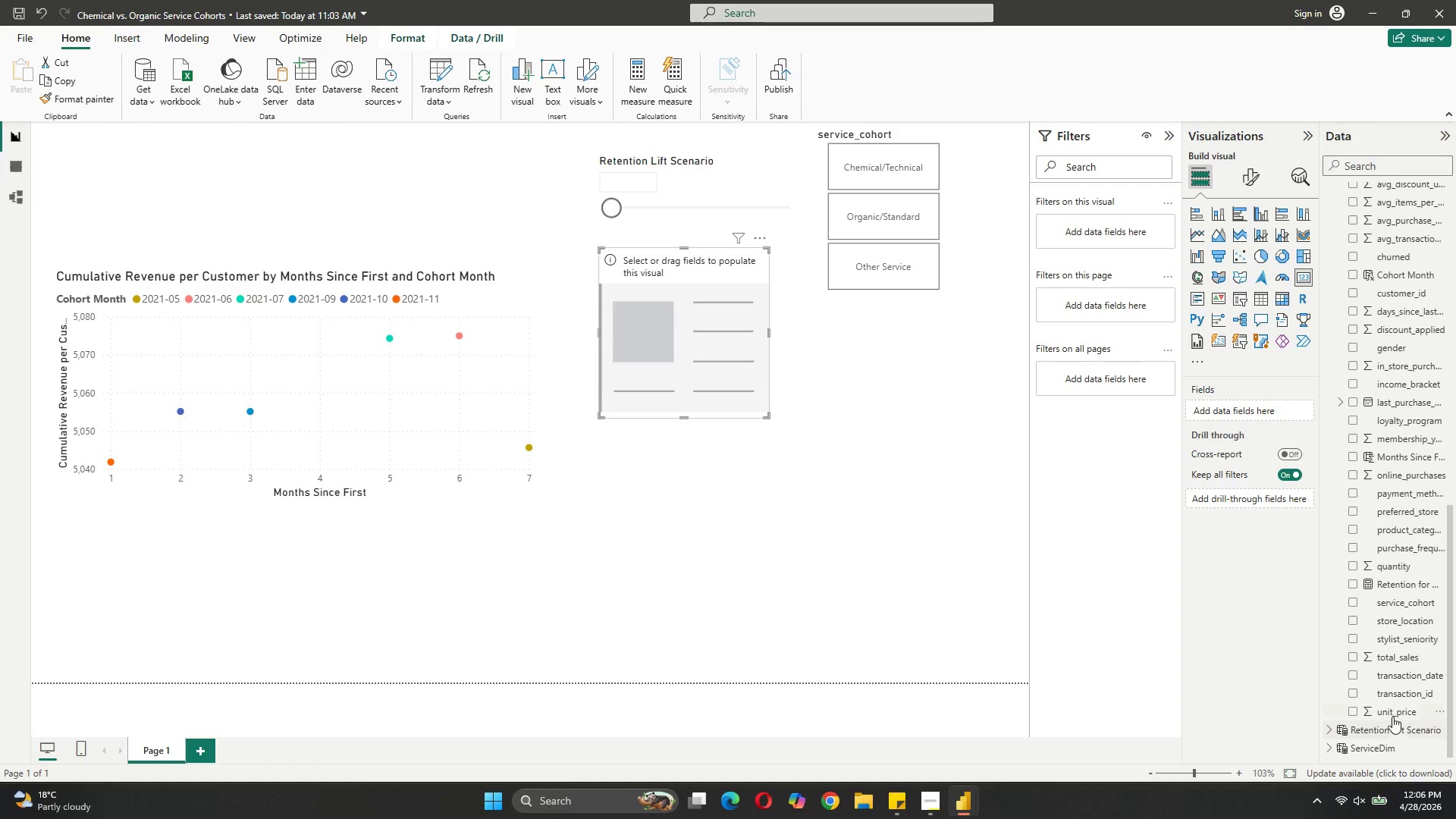 
wait(6.2)
 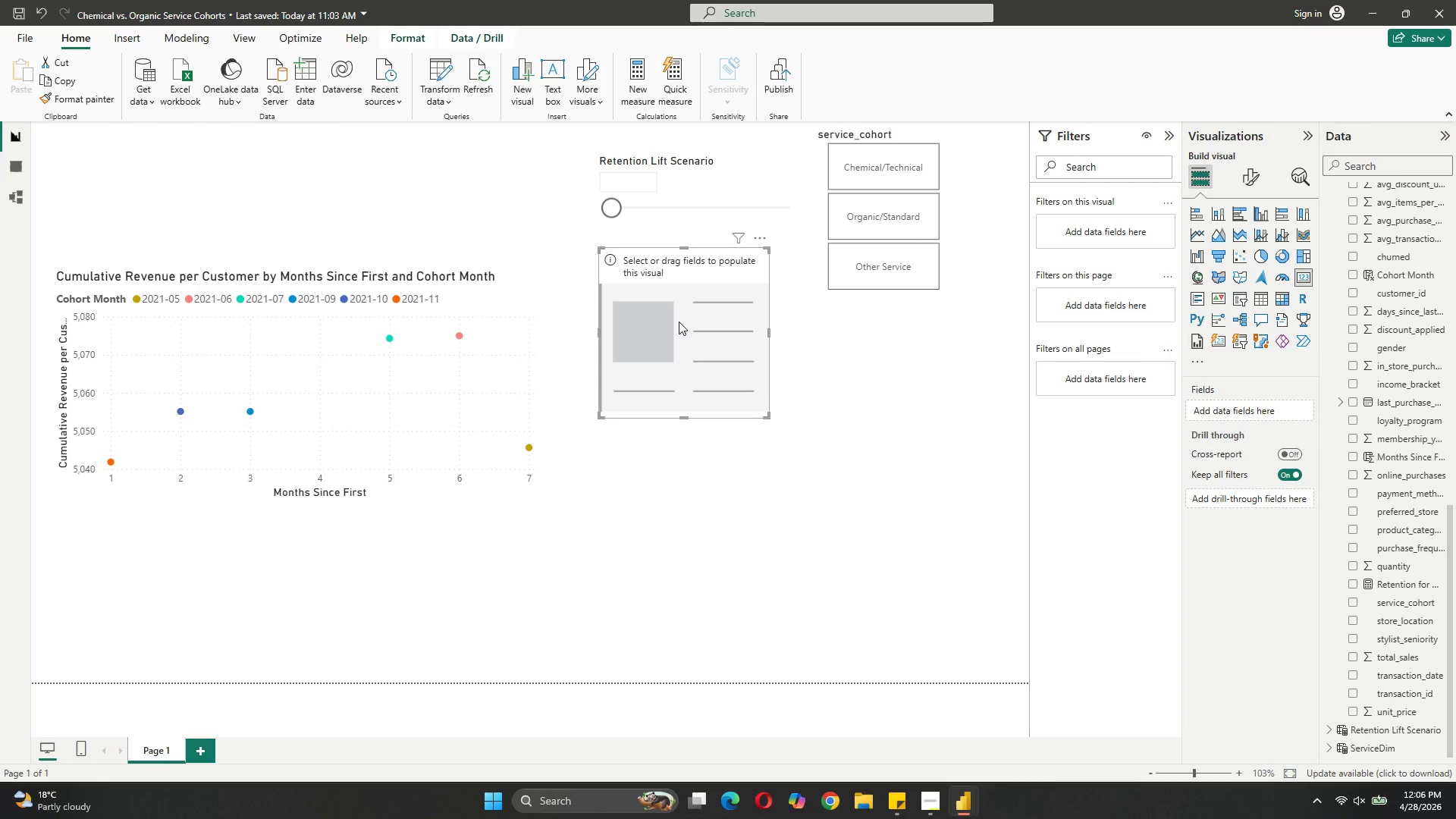 
left_click_drag(start_coordinate=[1401, 643], to_coordinate=[1259, 413])
 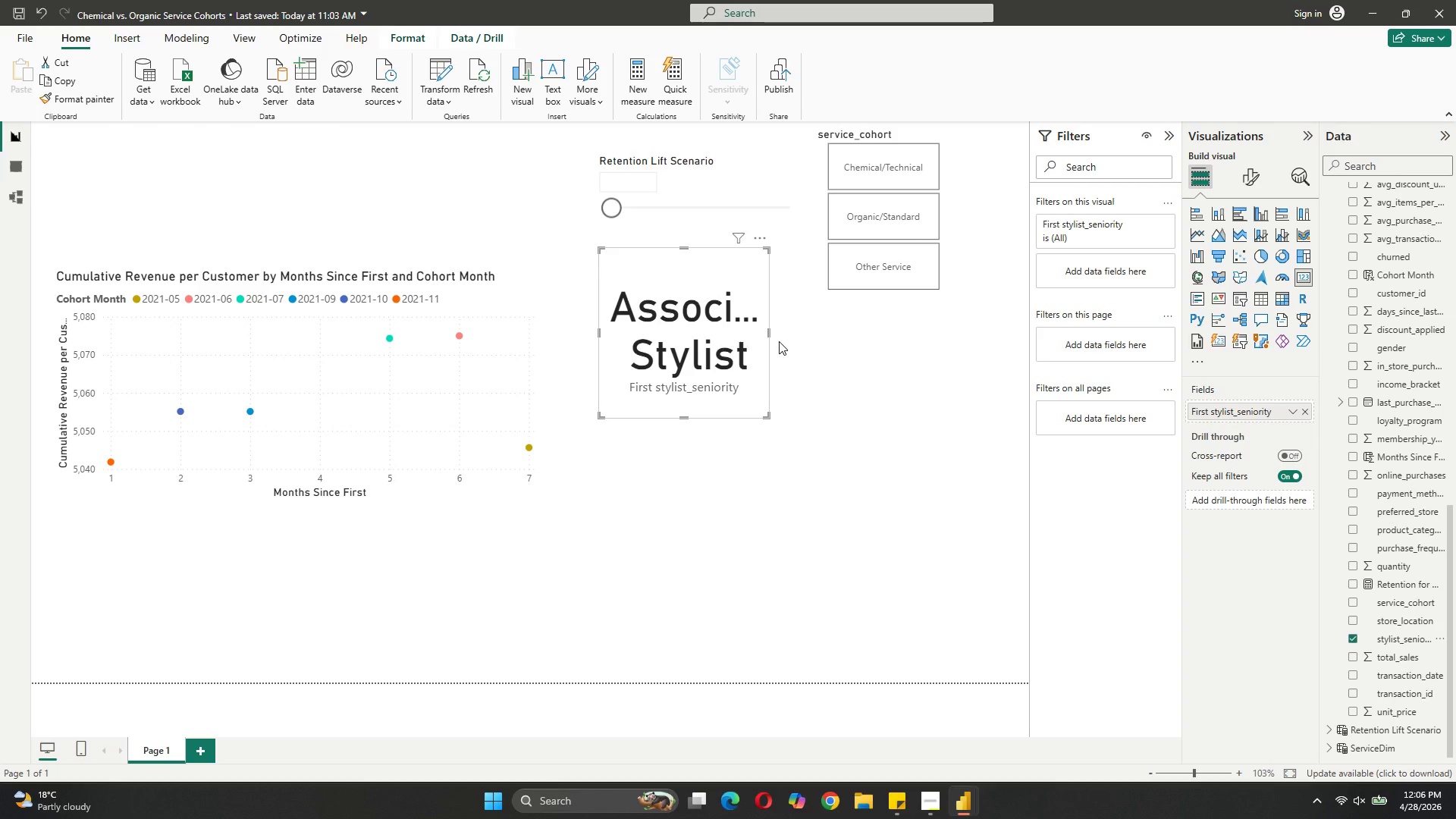 
wait(7.3)
 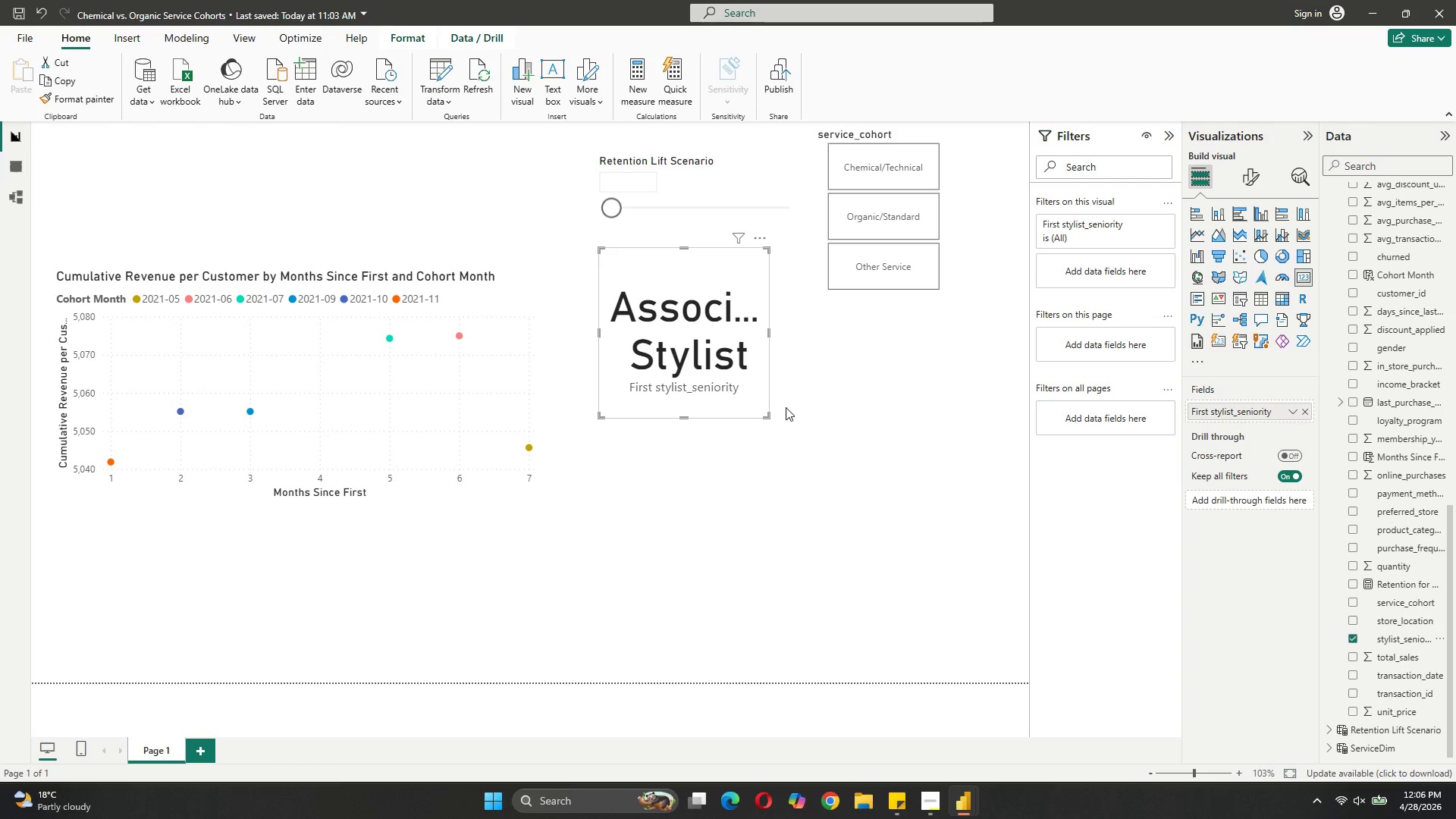 
left_click([1243, 299])
 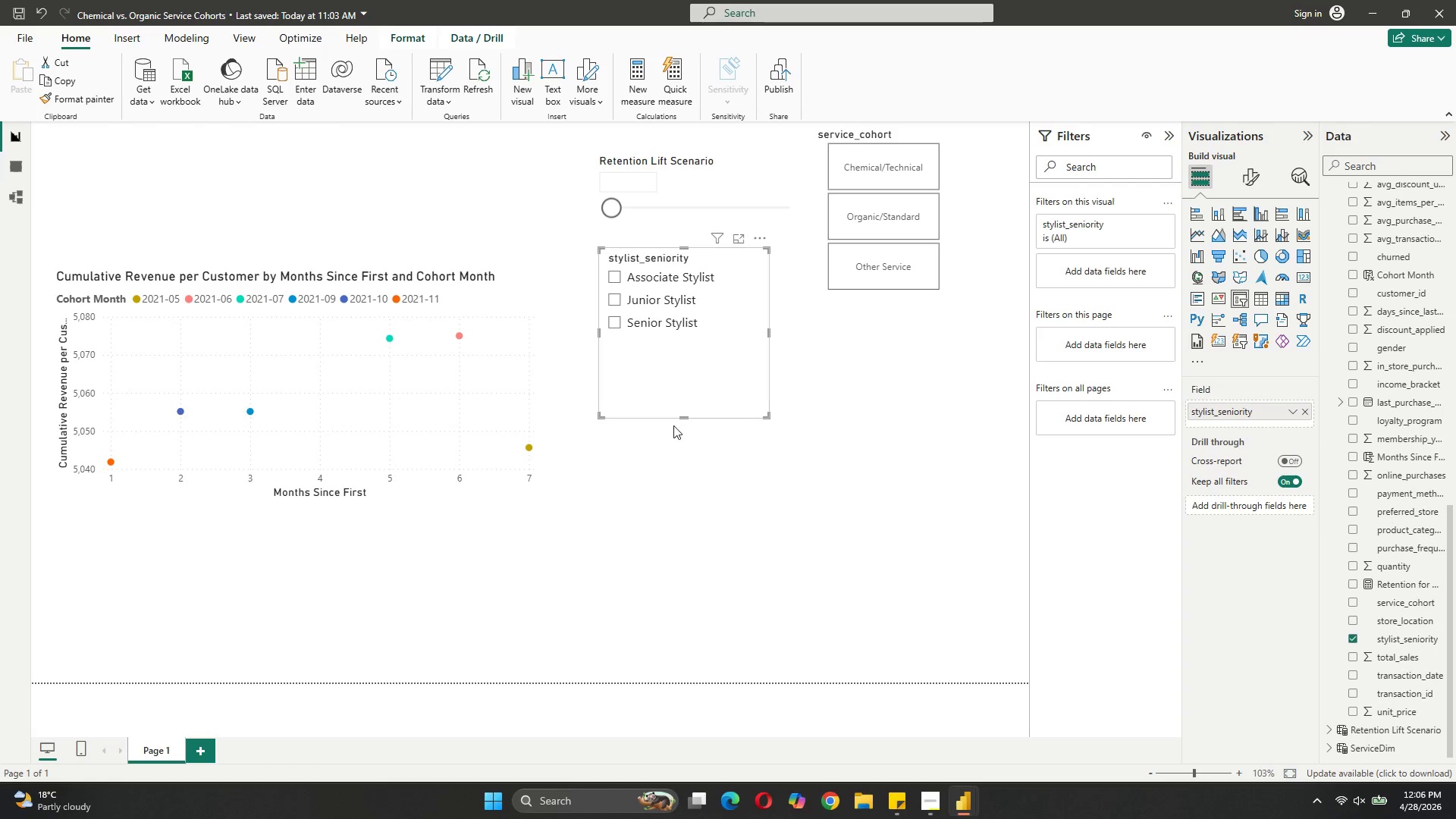 
left_click_drag(start_coordinate=[682, 416], to_coordinate=[685, 369])
 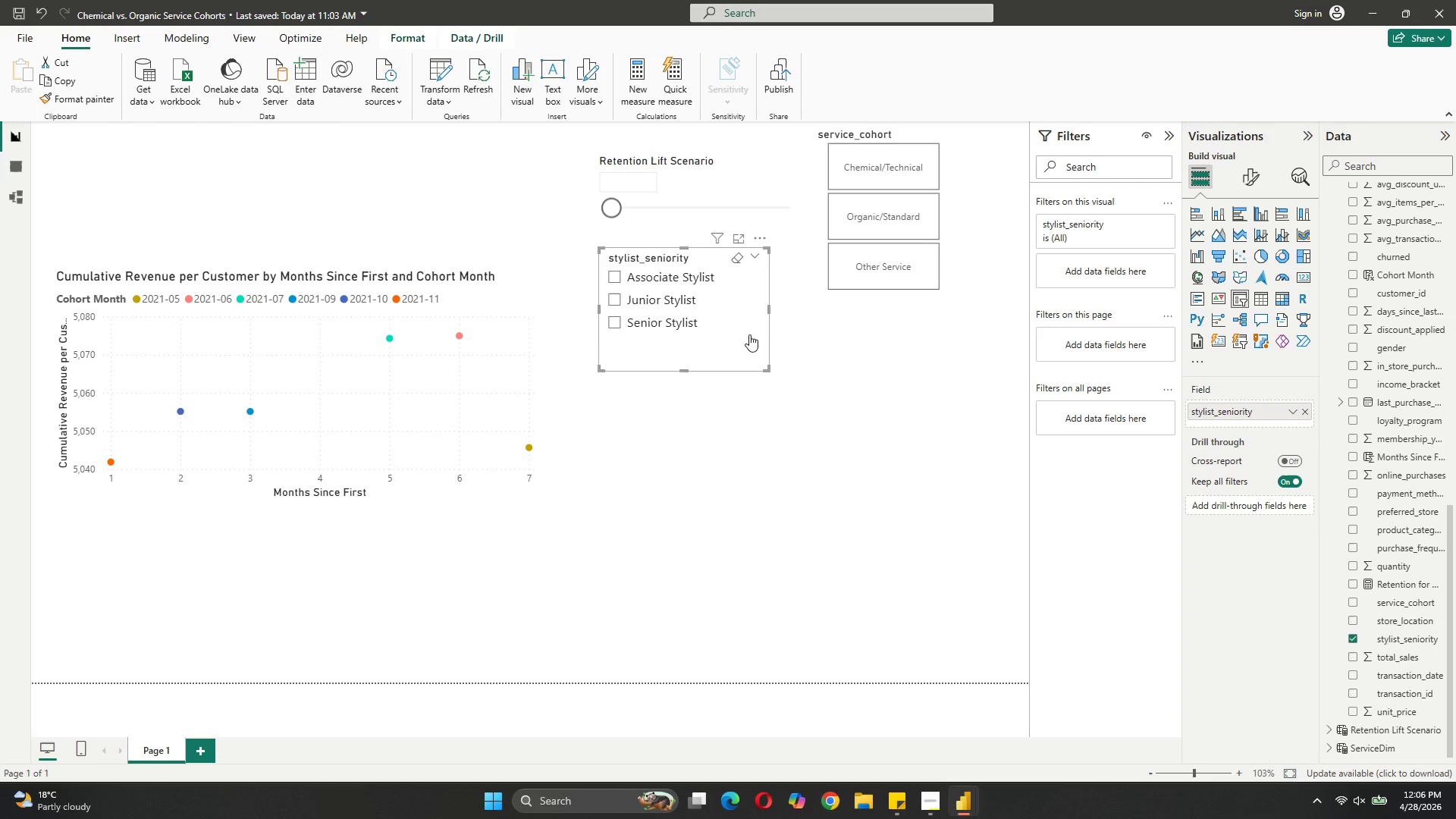 
left_click_drag(start_coordinate=[749, 334], to_coordinate=[758, 348])
 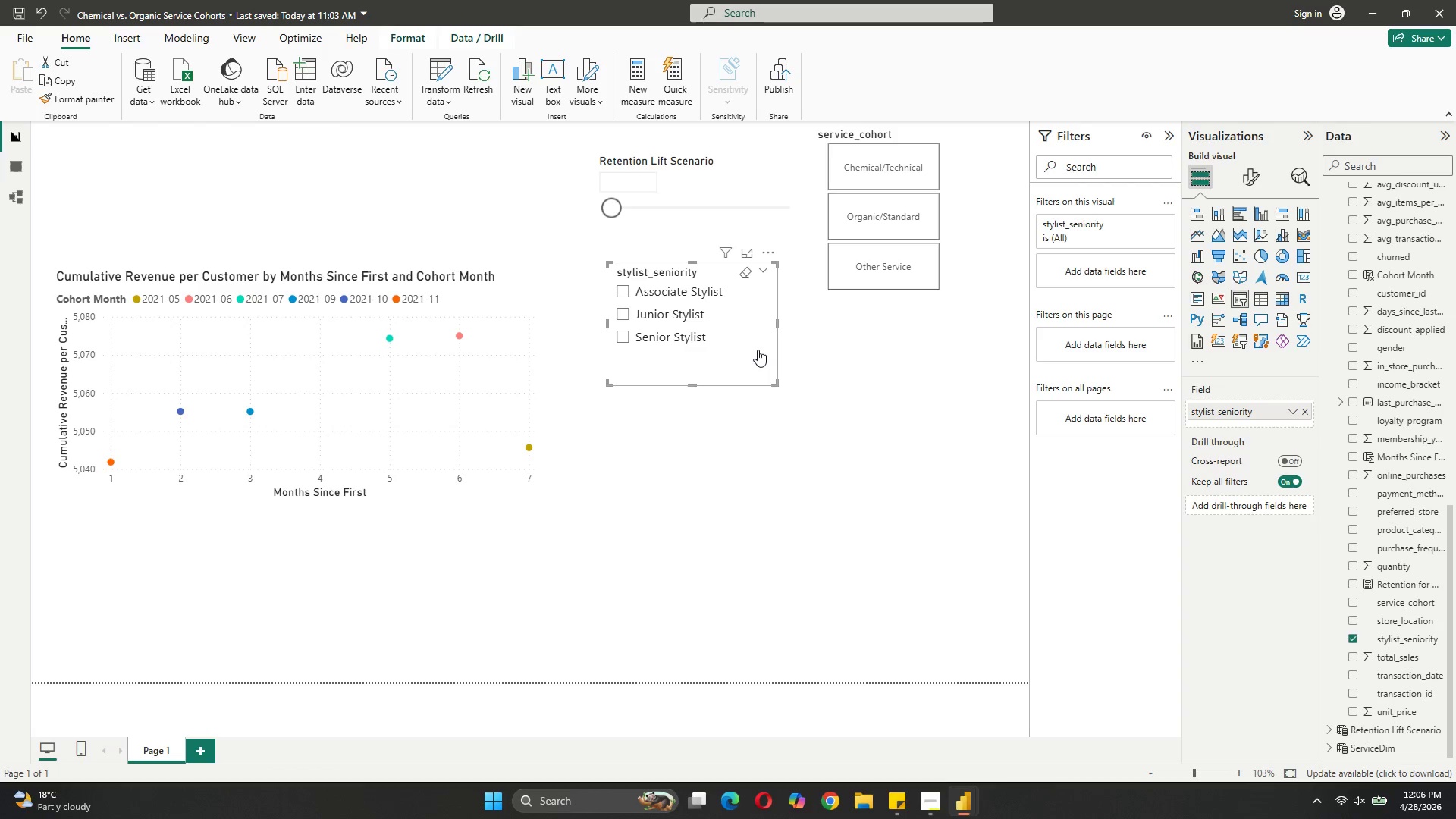 
left_click([852, 396])
 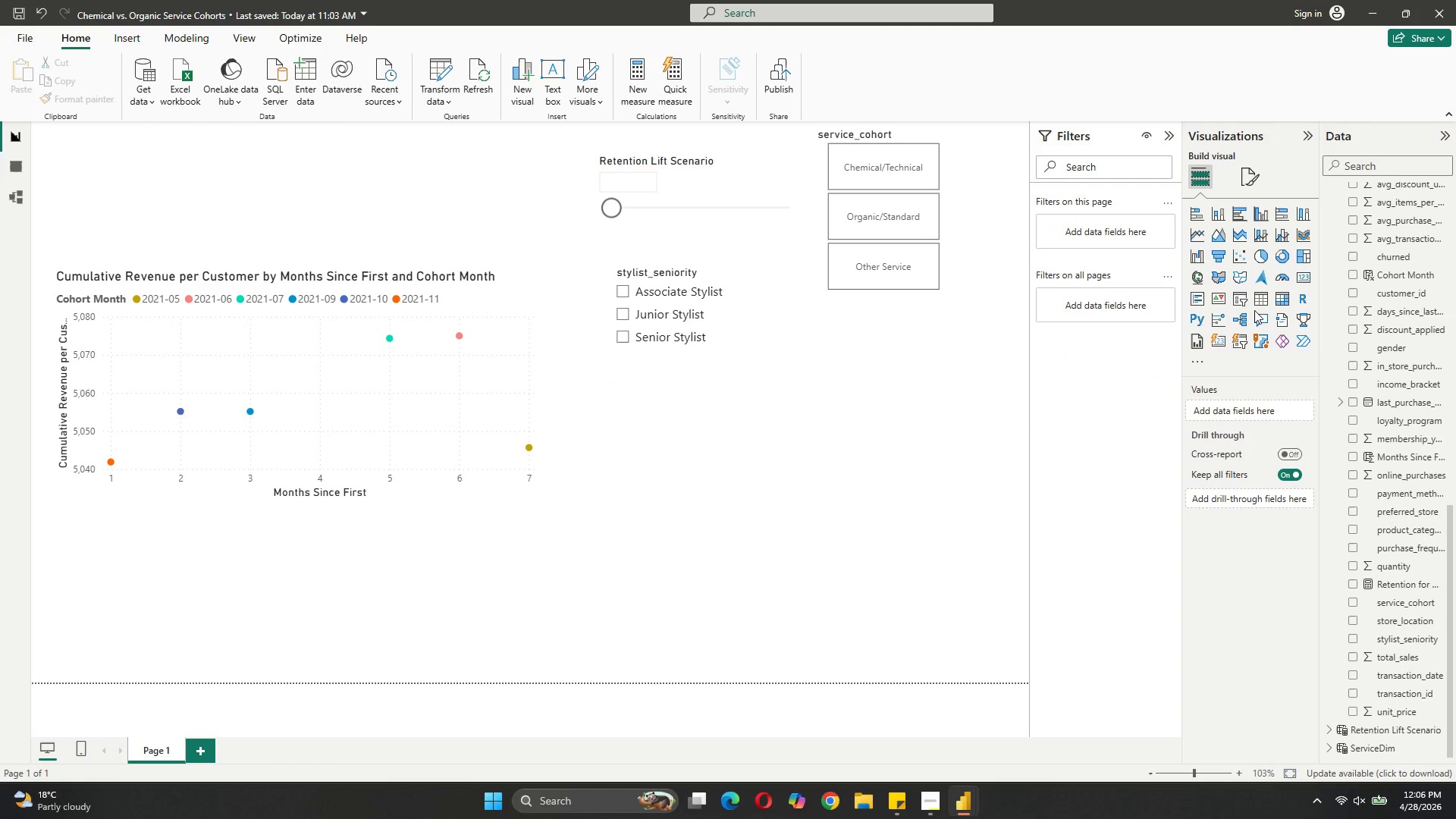 
left_click([1234, 297])
 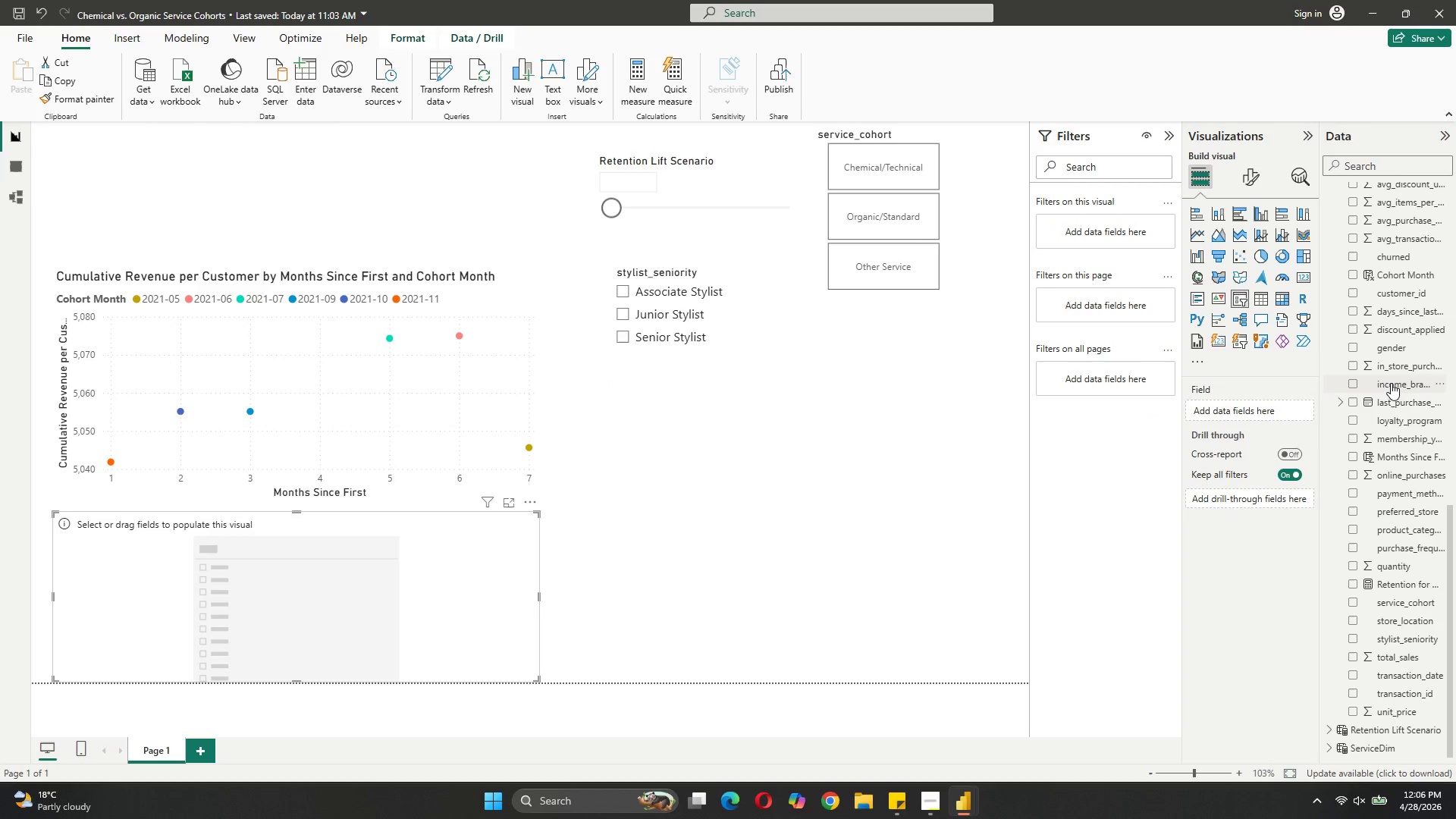 
scroll: coordinate [1391, 383], scroll_direction: up, amount: 3.0
 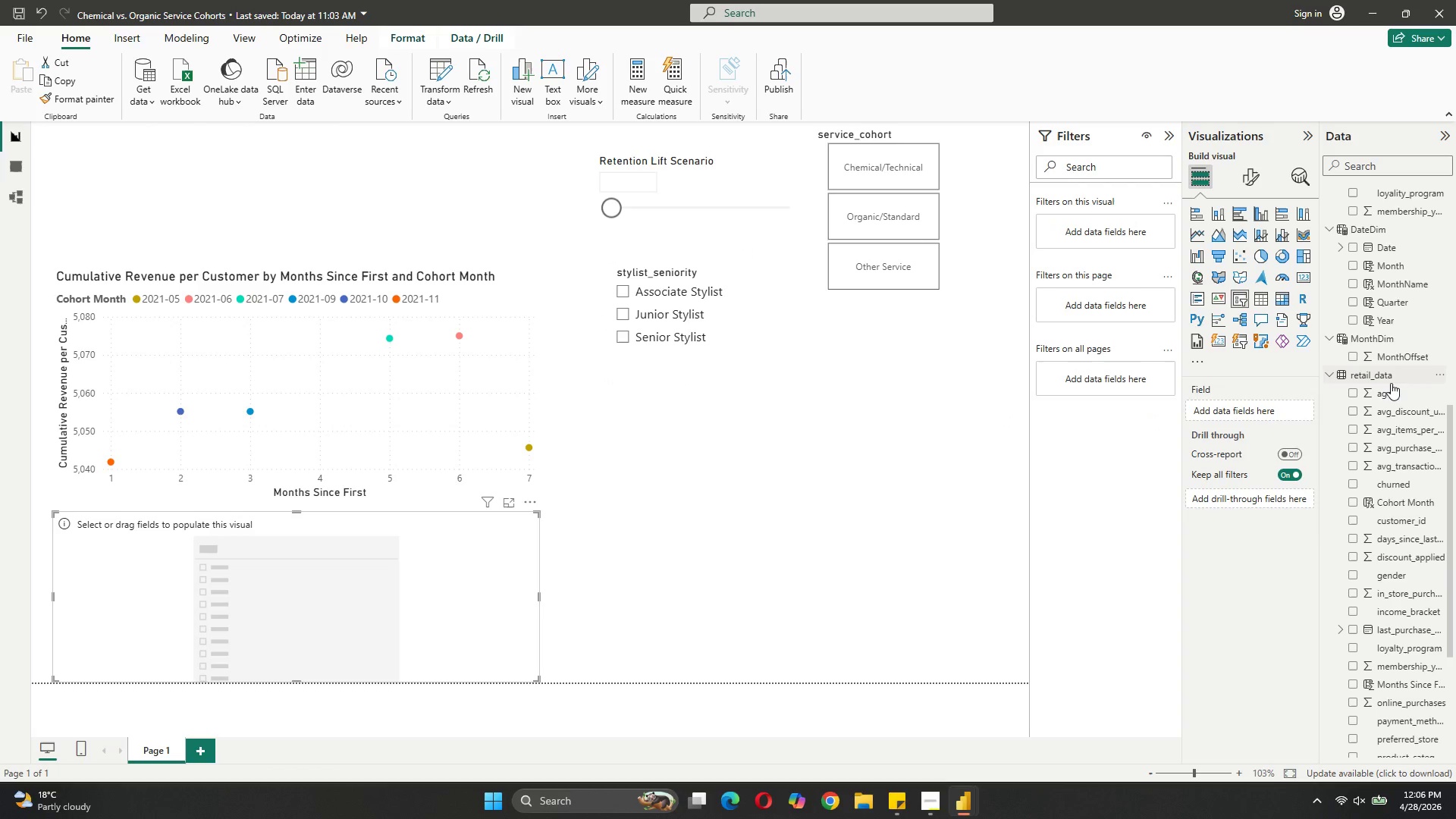 
scroll: coordinate [1391, 383], scroll_direction: down, amount: 2.0
 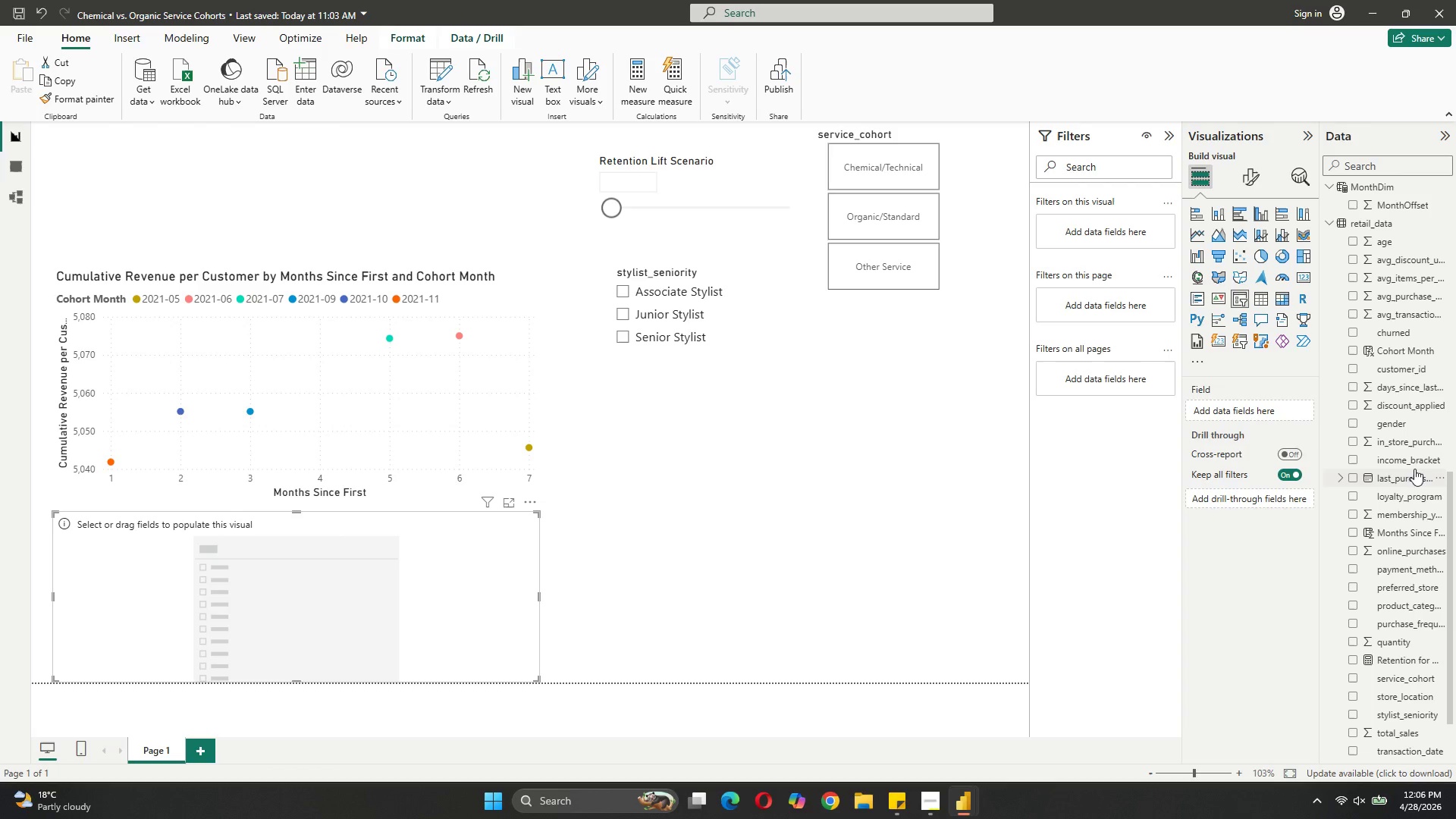 
left_click_drag(start_coordinate=[1414, 464], to_coordinate=[1288, 419])
 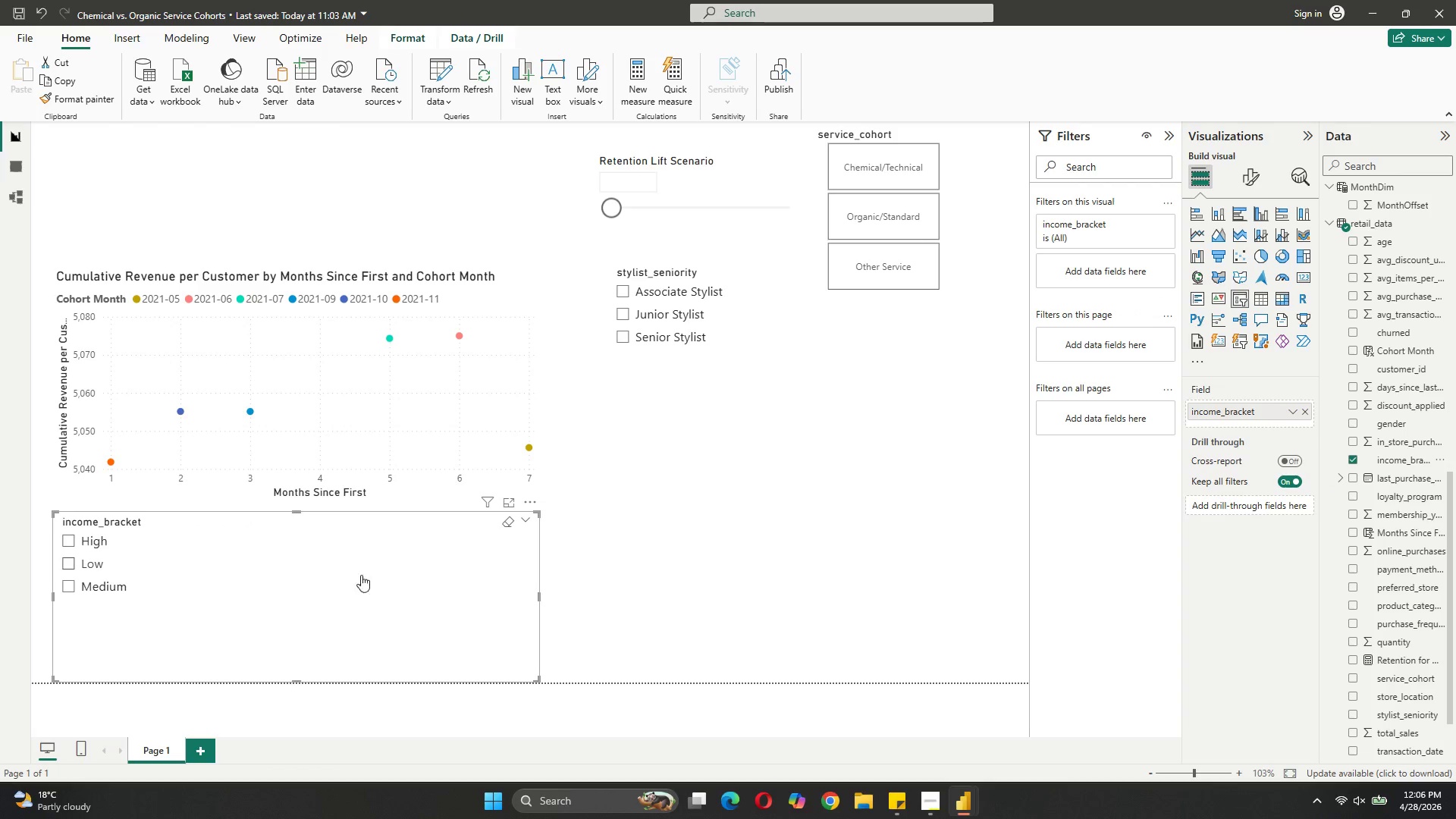 
left_click_drag(start_coordinate=[323, 607], to_coordinate=[808, 485])
 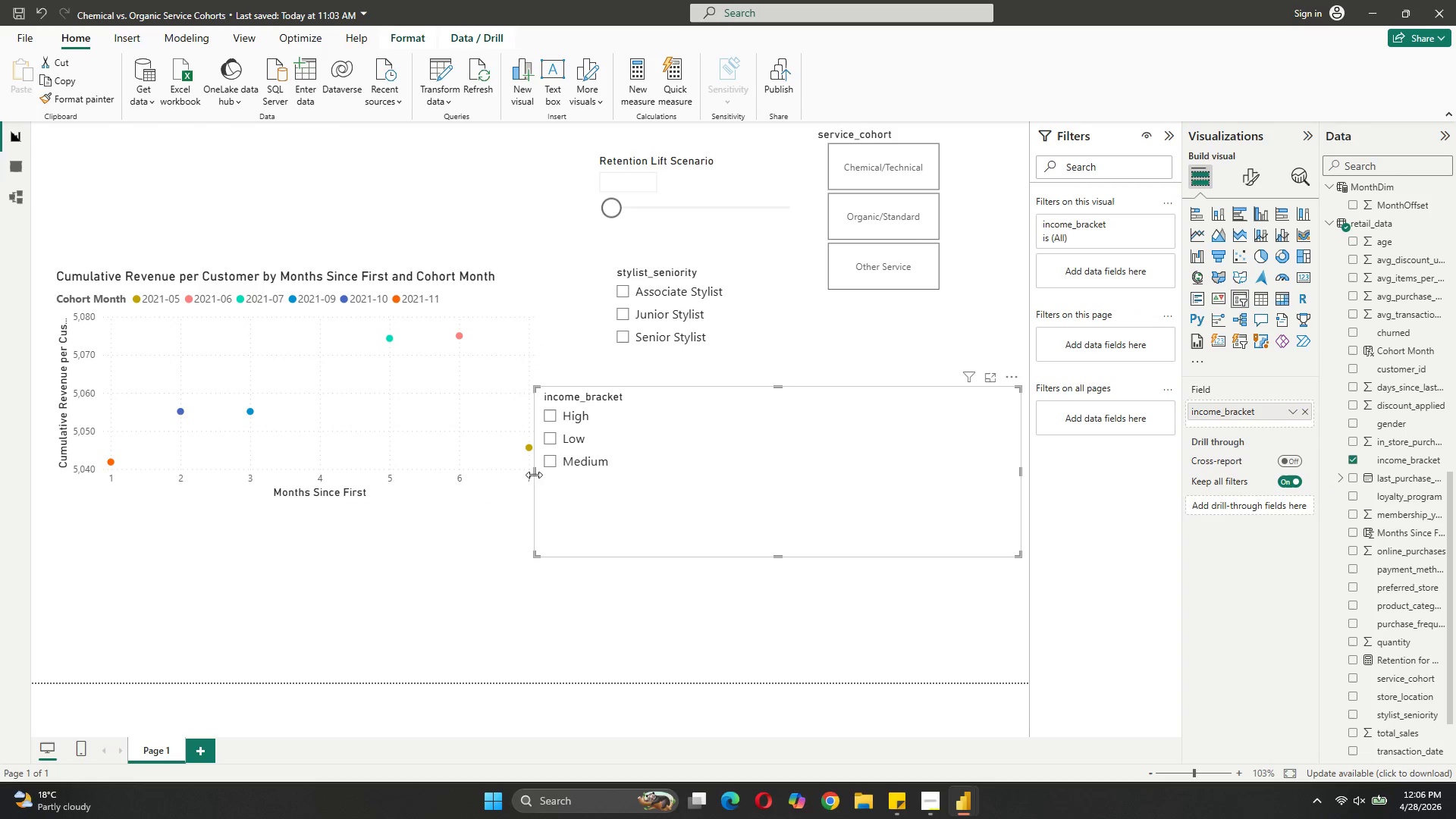 
left_click_drag(start_coordinate=[535, 474], to_coordinate=[873, 478])
 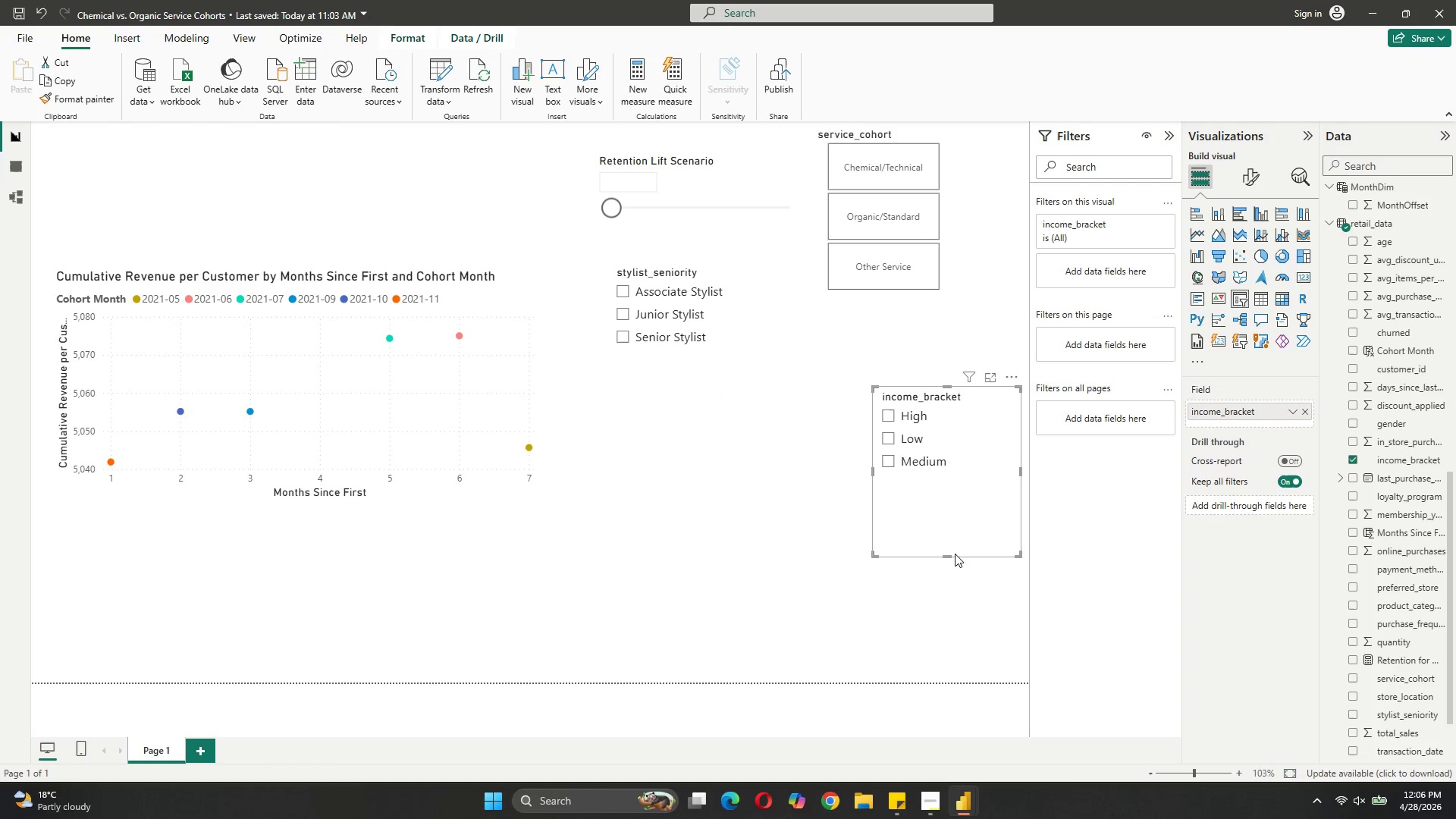 
left_click_drag(start_coordinate=[949, 554], to_coordinate=[926, 491])
 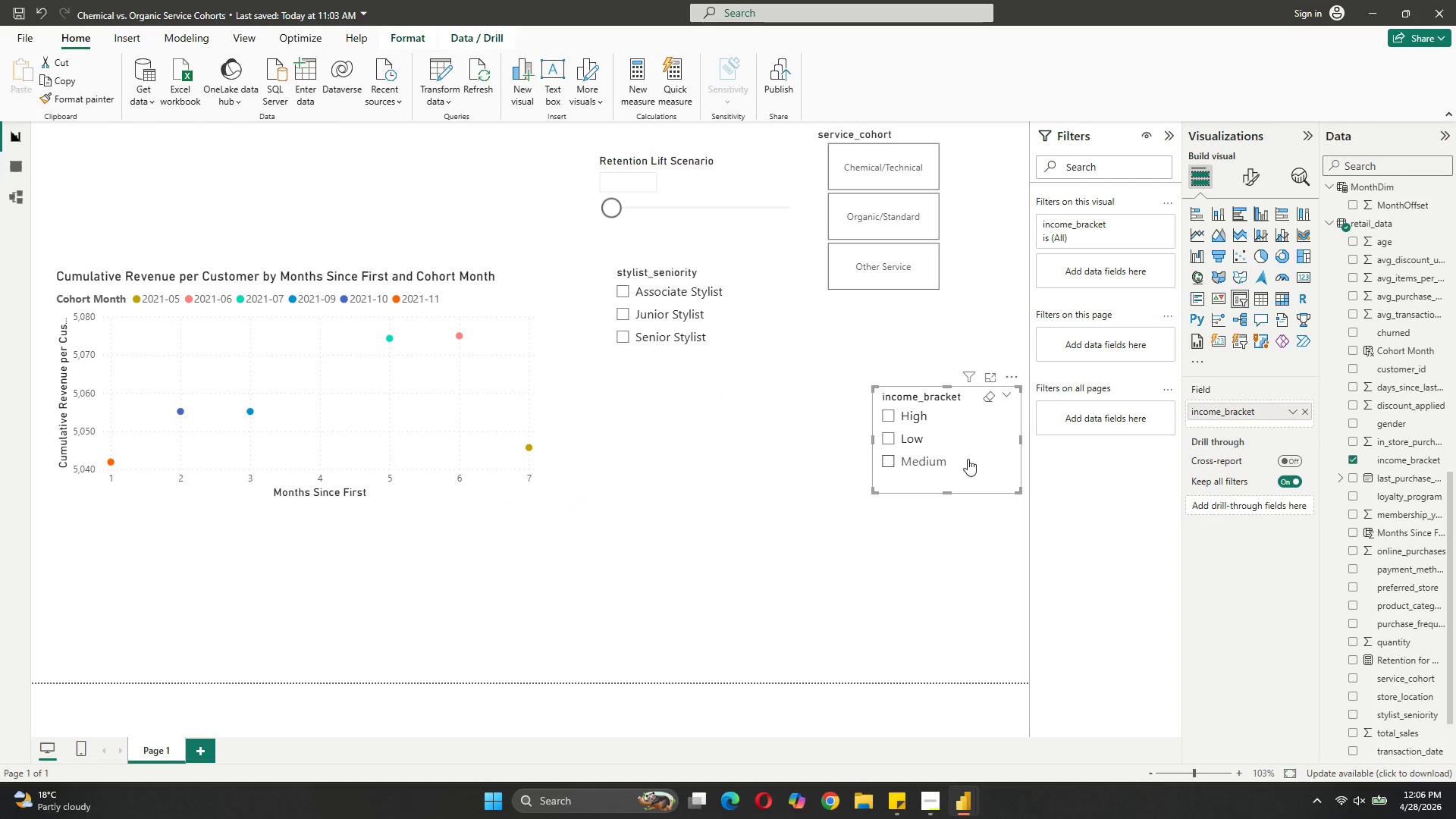 
left_click_drag(start_coordinate=[968, 459], to_coordinate=[902, 410])
 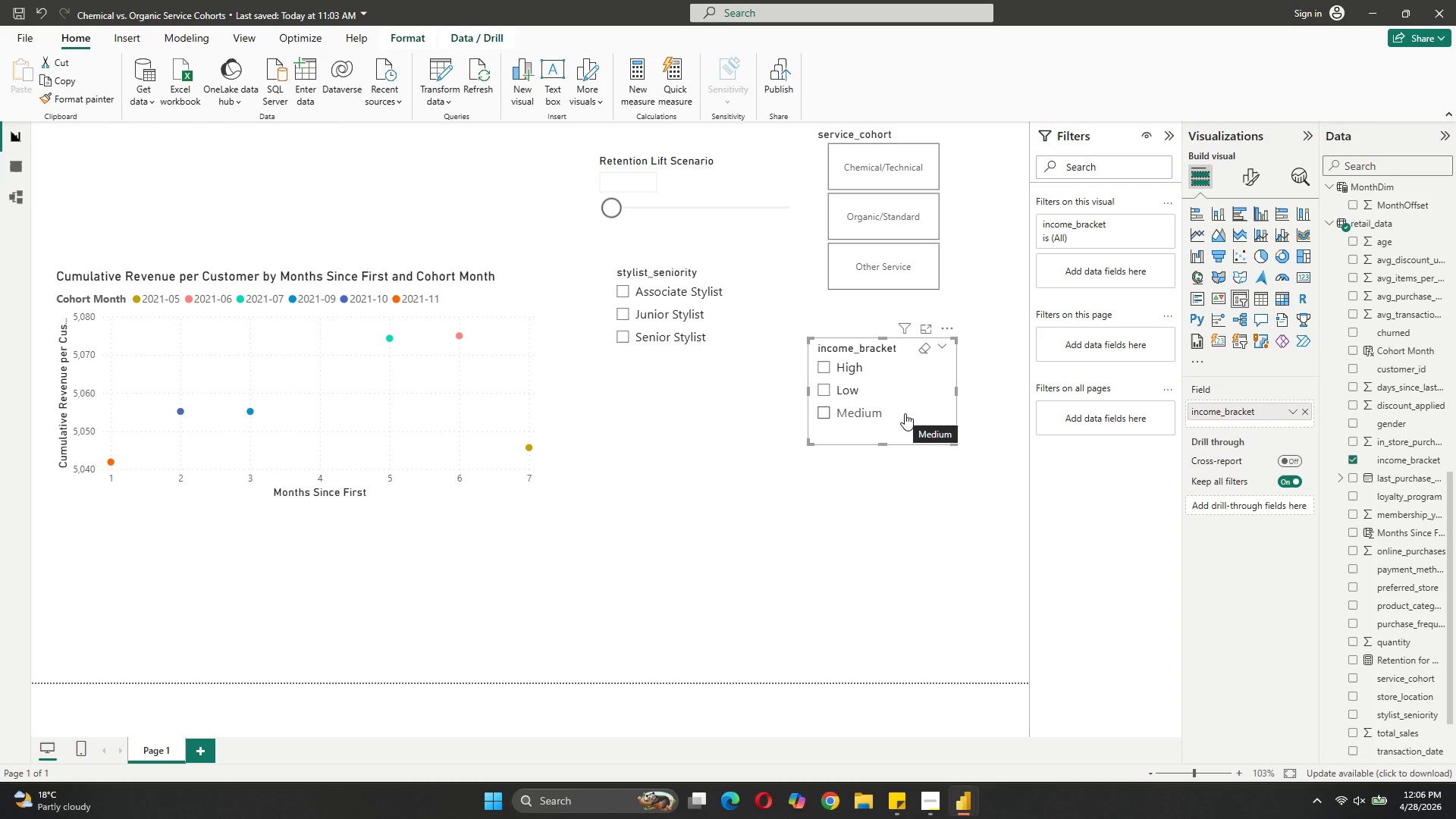 
wait(5.7)
 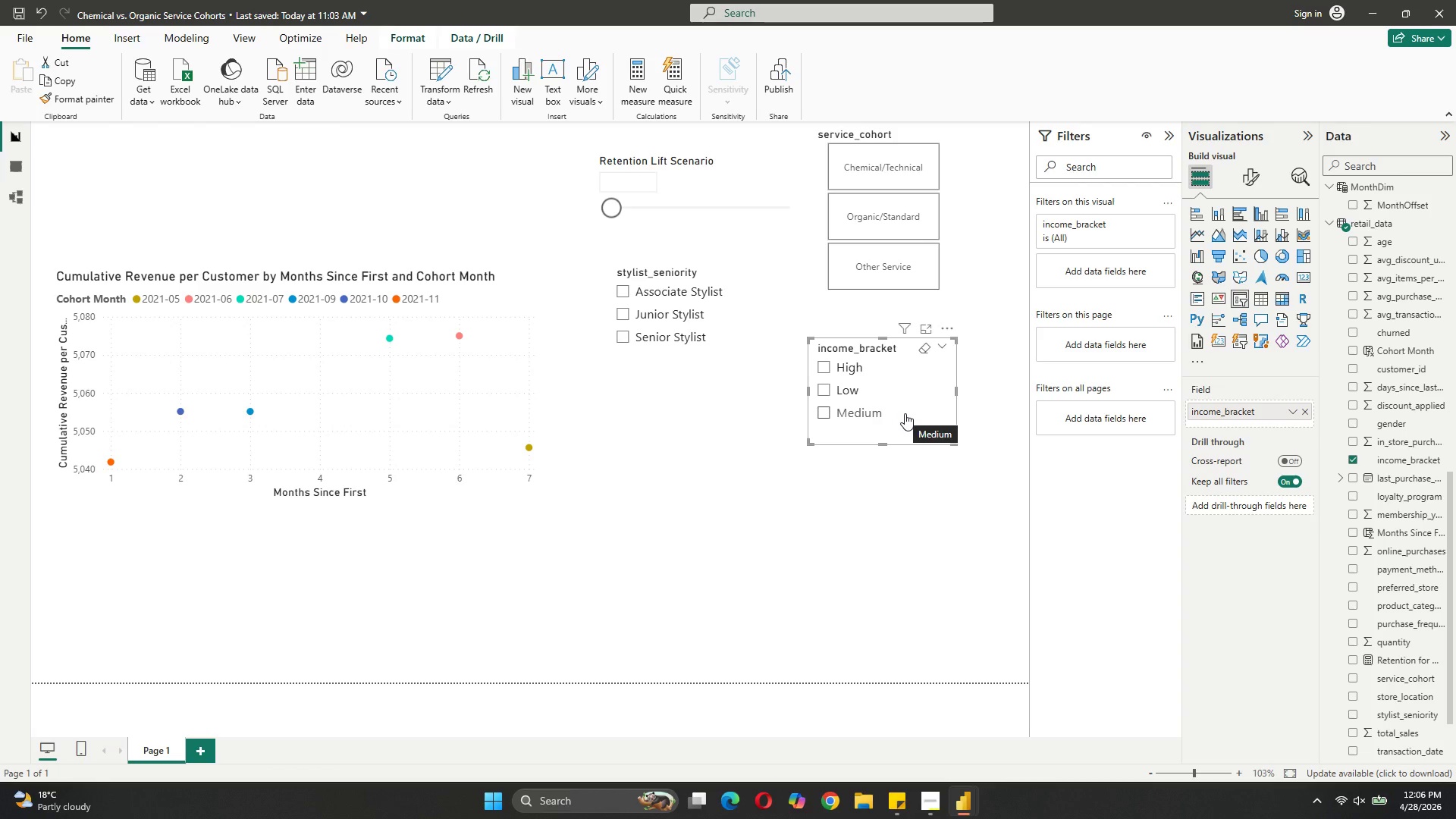 
left_click_drag(start_coordinate=[473, 293], to_coordinate=[493, 191])
 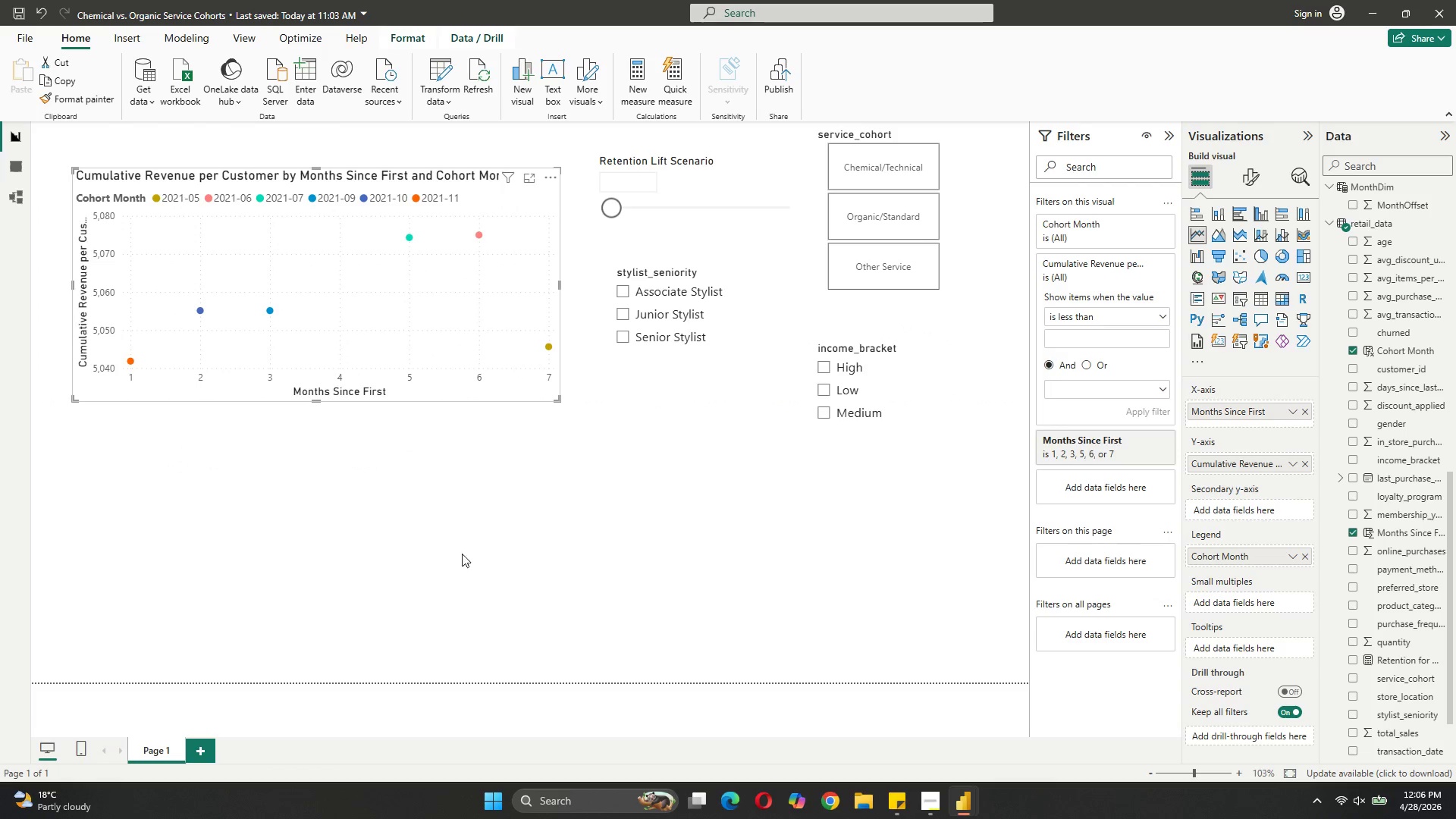 
left_click([462, 557])
 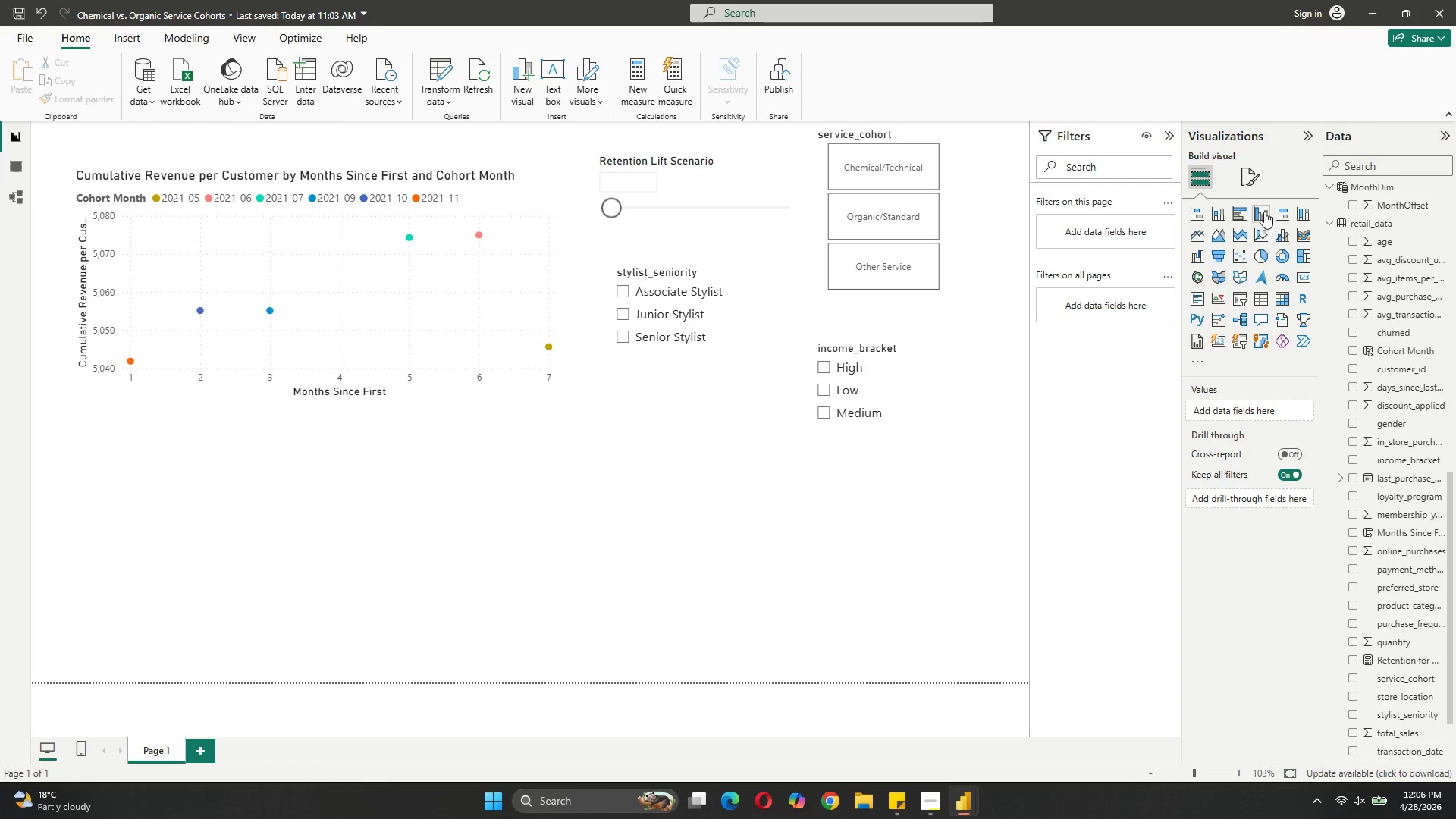 
left_click([1263, 209])
 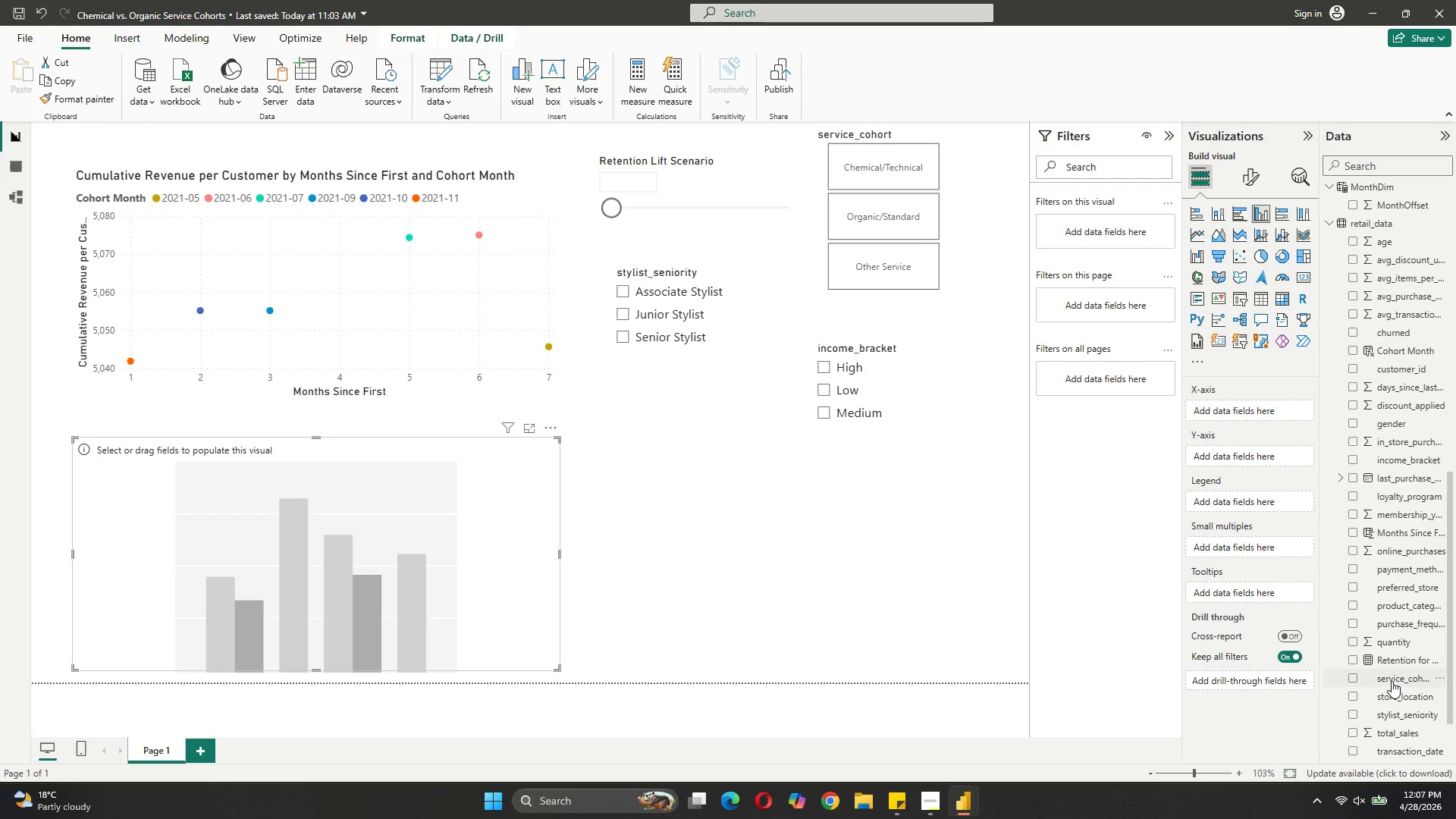 
scroll: coordinate [1403, 723], scroll_direction: down, amount: 2.0
 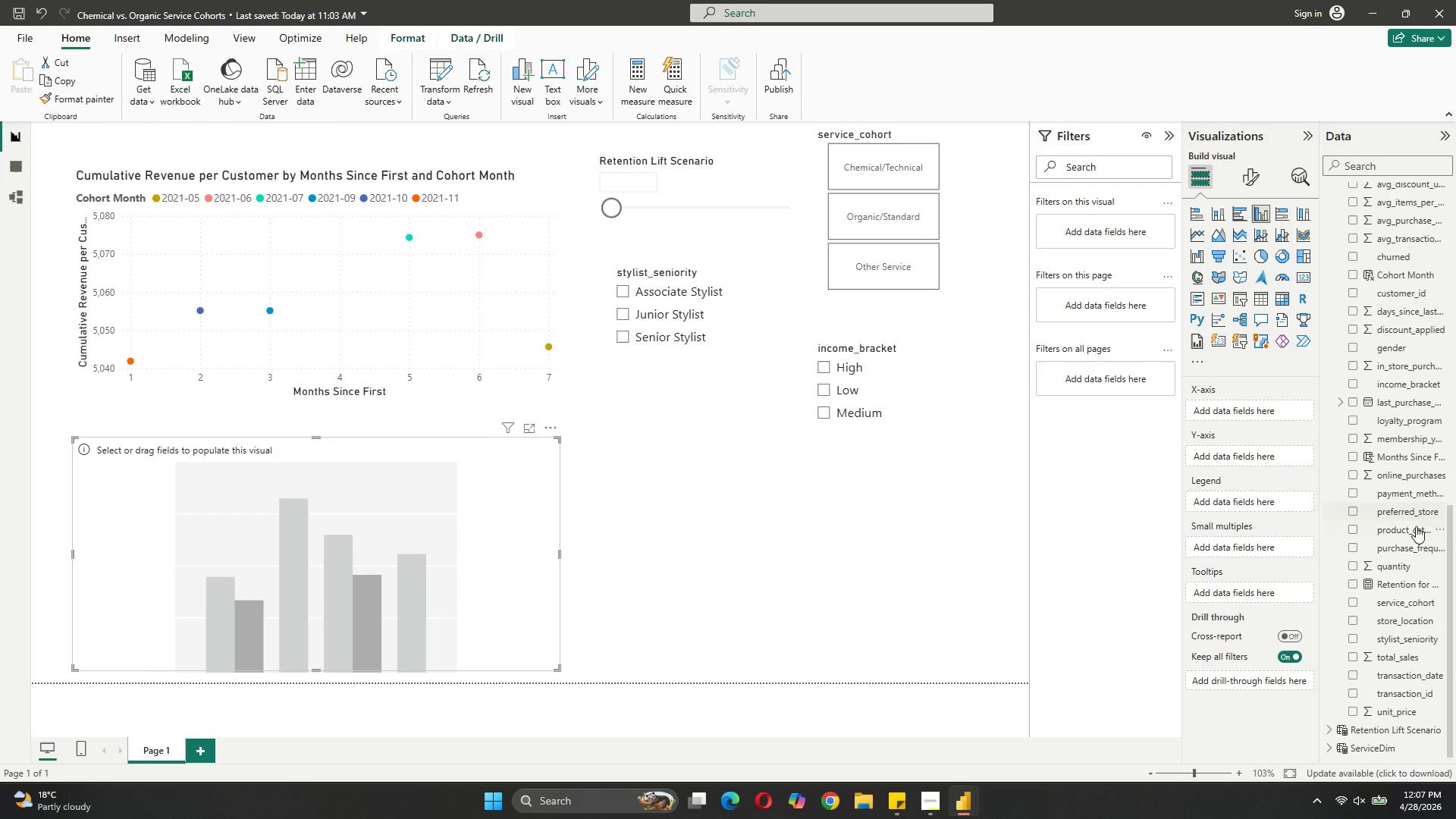 
left_click_drag(start_coordinate=[1405, 601], to_coordinate=[1272, 413])
 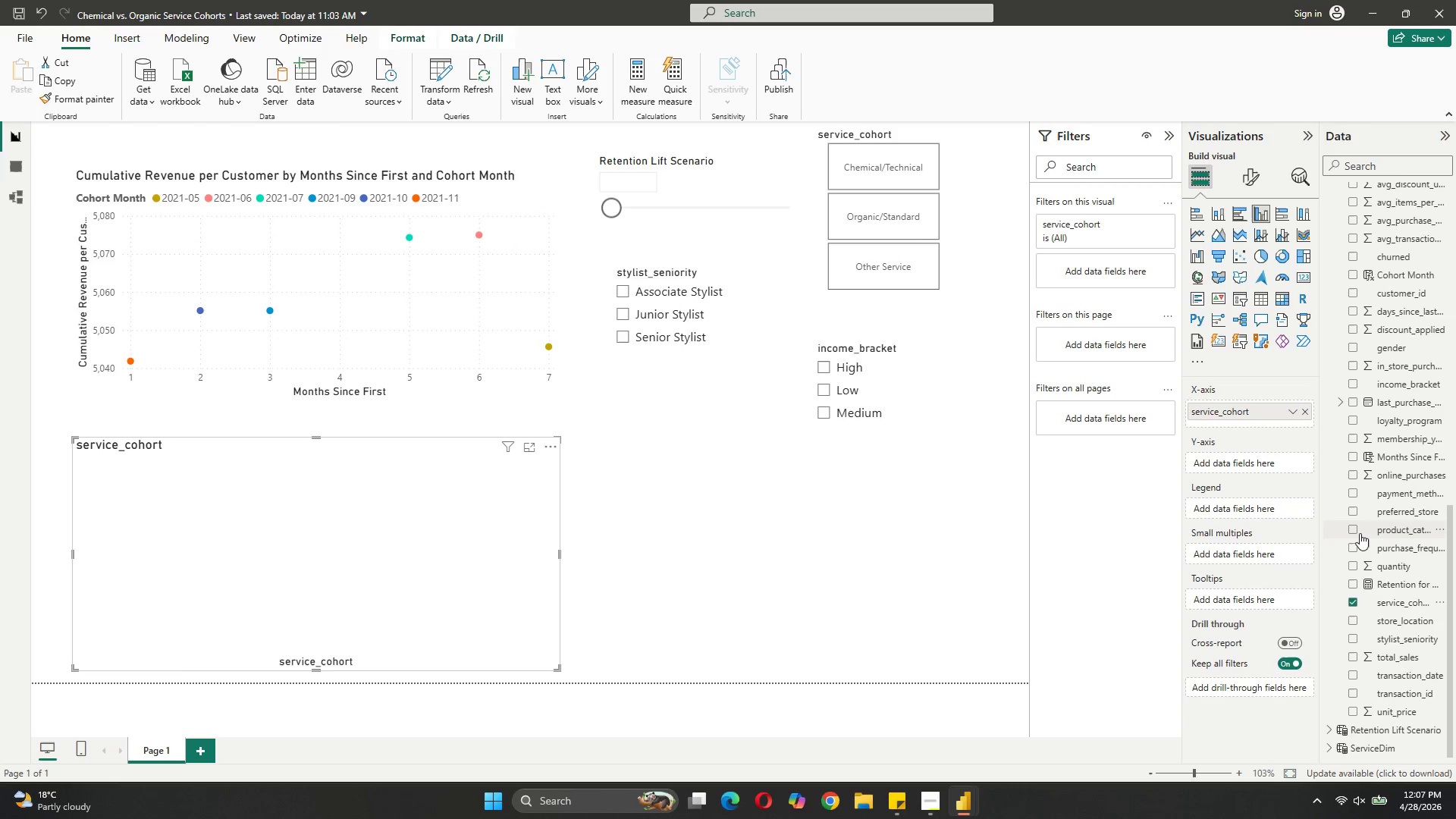 
scroll: coordinate [1398, 481], scroll_direction: up, amount: 11.0
 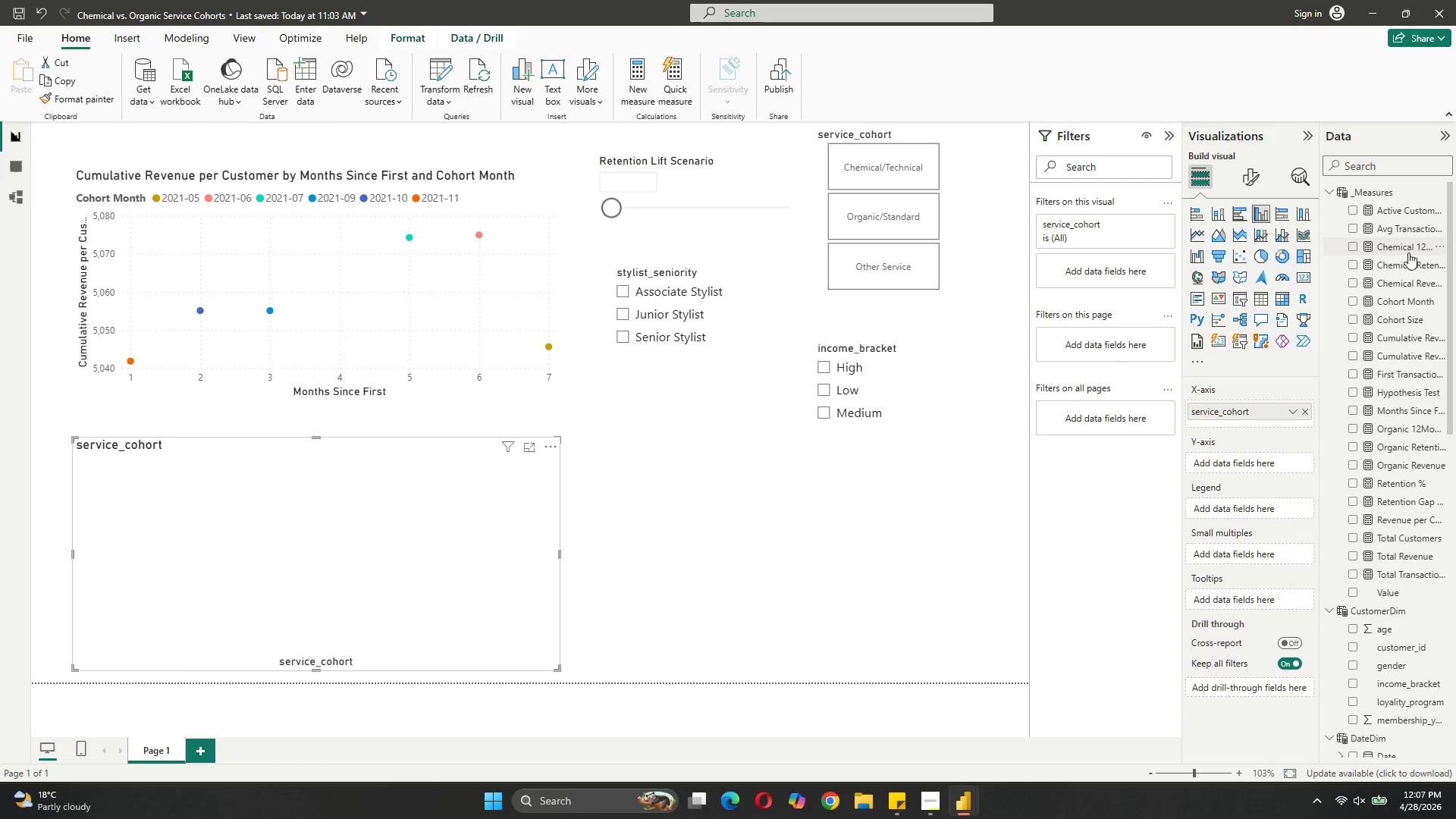 
left_click_drag(start_coordinate=[1407, 249], to_coordinate=[1260, 467])
 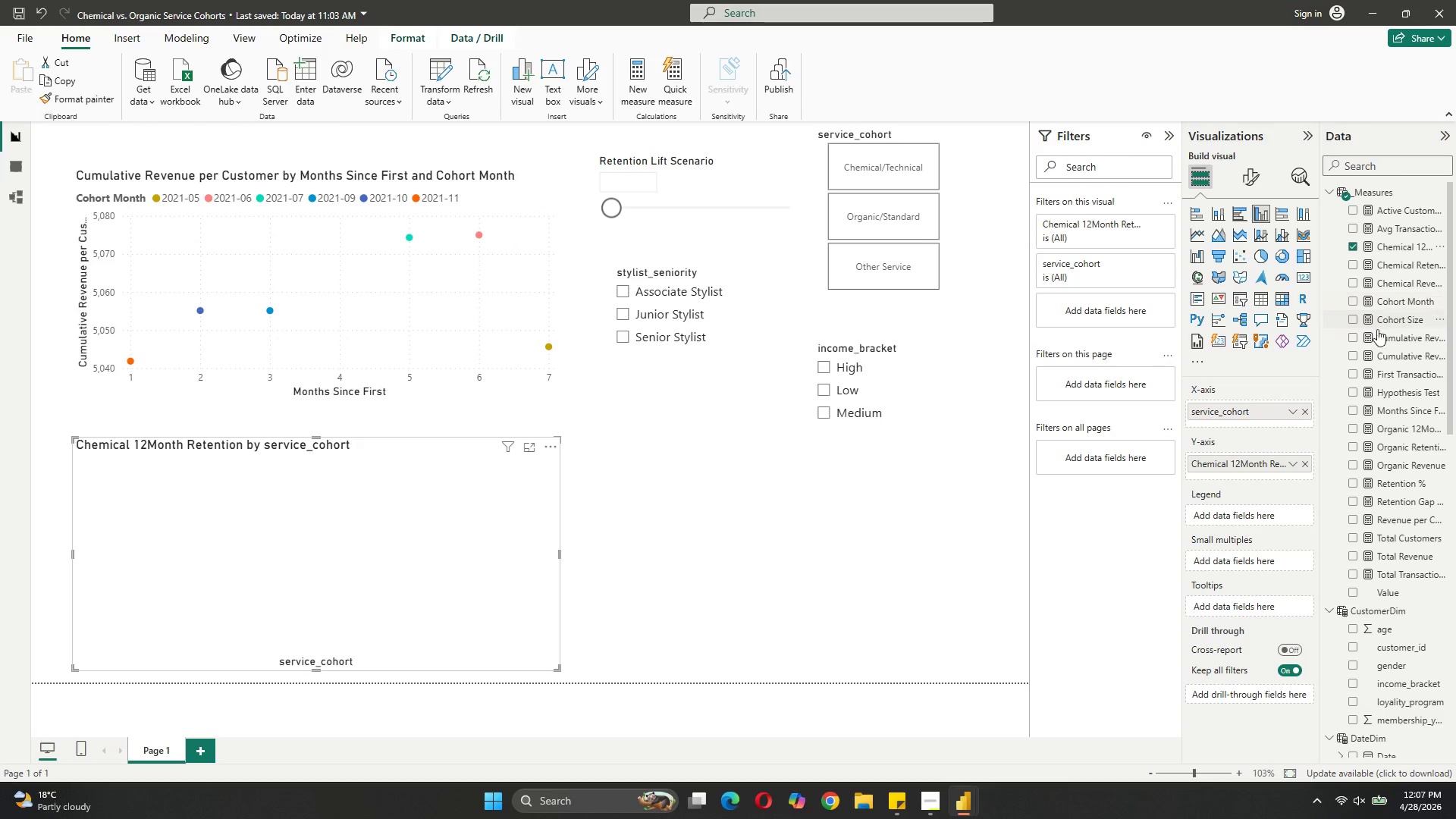 
wait(7.59)
 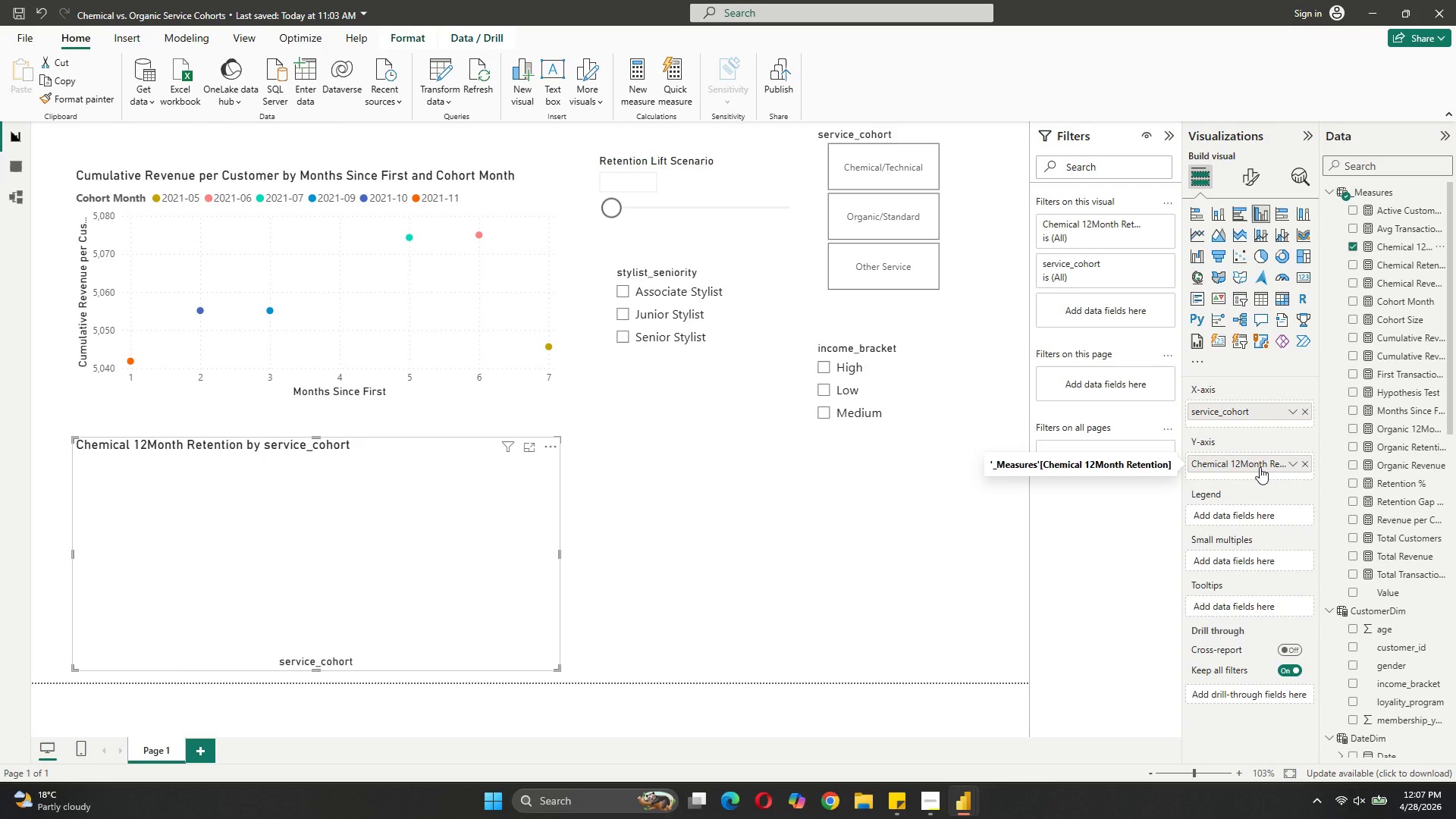 
left_click_drag(start_coordinate=[1389, 424], to_coordinate=[1251, 466])
 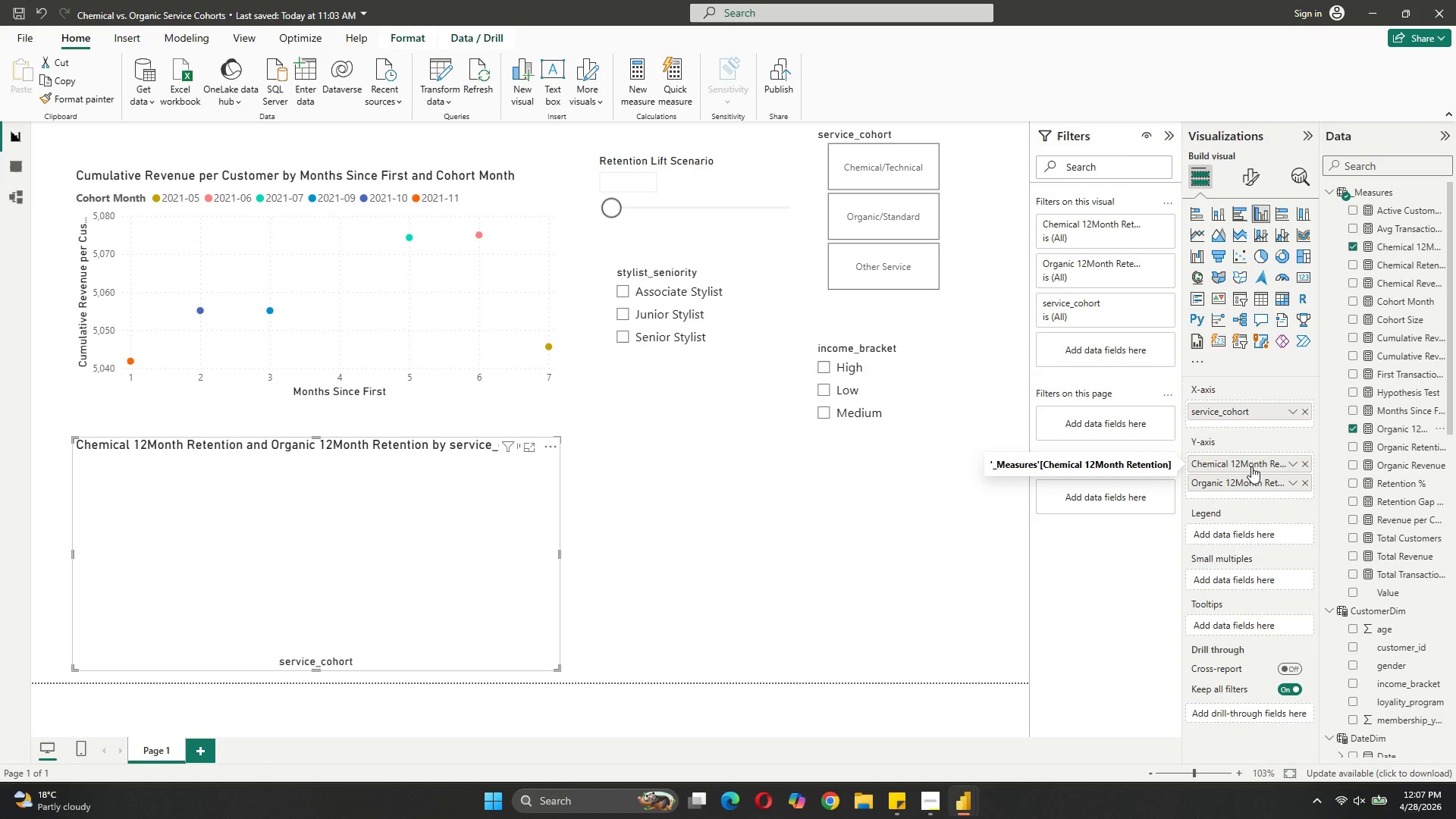 
wait(12.28)
 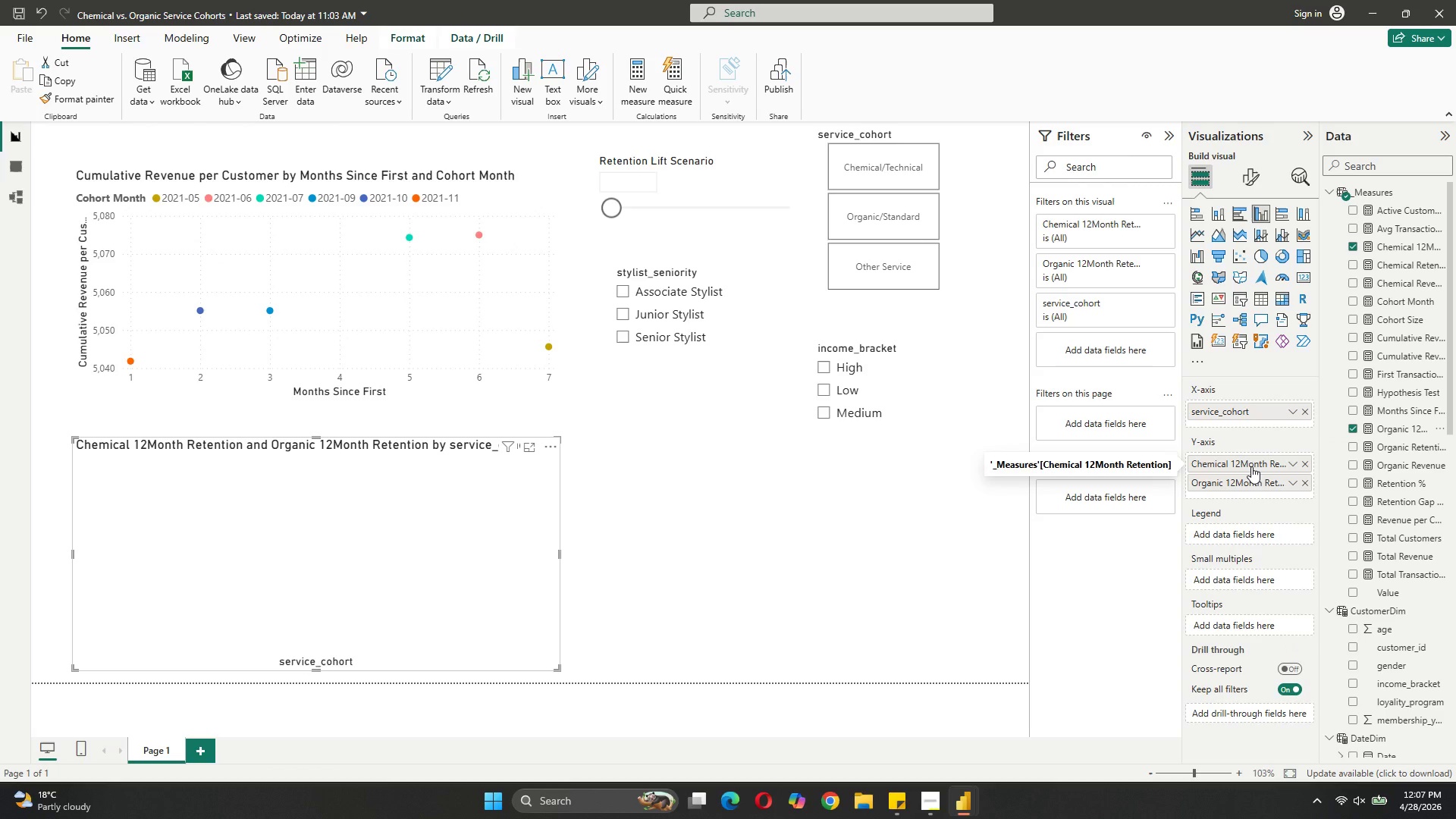 
left_click([457, 532])
 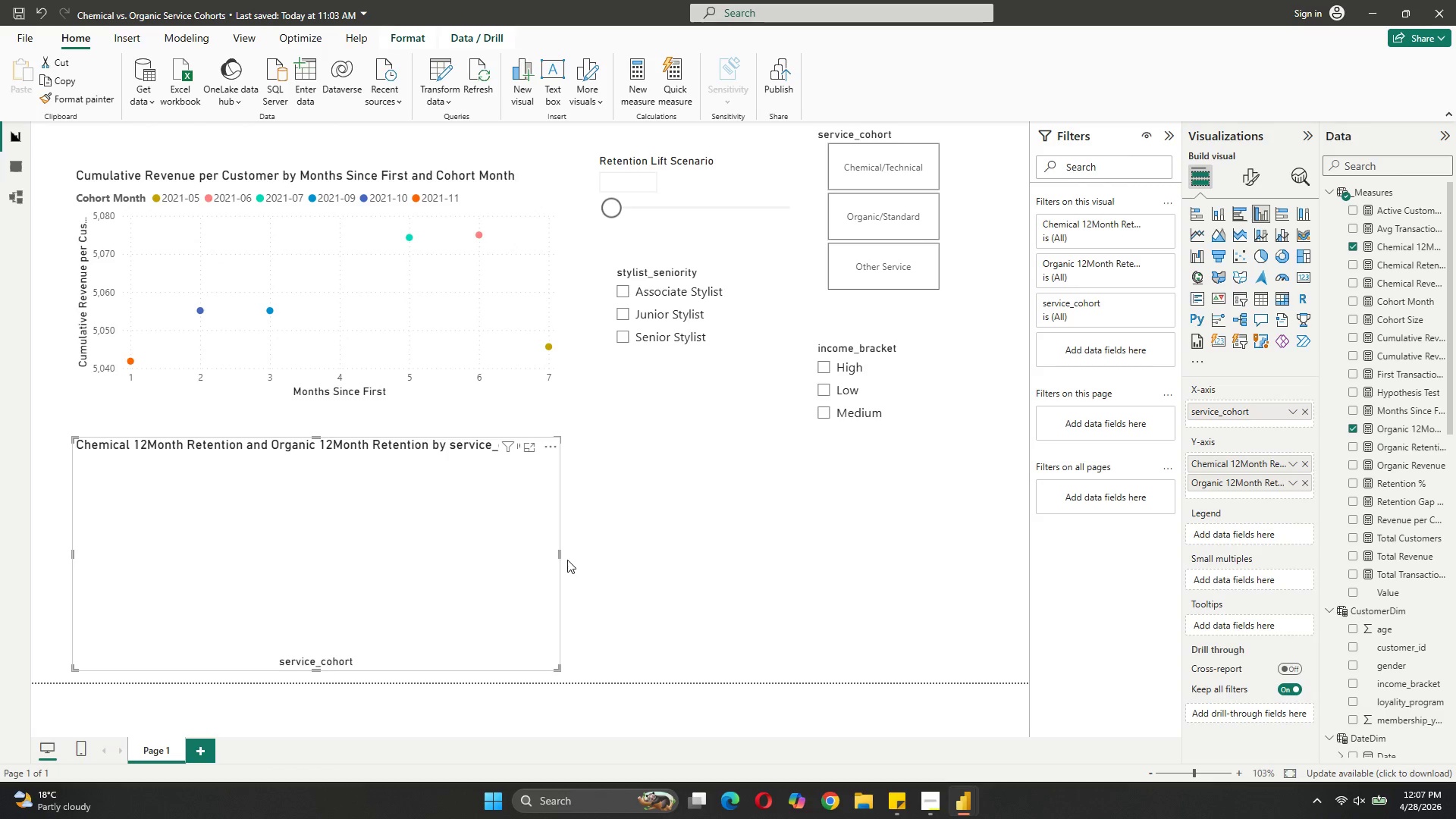 
left_click_drag(start_coordinate=[558, 549], to_coordinate=[610, 568])
 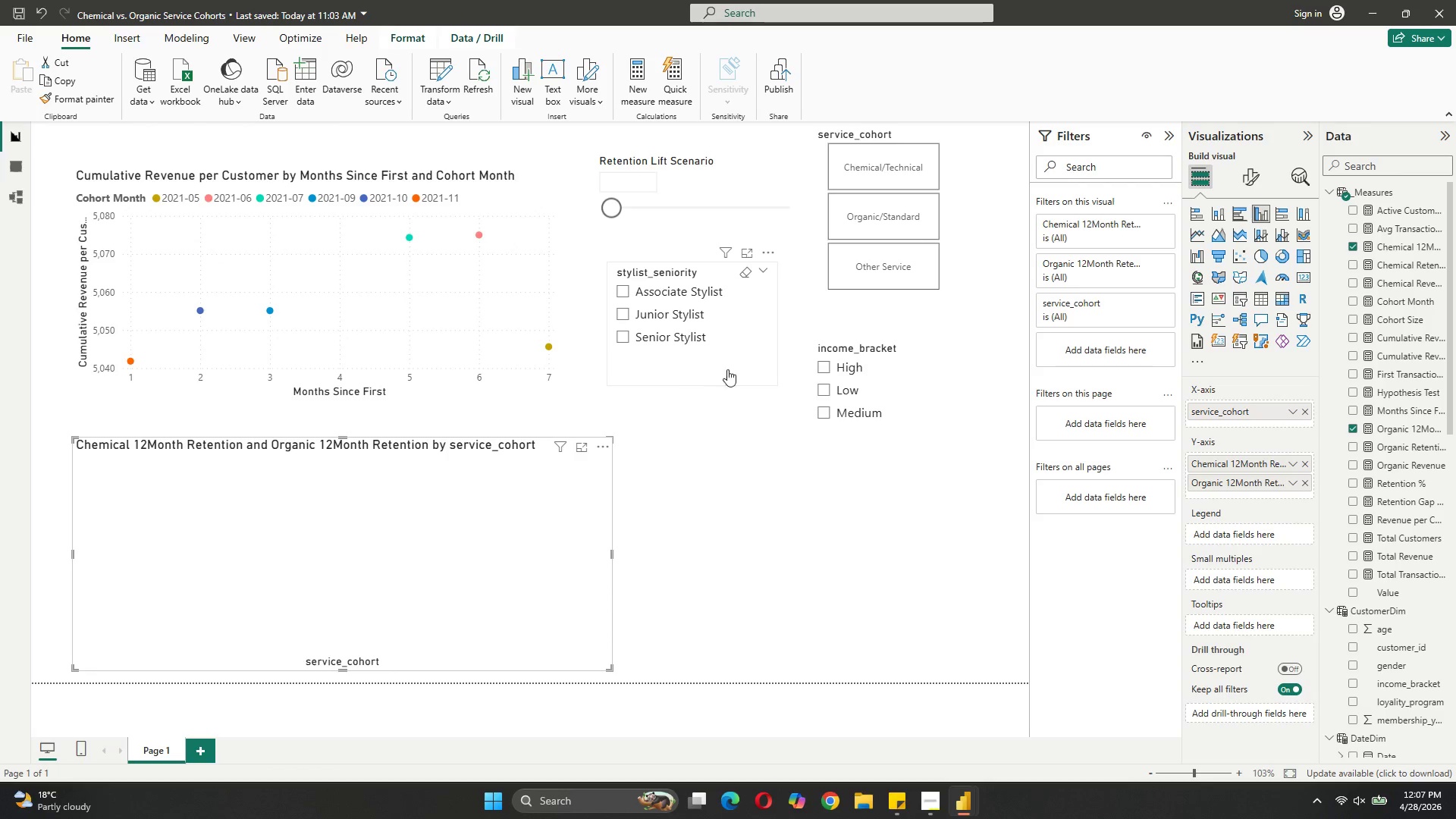 
wait(5.86)
 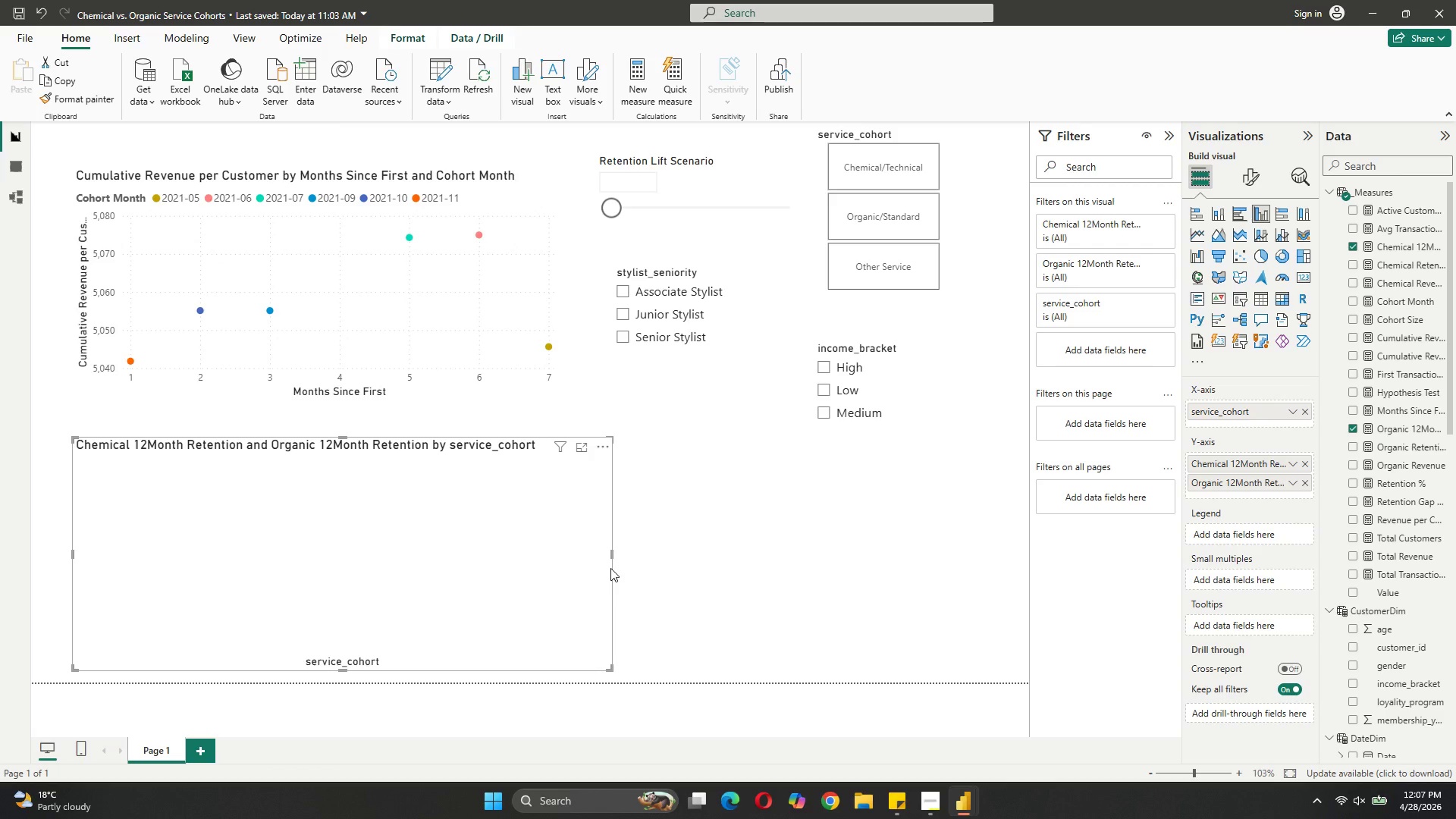 
left_click([1091, 228])
 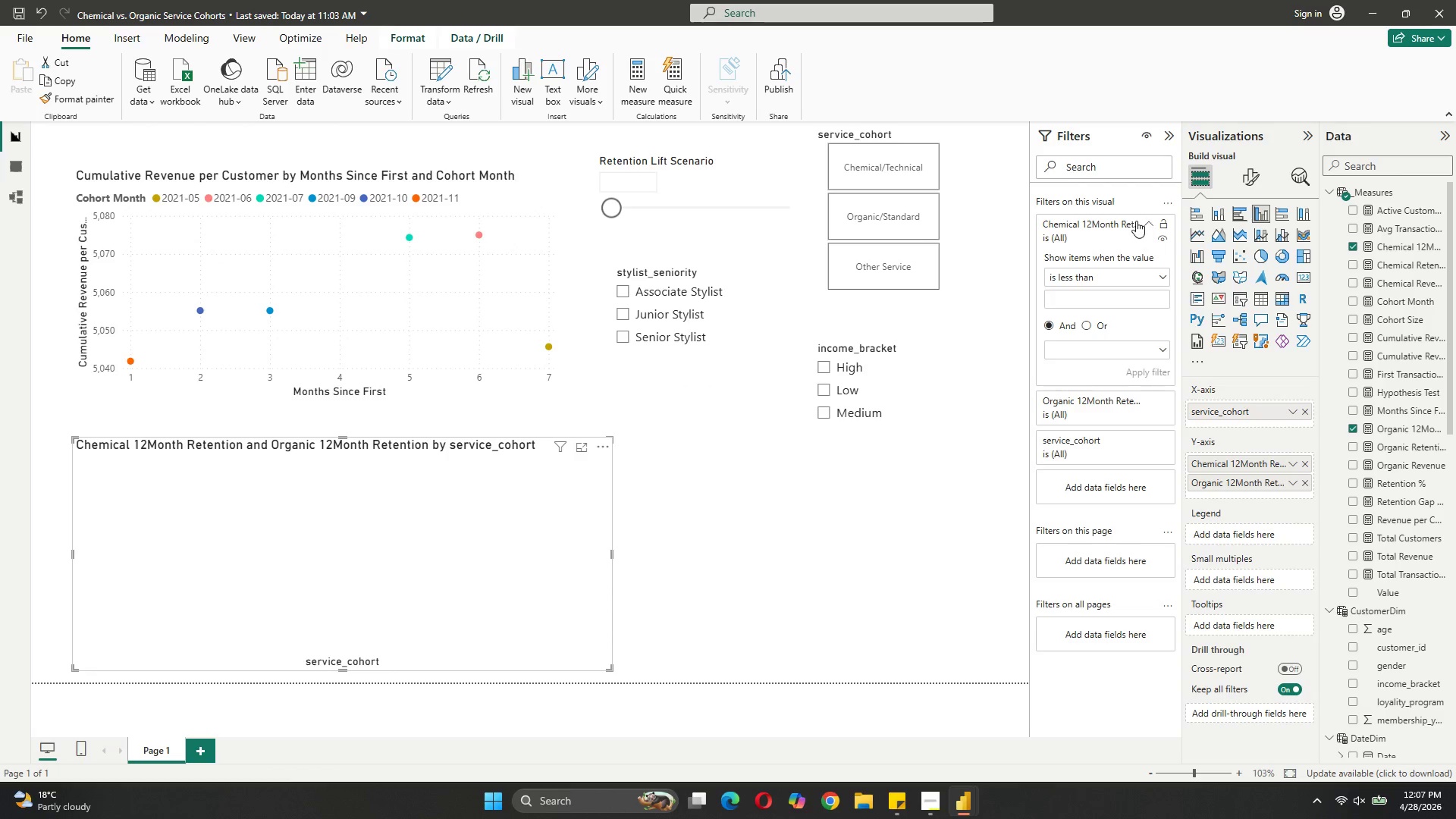 
left_click([1139, 229])
 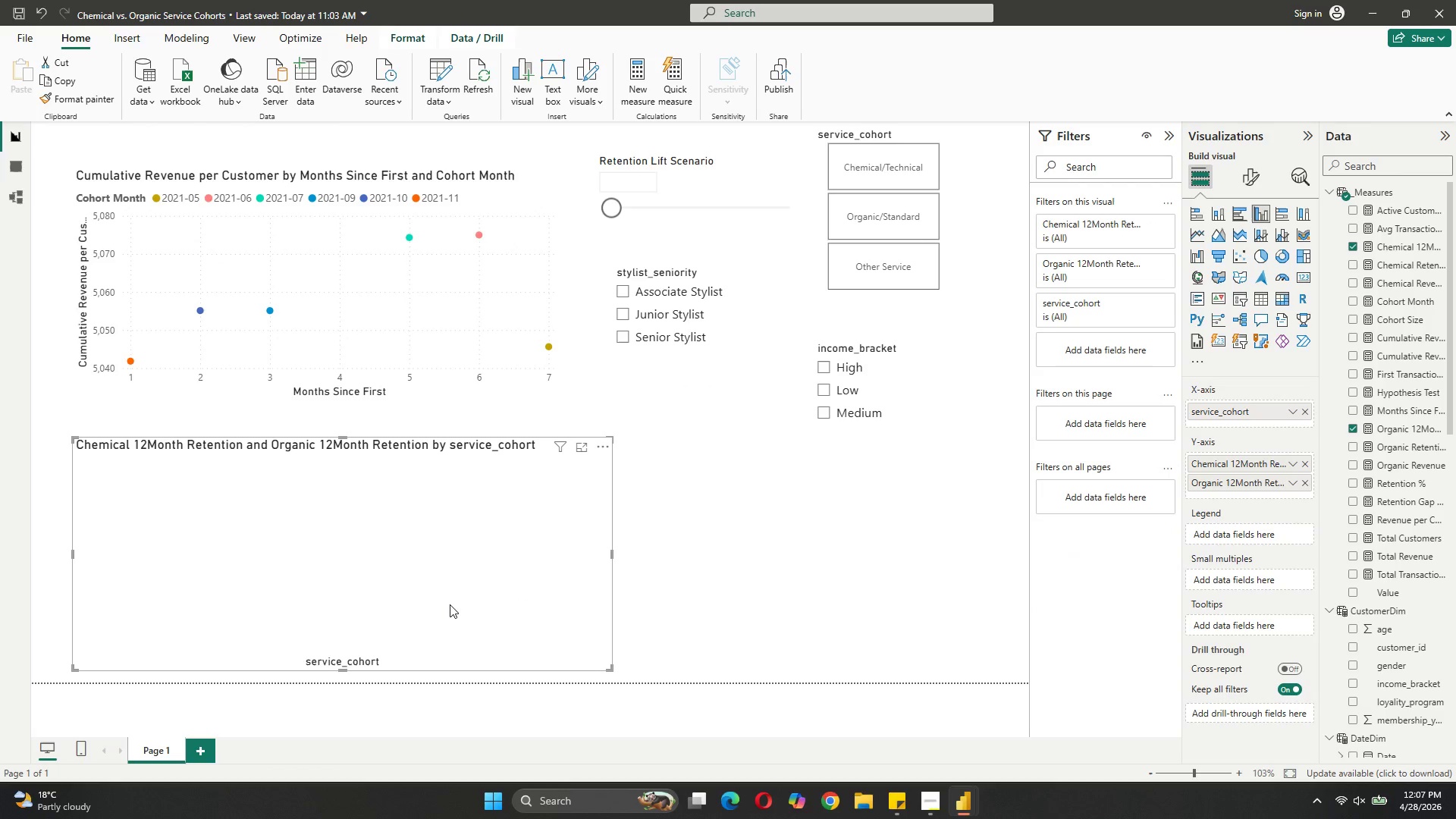 
left_click([449, 604])
 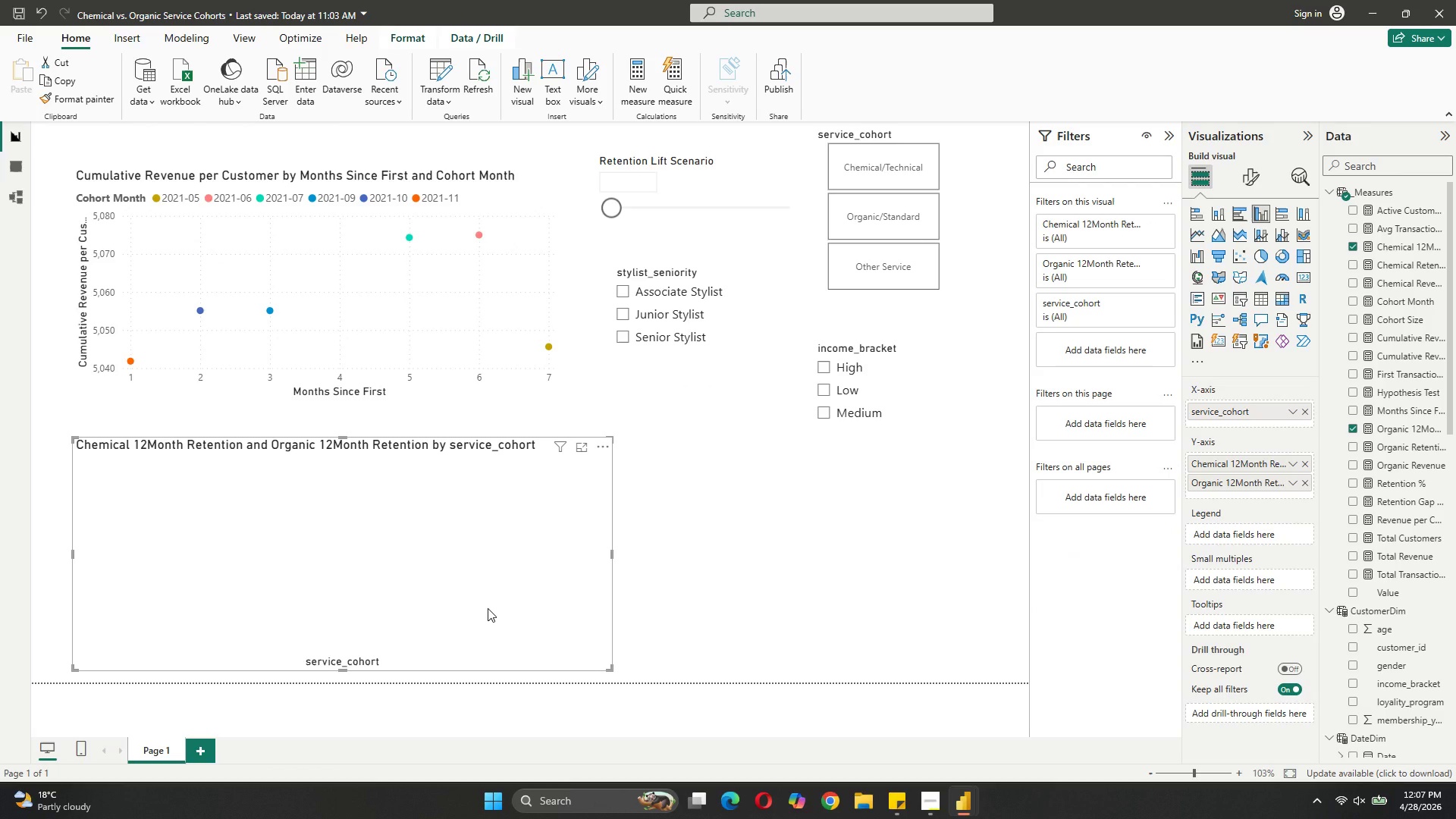 
scroll: coordinate [488, 608], scroll_direction: none, amount: 0.0
 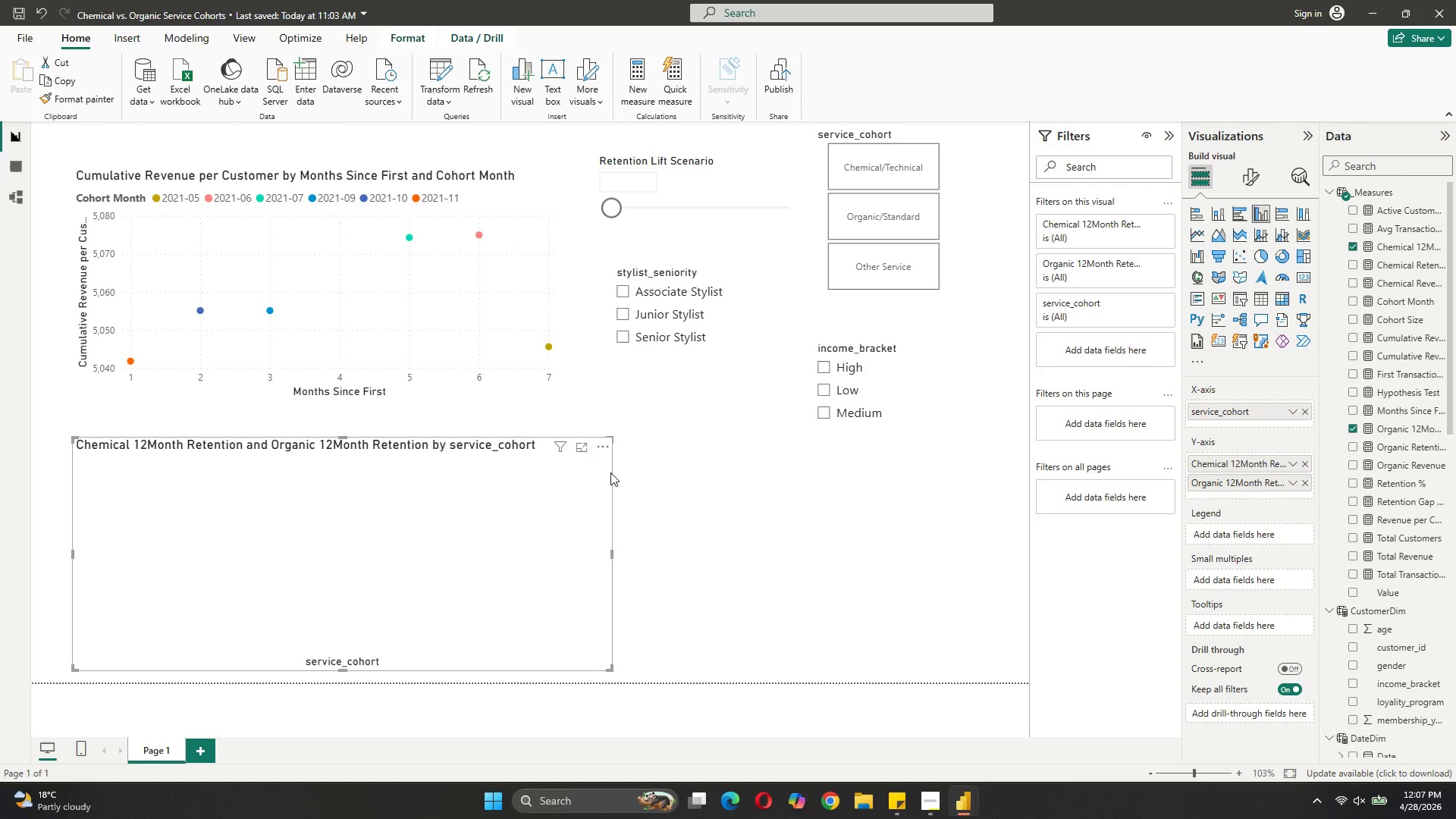 
wait(12.74)
 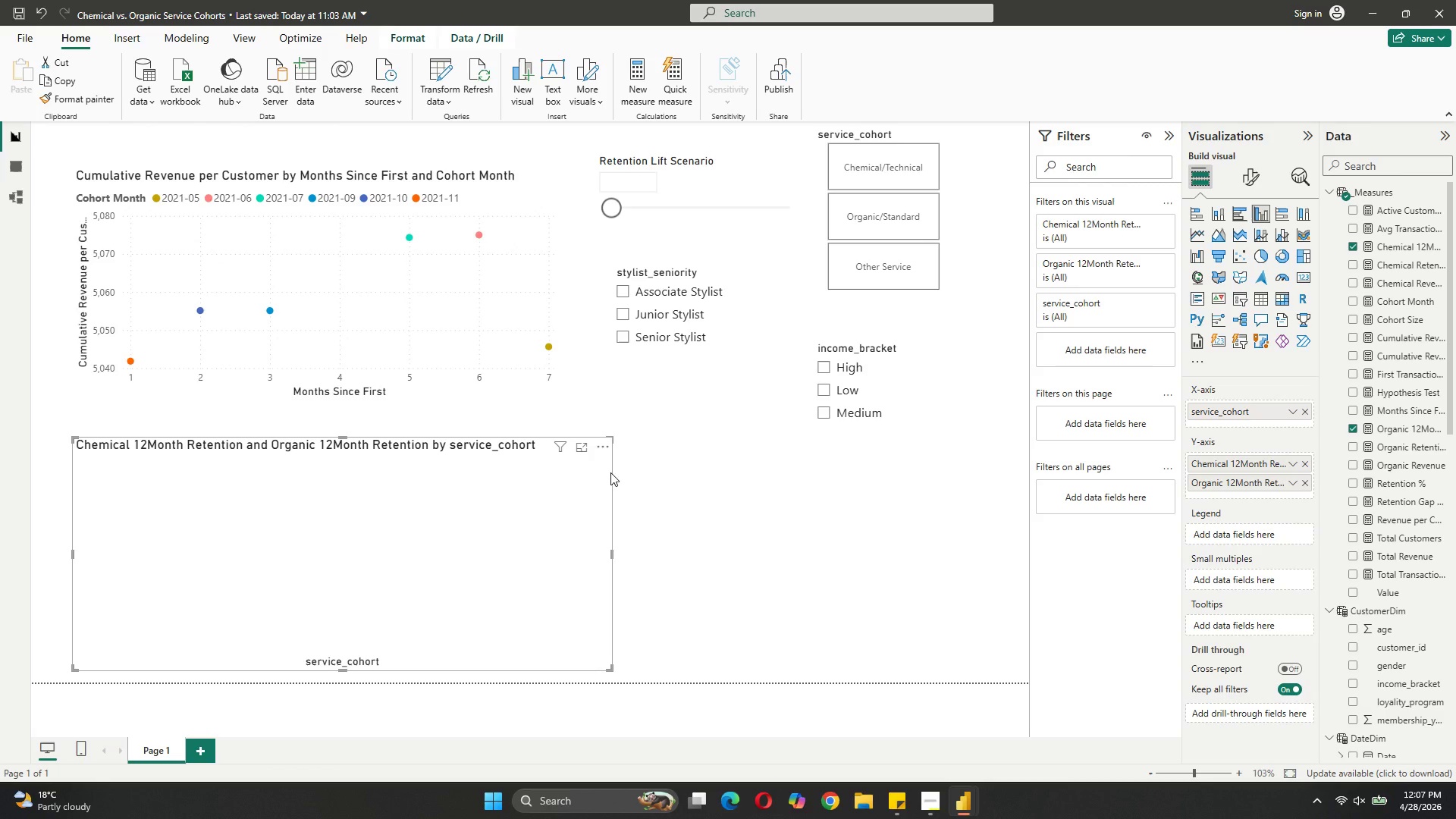 
left_click([196, 755])
 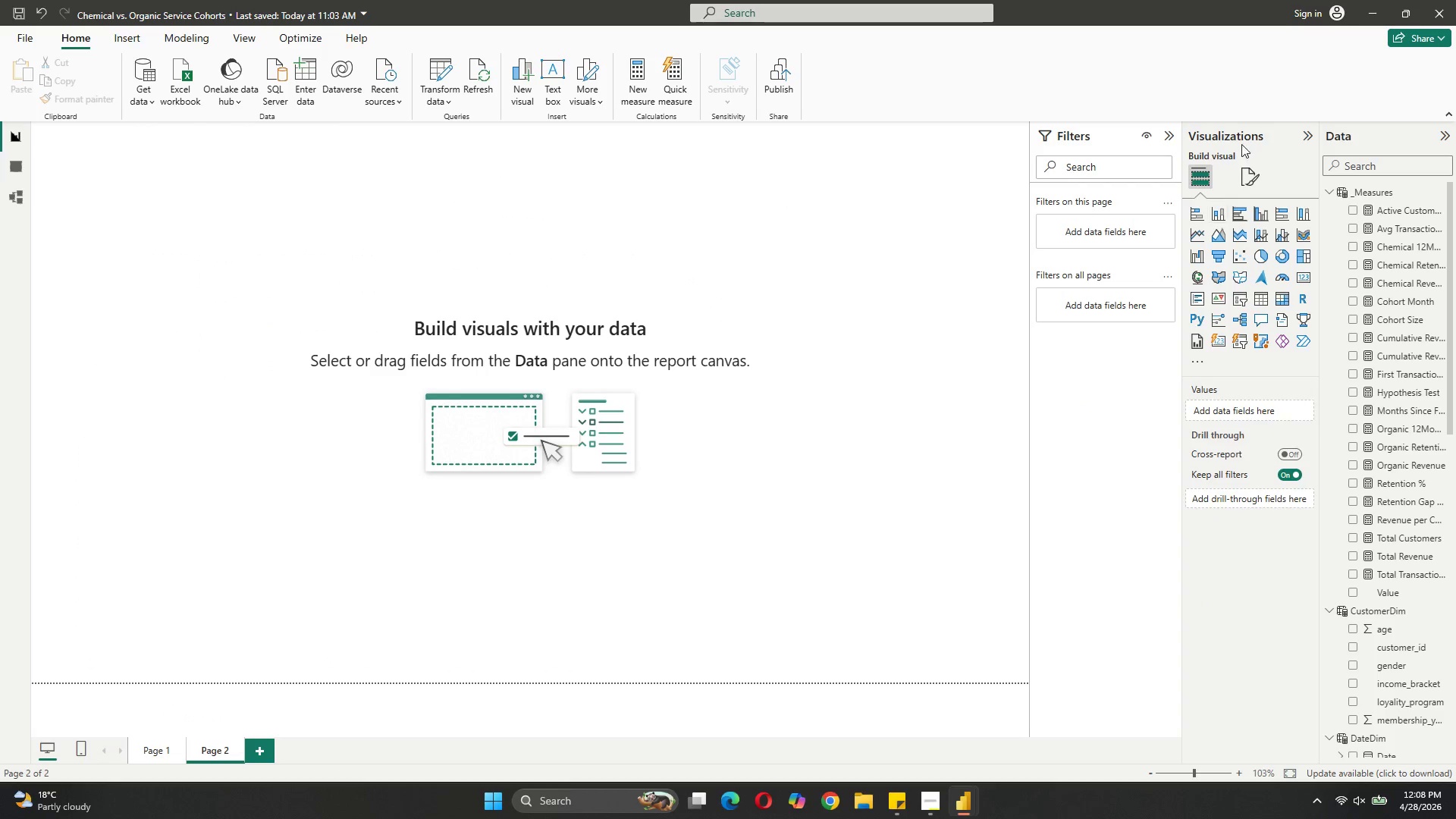 
left_click([1252, 168])
 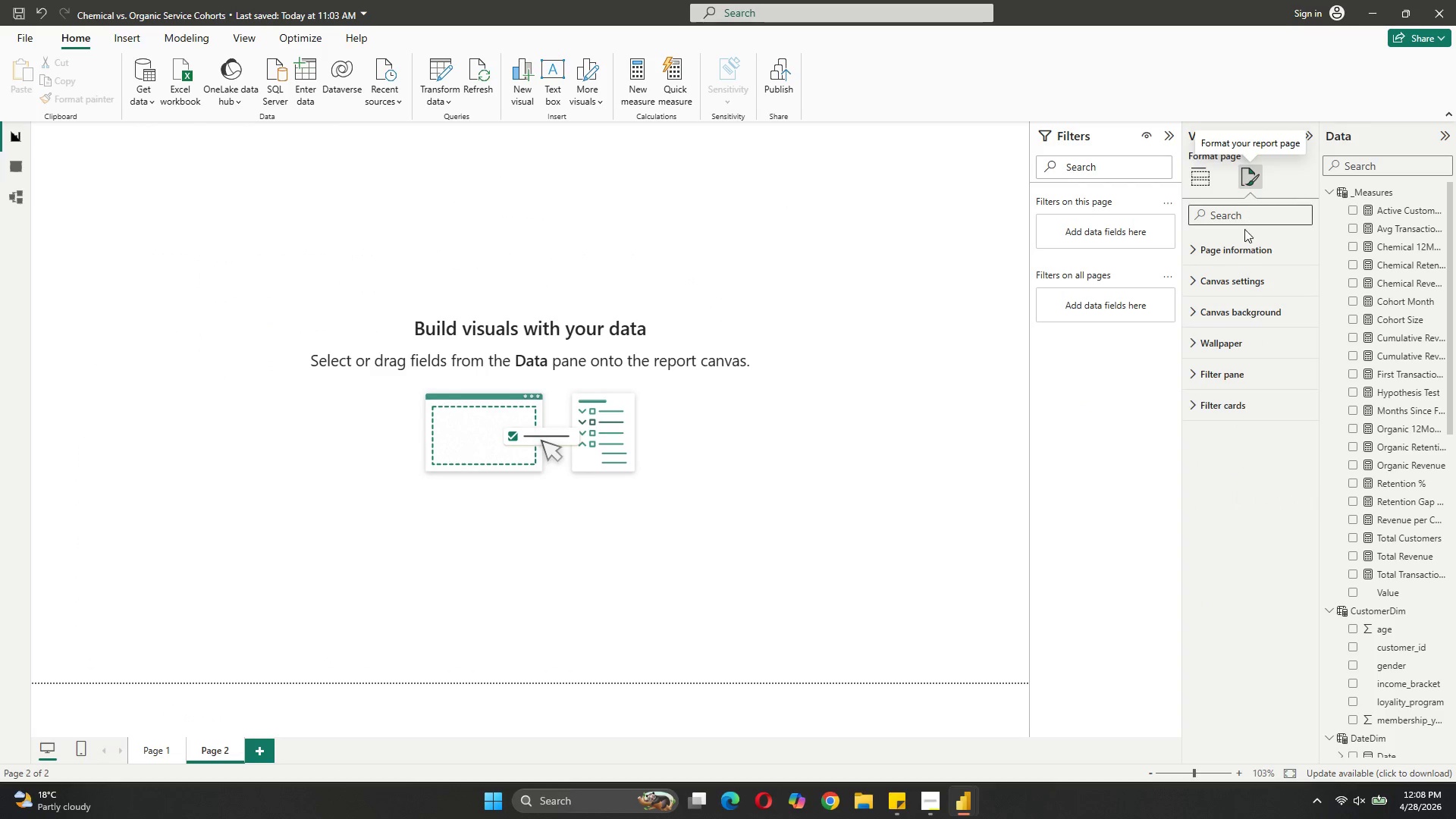 
left_click([1241, 263])
 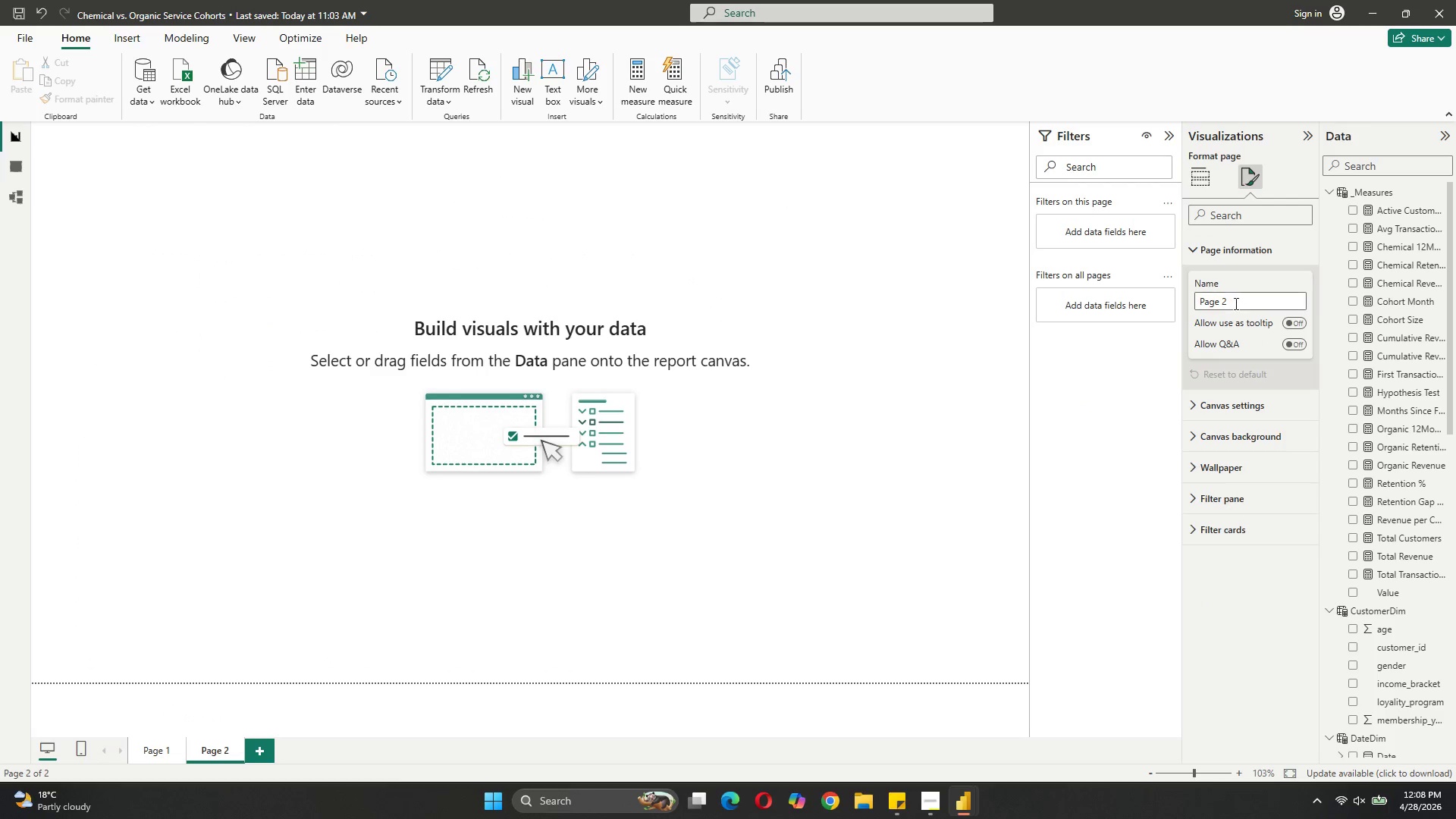 
left_click_drag(start_coordinate=[1235, 305], to_coordinate=[1194, 309])
 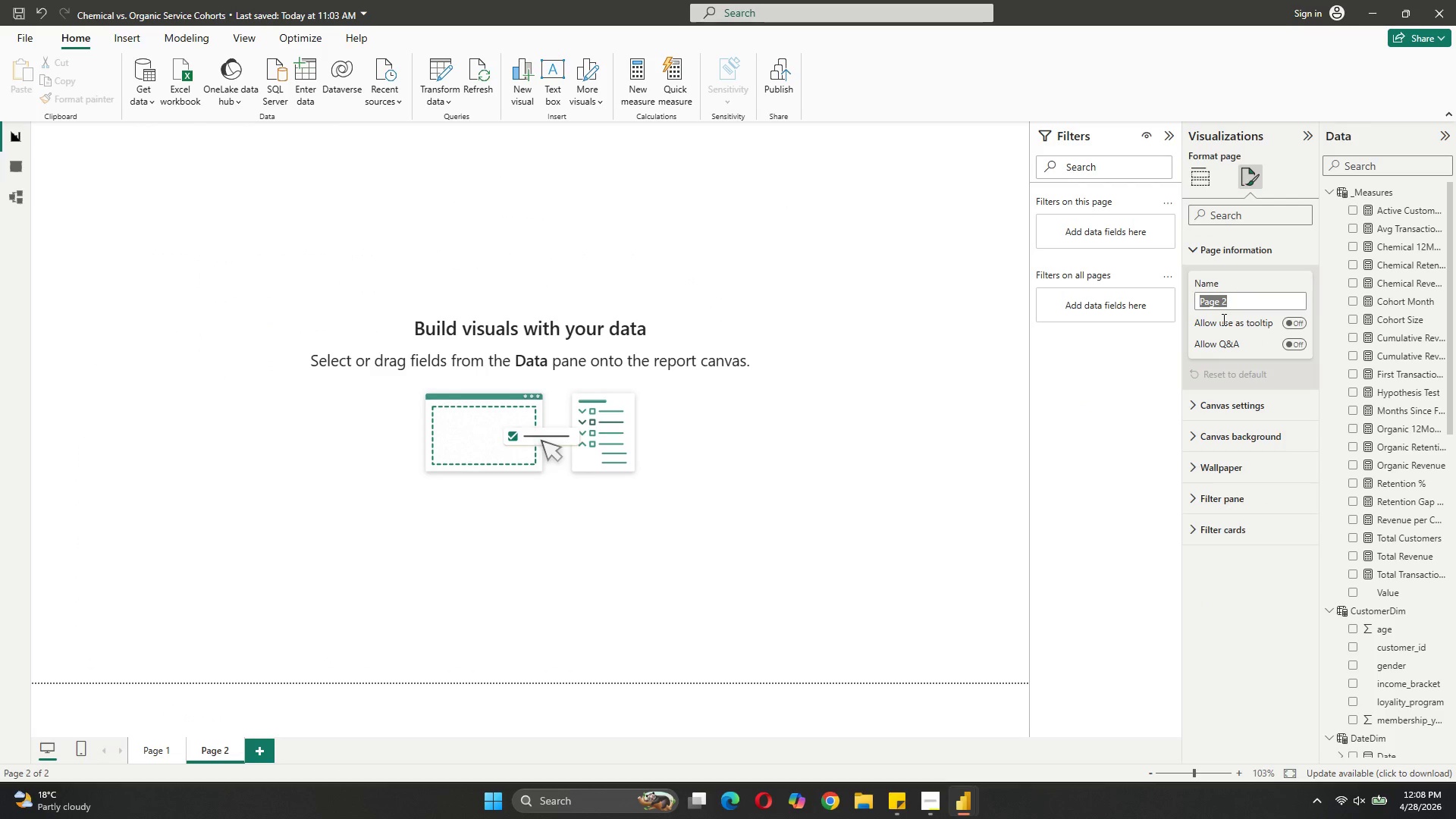 
type(Detail Page)
 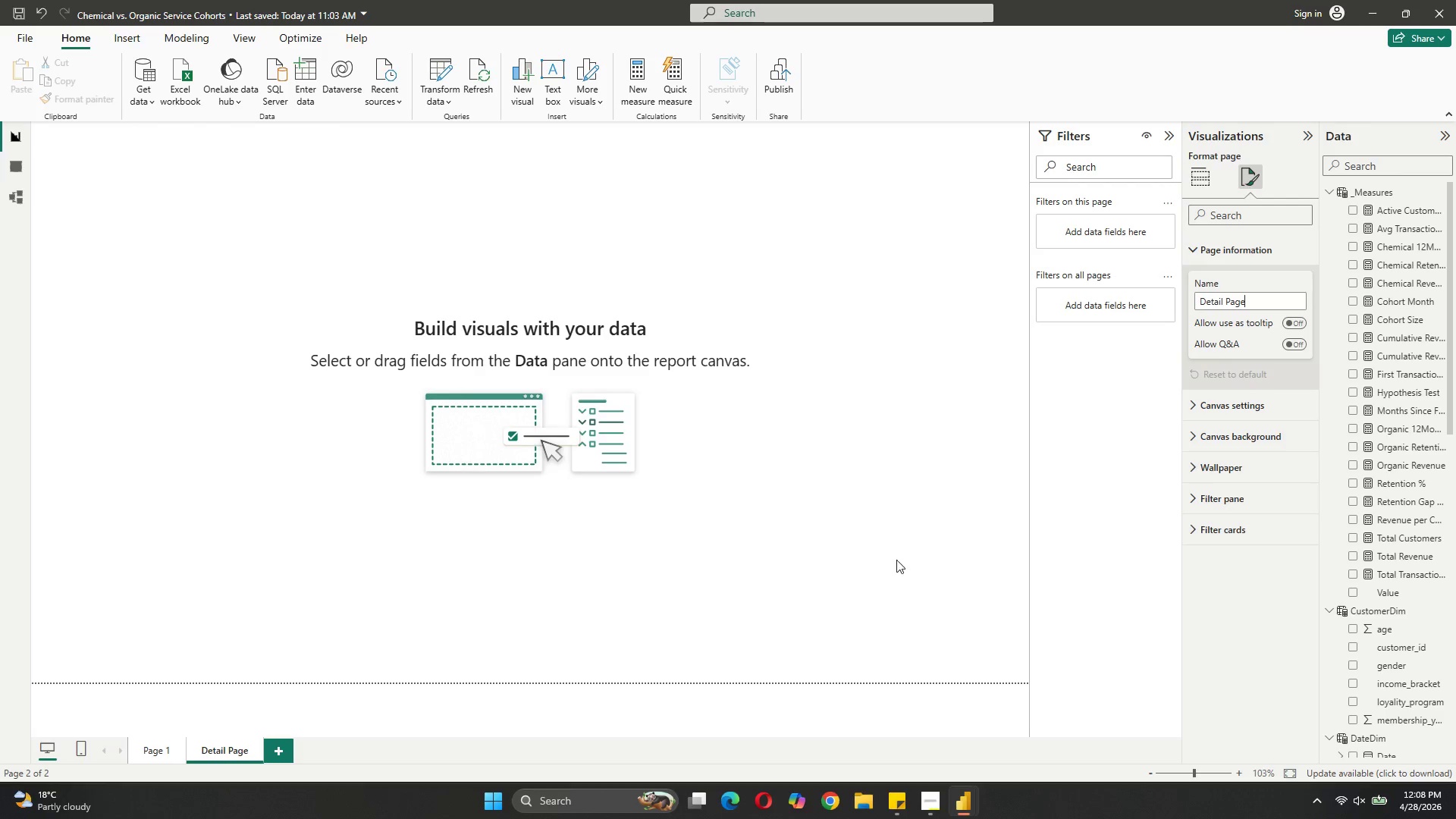 
left_click([751, 537])
 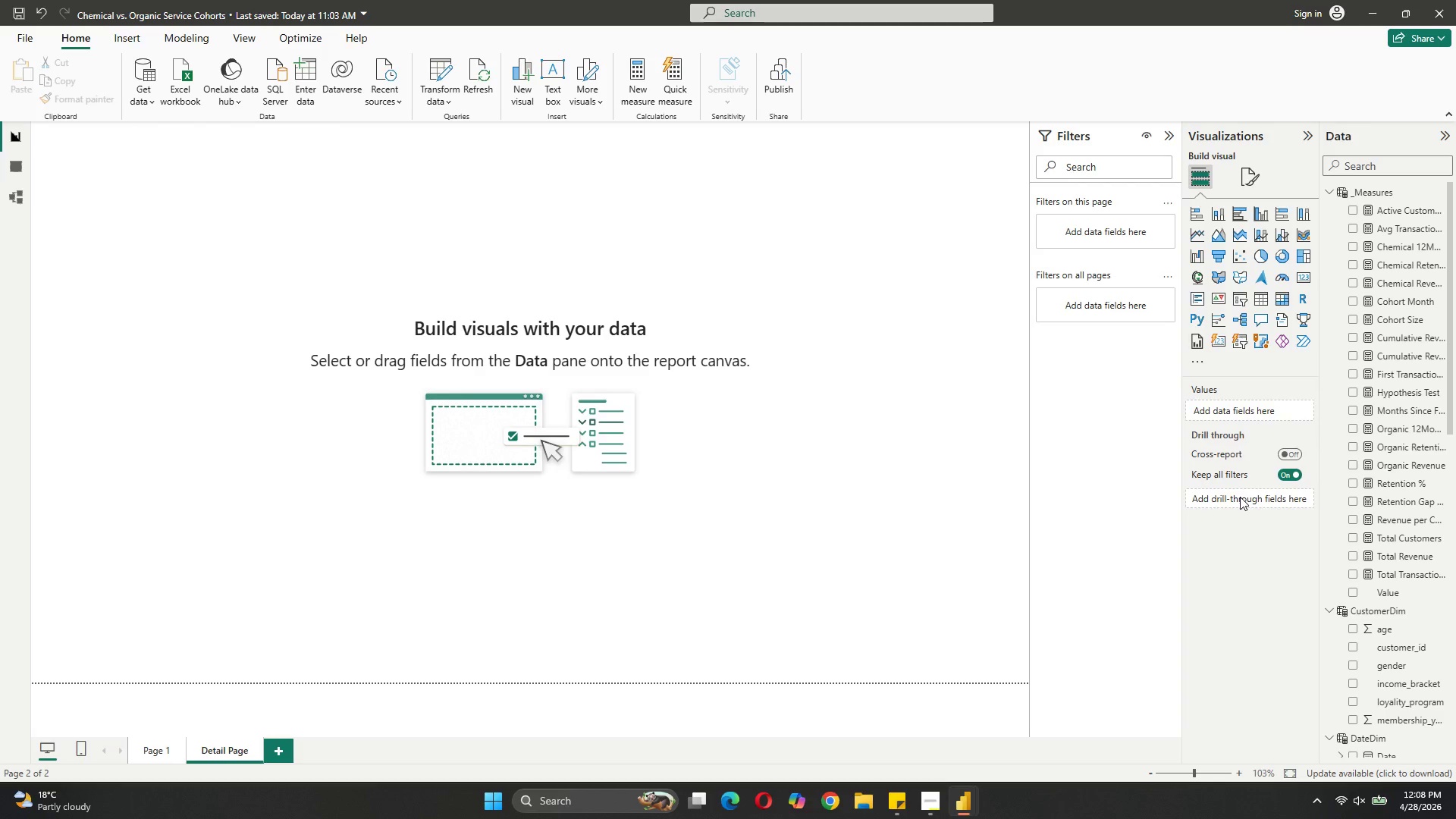 
wait(6.58)
 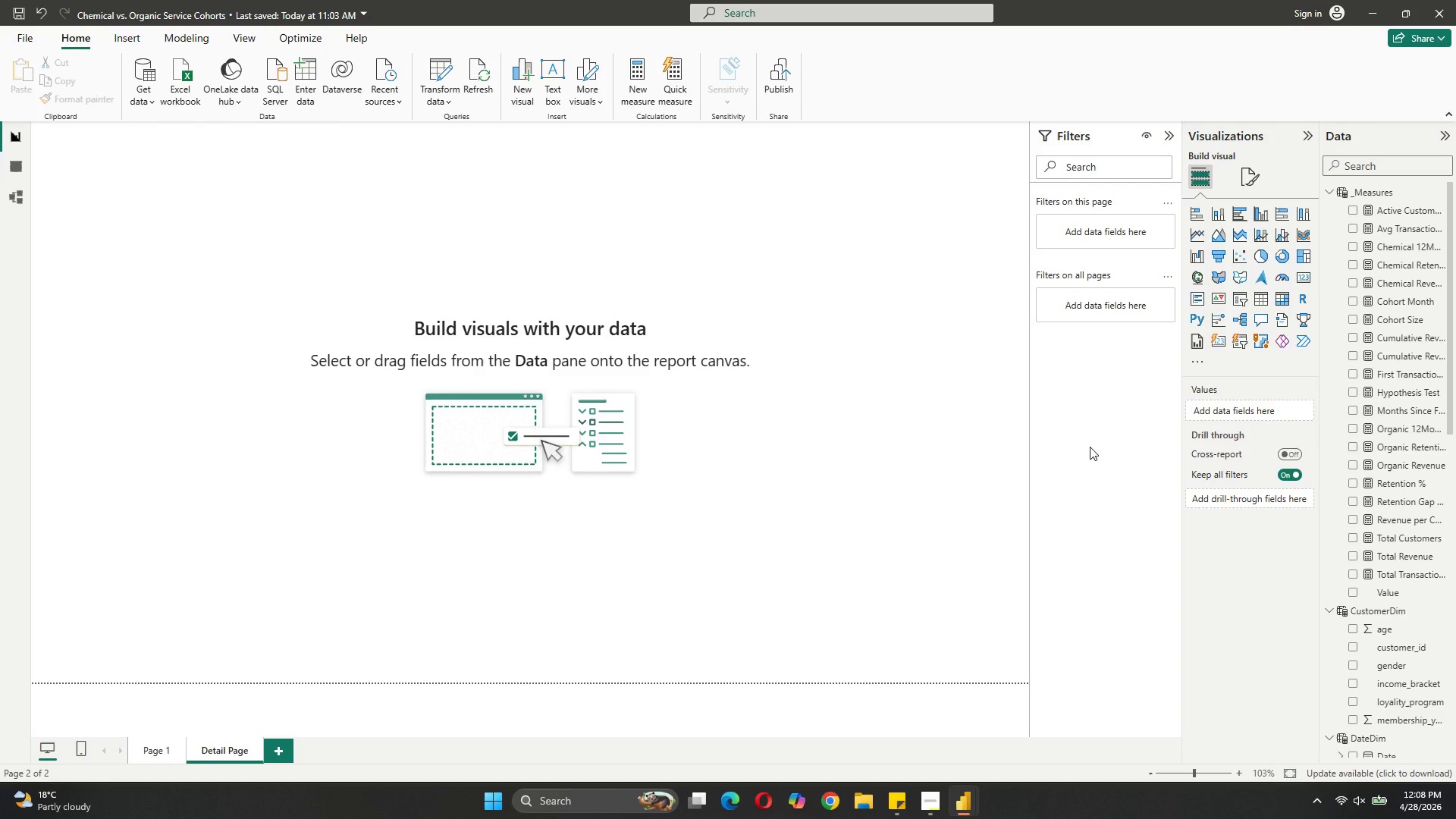 
scroll: coordinate [1433, 448], scroll_direction: up, amount: 5.0
 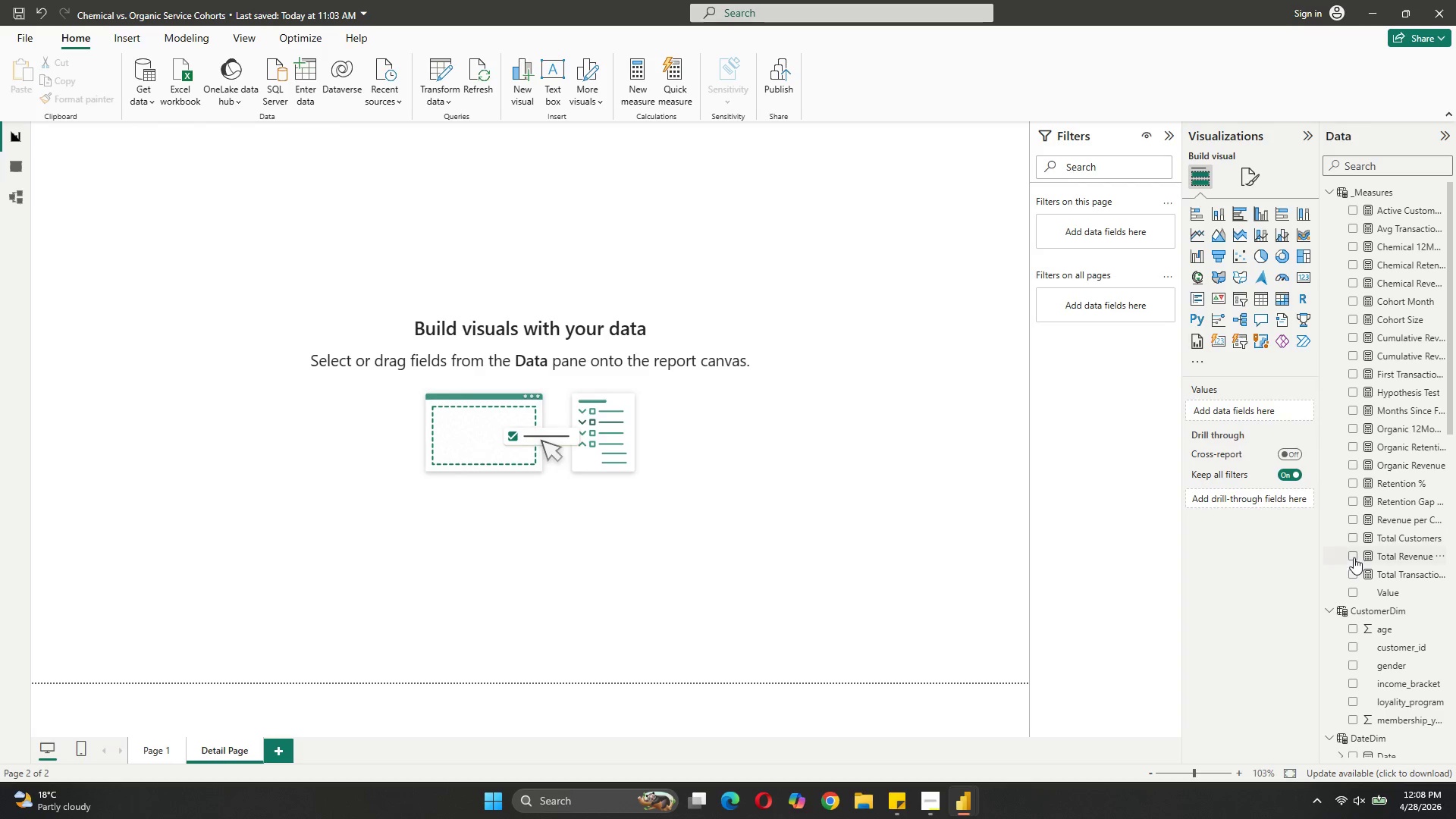 
scroll: coordinate [1363, 548], scroll_direction: down, amount: 8.0
 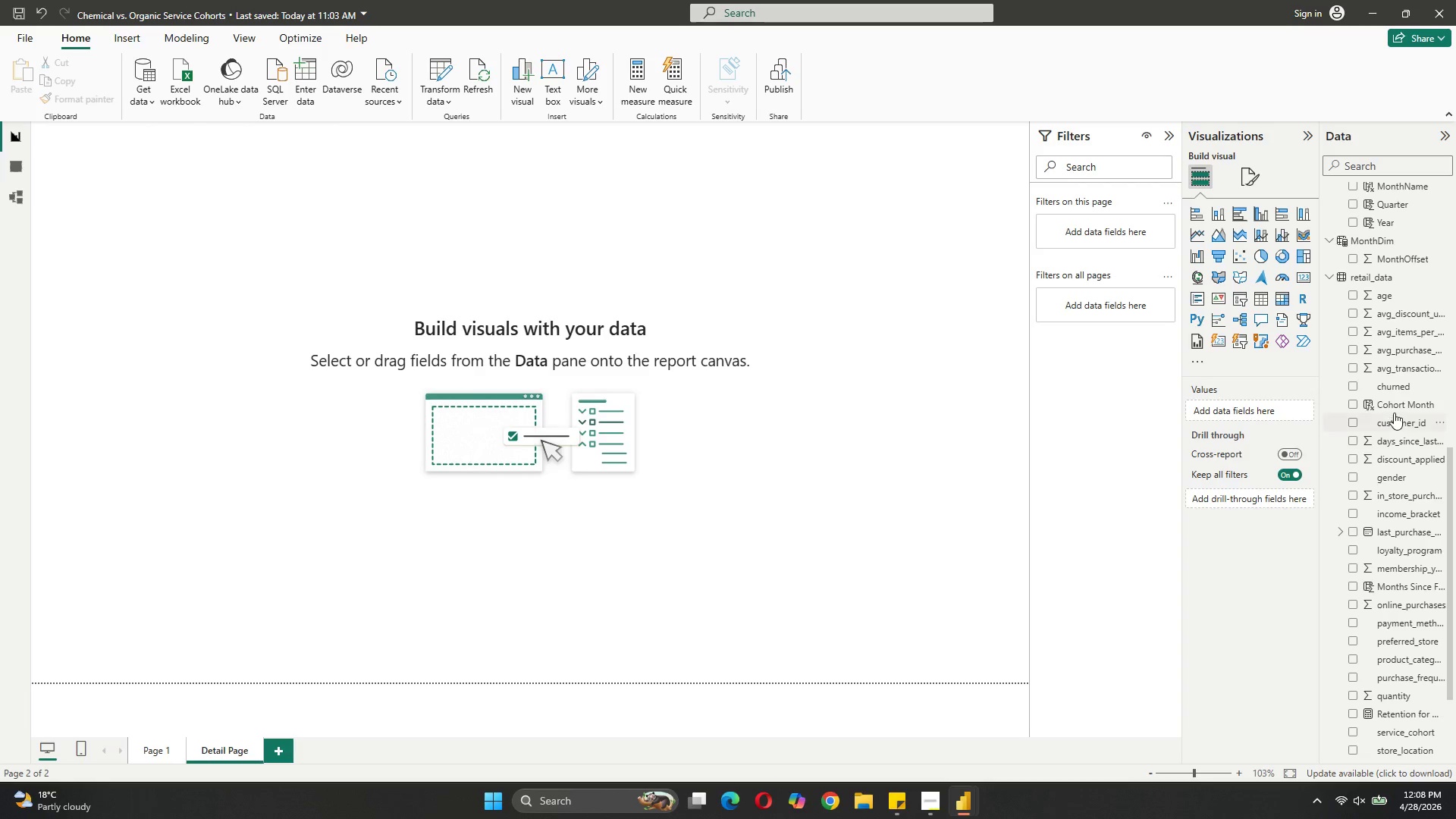 
left_click_drag(start_coordinate=[1394, 404], to_coordinate=[1266, 409])
 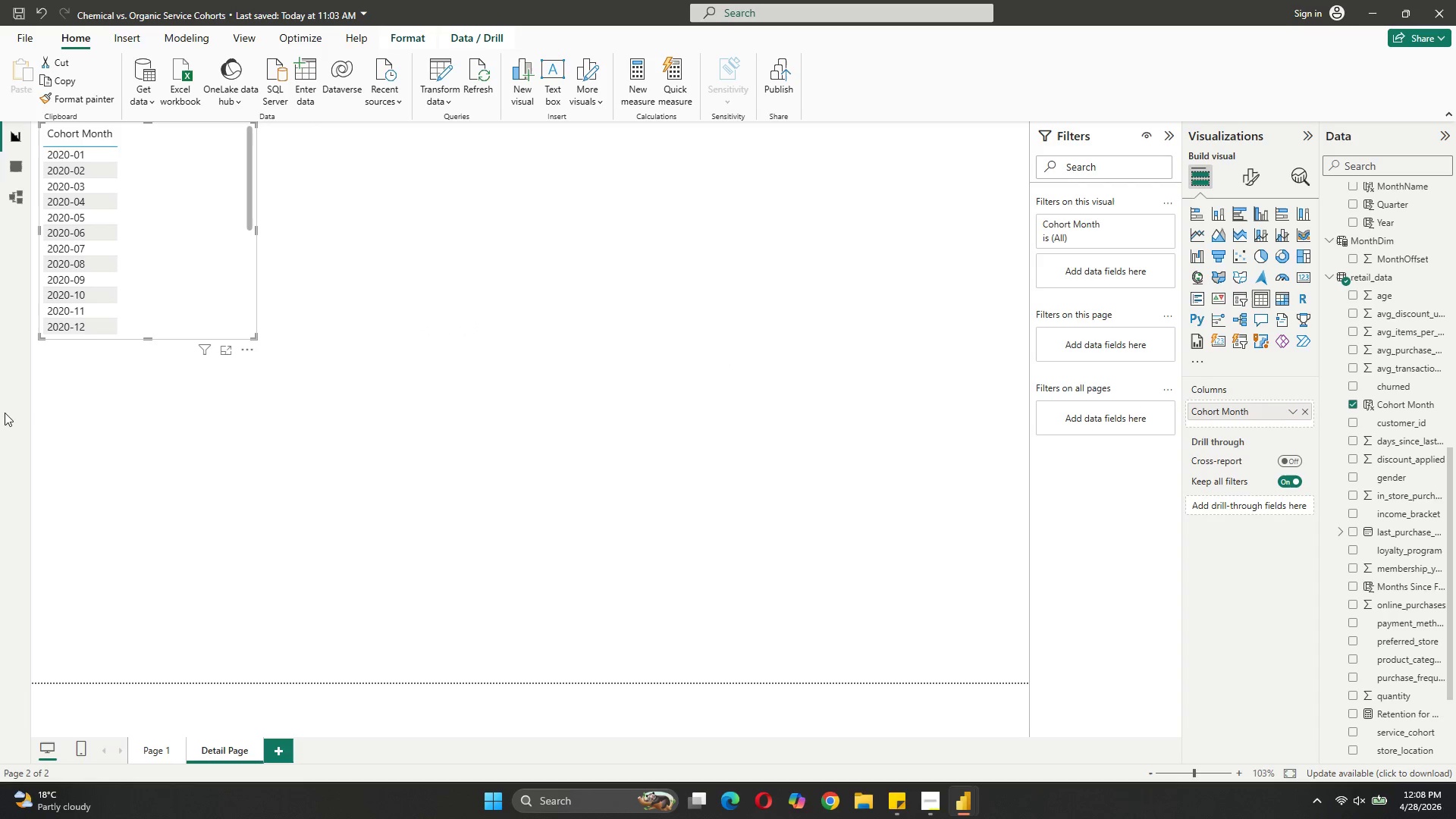 
left_click_drag(start_coordinate=[177, 255], to_coordinate=[237, 306])
 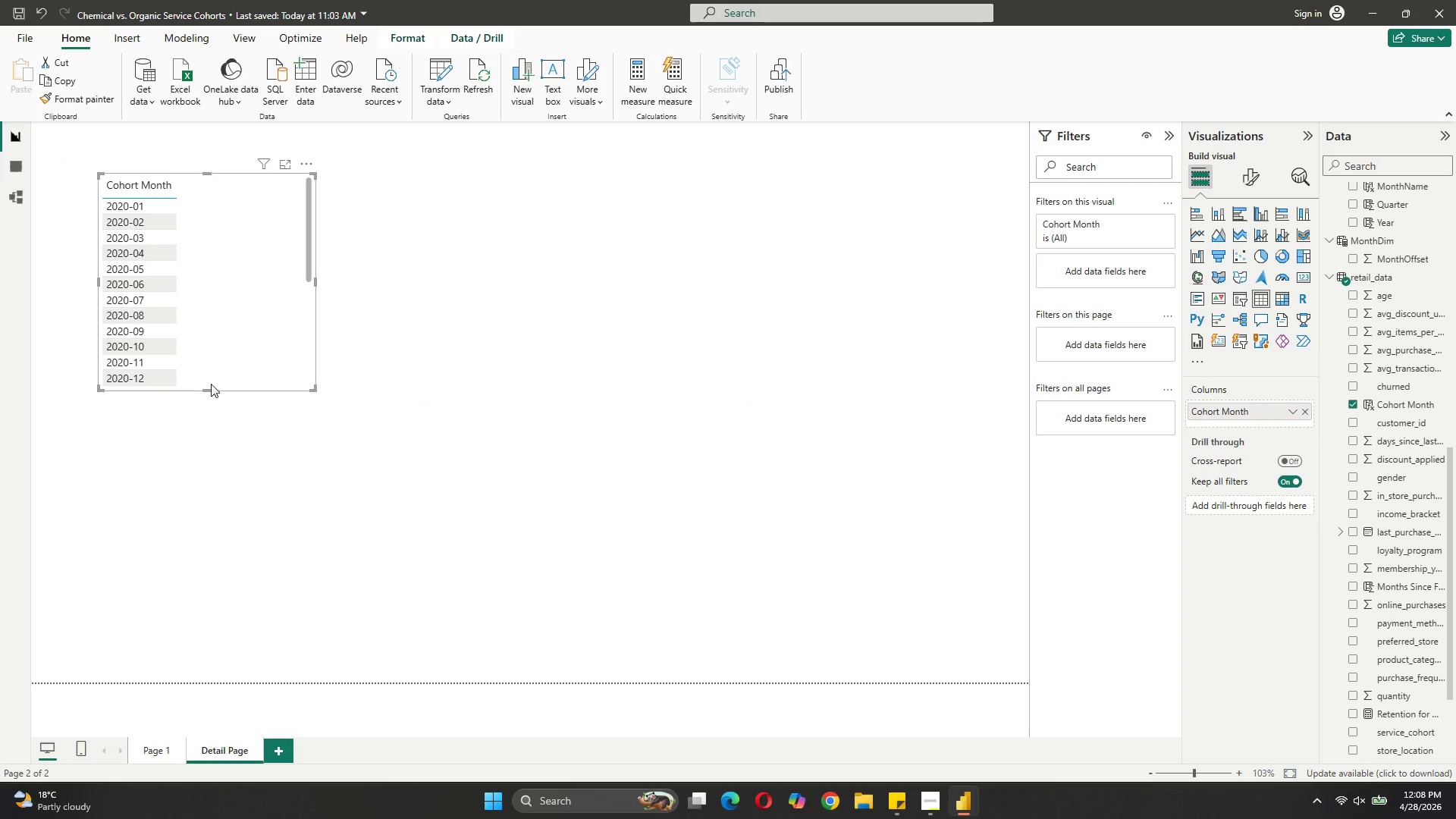 
left_click_drag(start_coordinate=[209, 388], to_coordinate=[192, 544])
 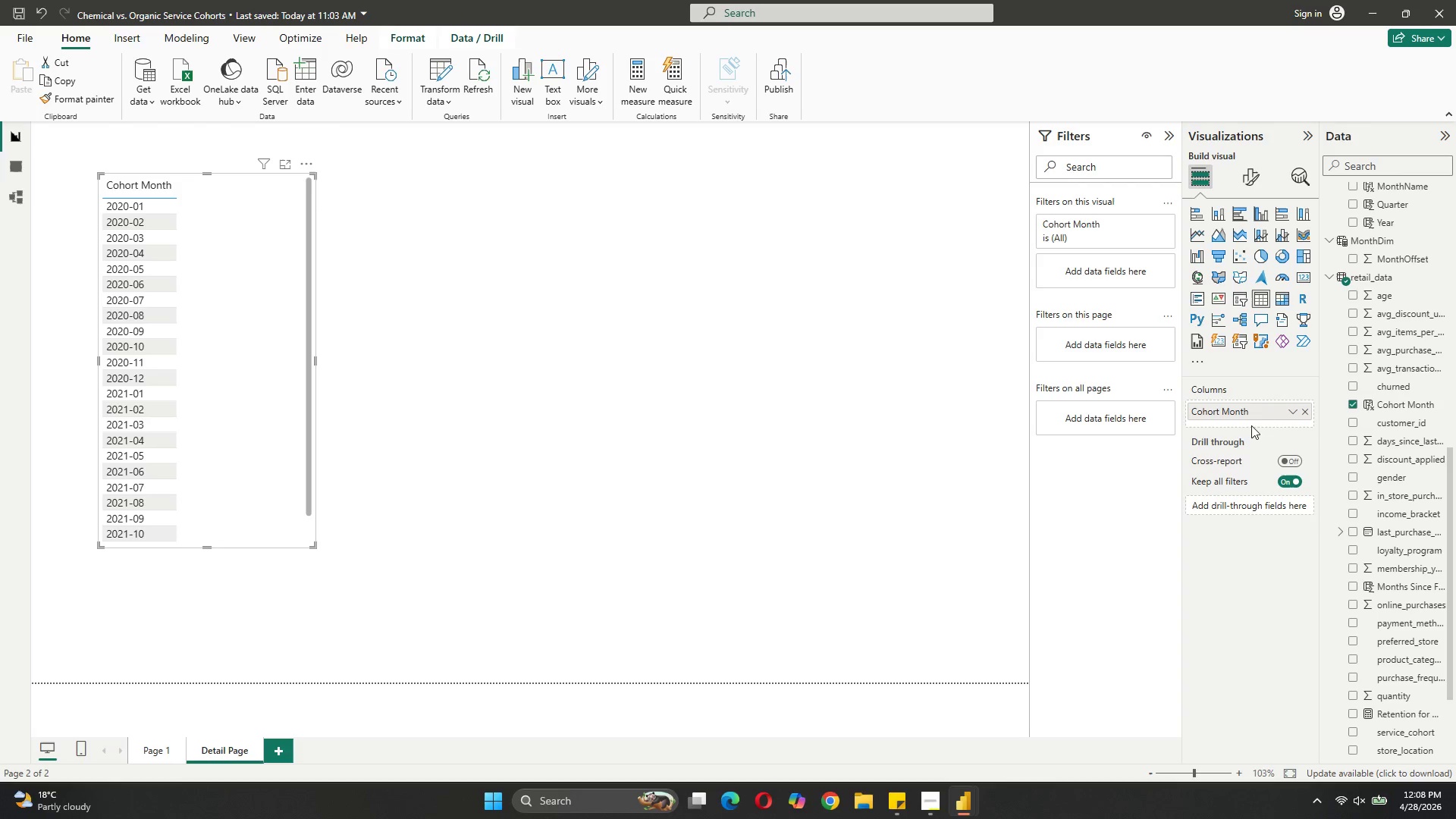 
left_click_drag(start_coordinate=[1252, 413], to_coordinate=[1256, 504])
 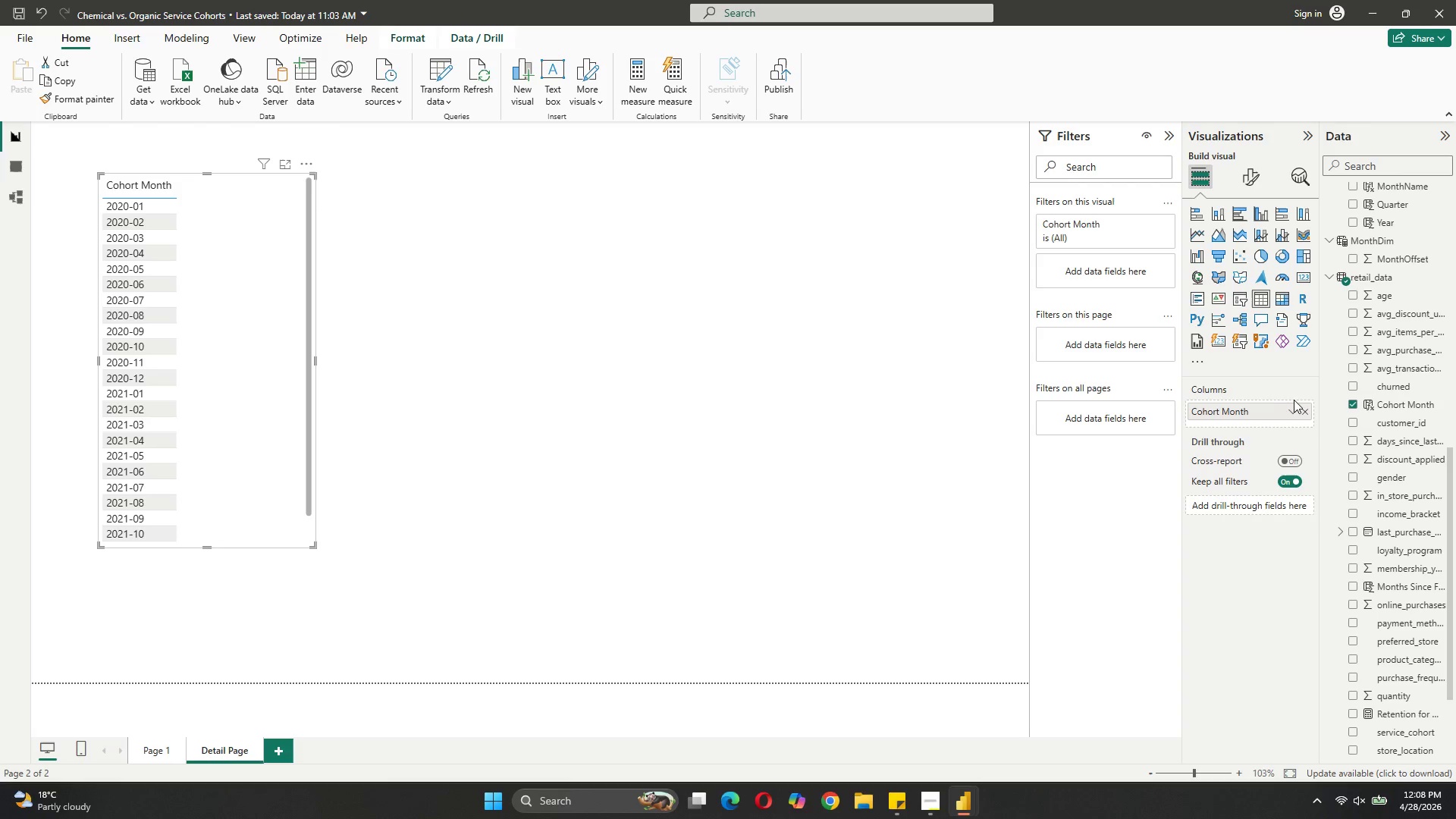 
left_click_drag(start_coordinate=[1266, 403], to_coordinate=[1256, 504])
 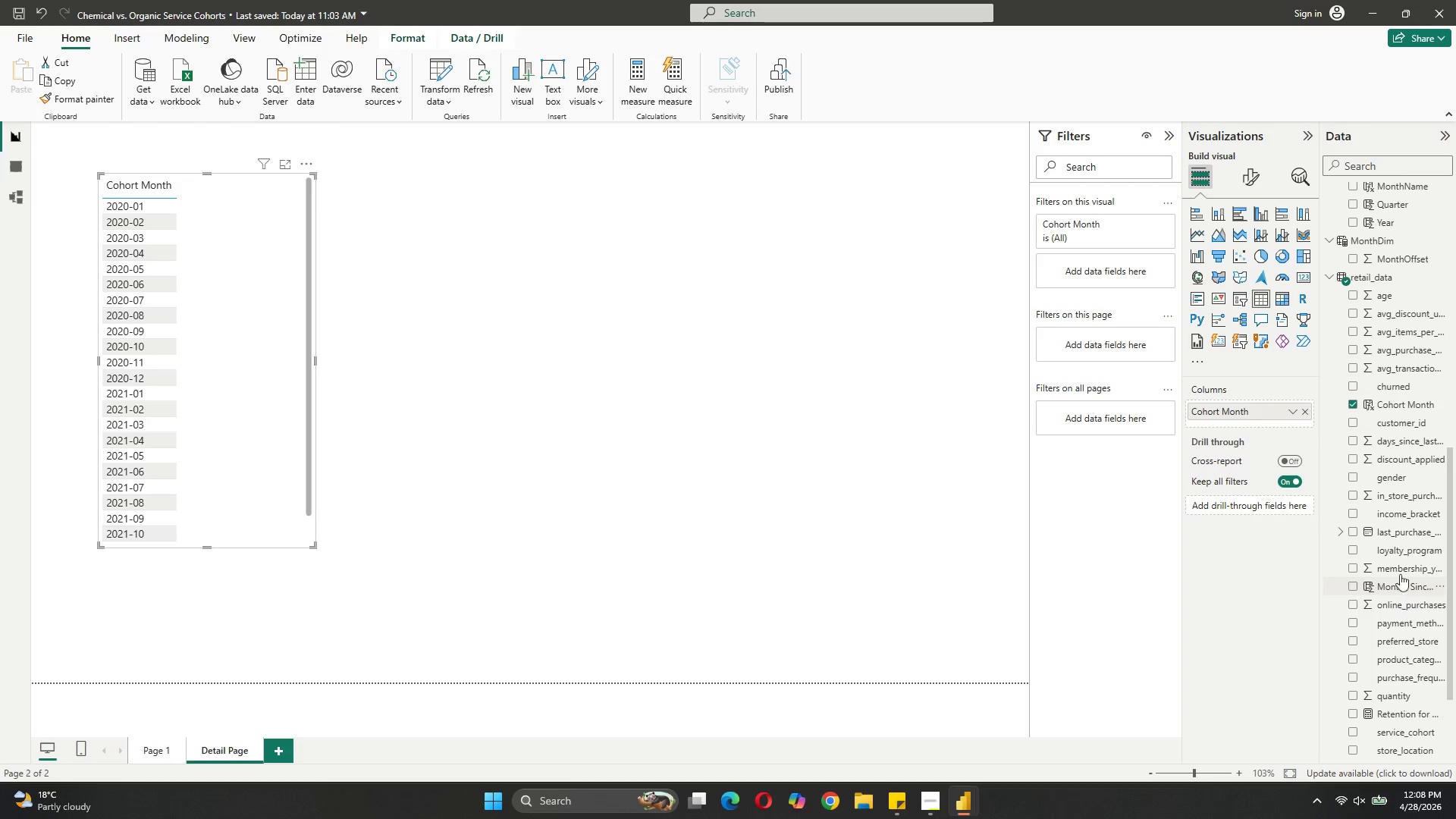 
left_click_drag(start_coordinate=[1405, 406], to_coordinate=[1266, 510])
 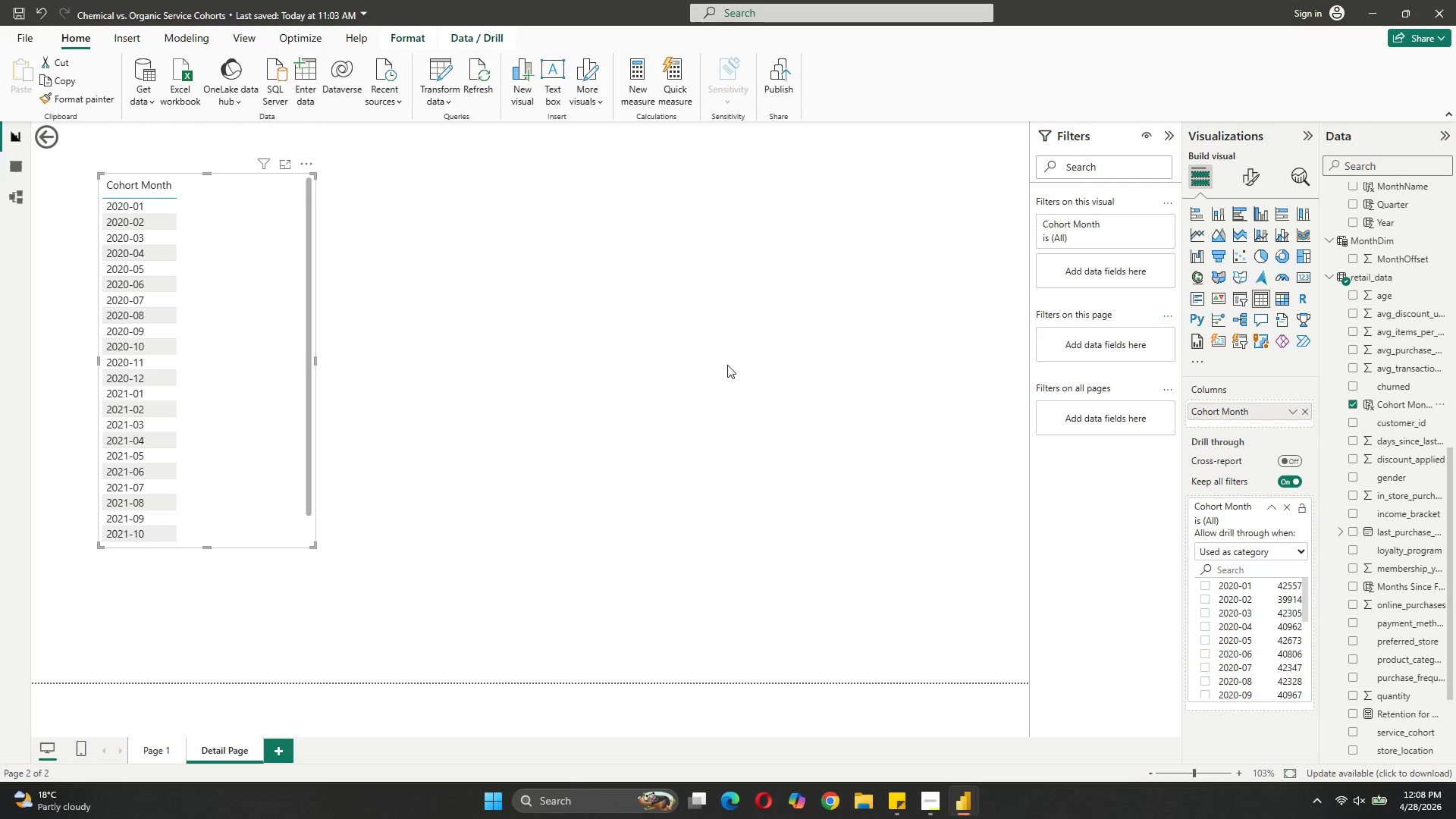 
wait(10.03)
 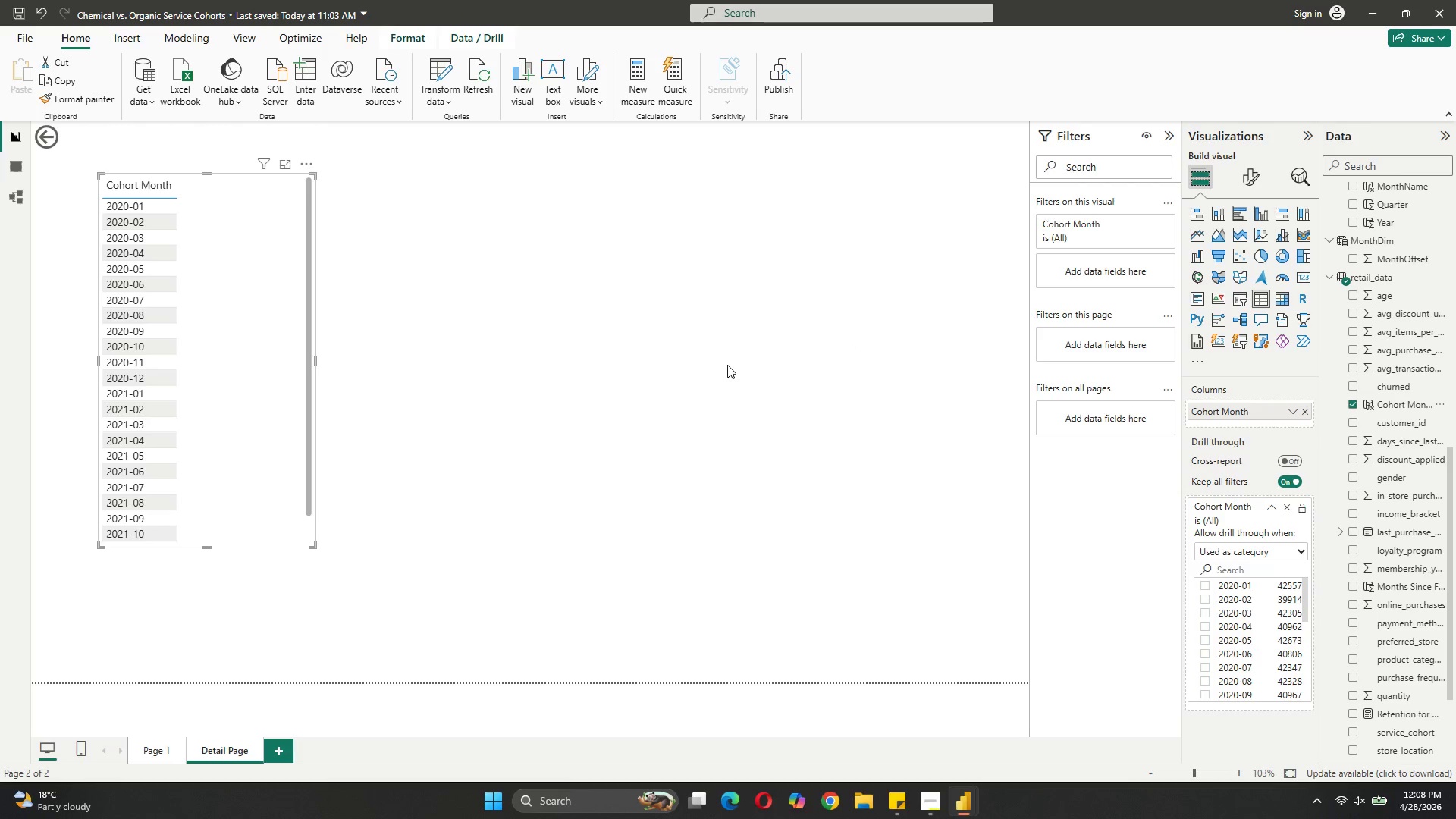 
left_click([337, 218])
 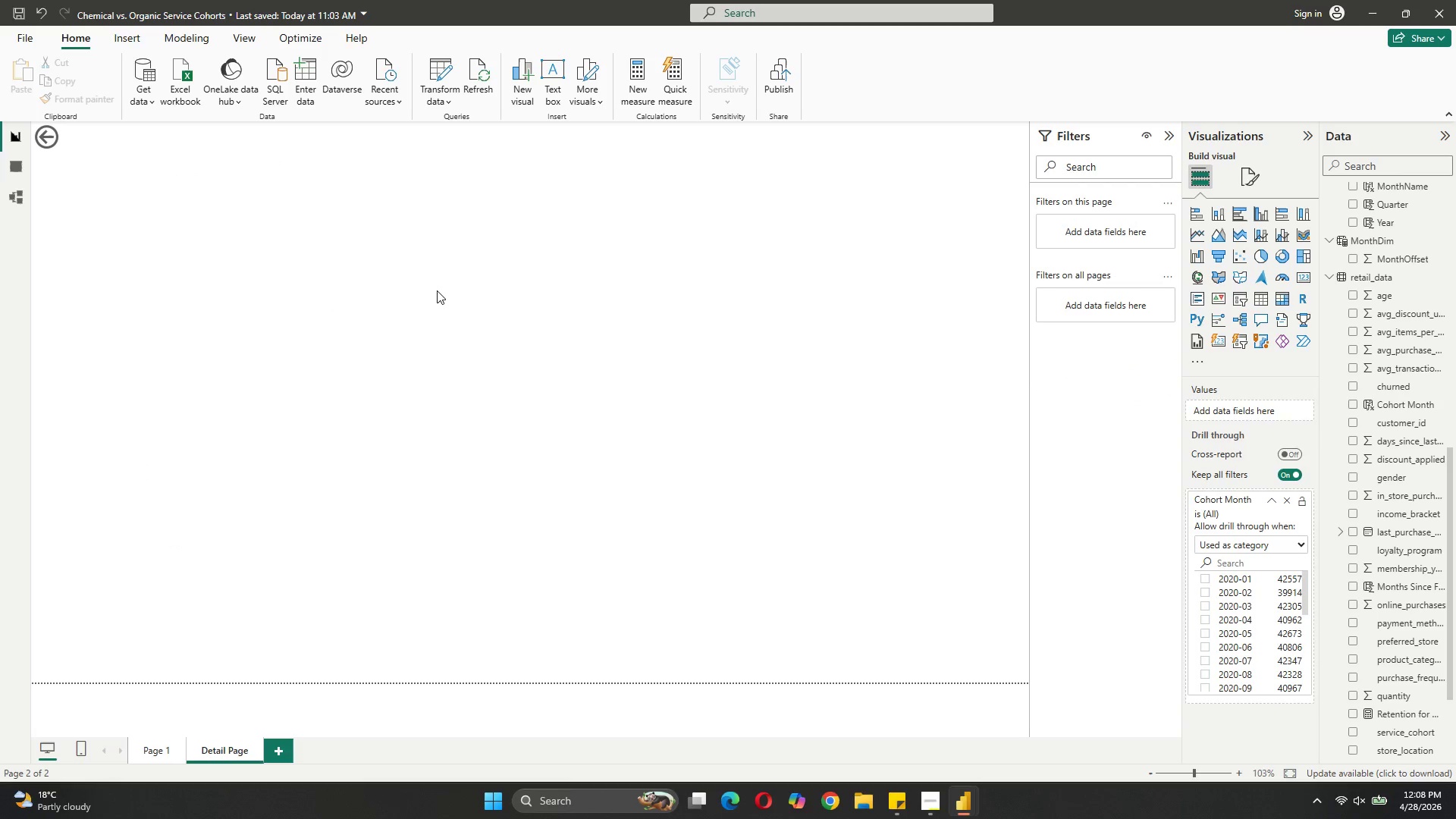 
left_click([437, 290])
 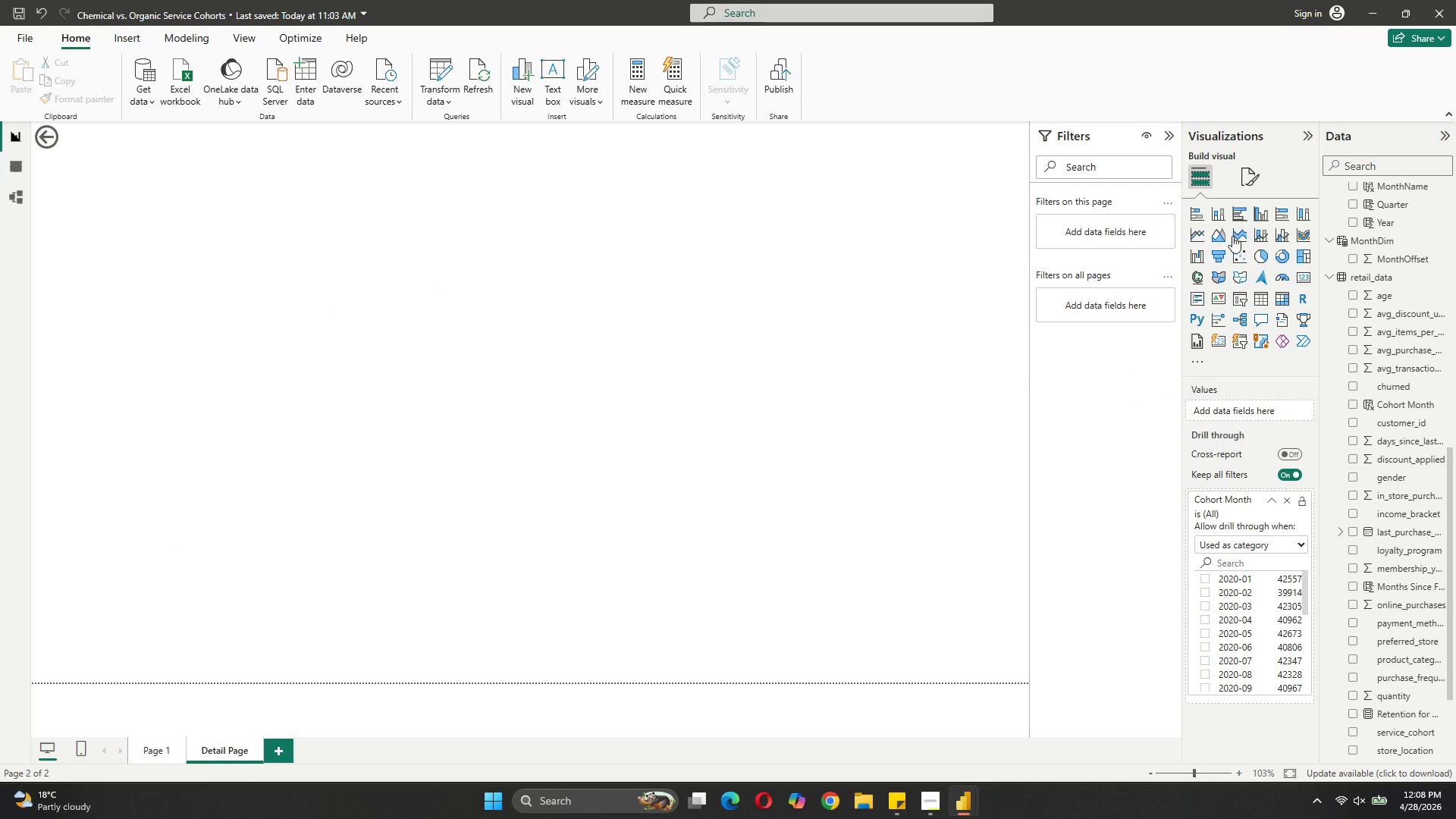 
mouse_move([1283, 262])
 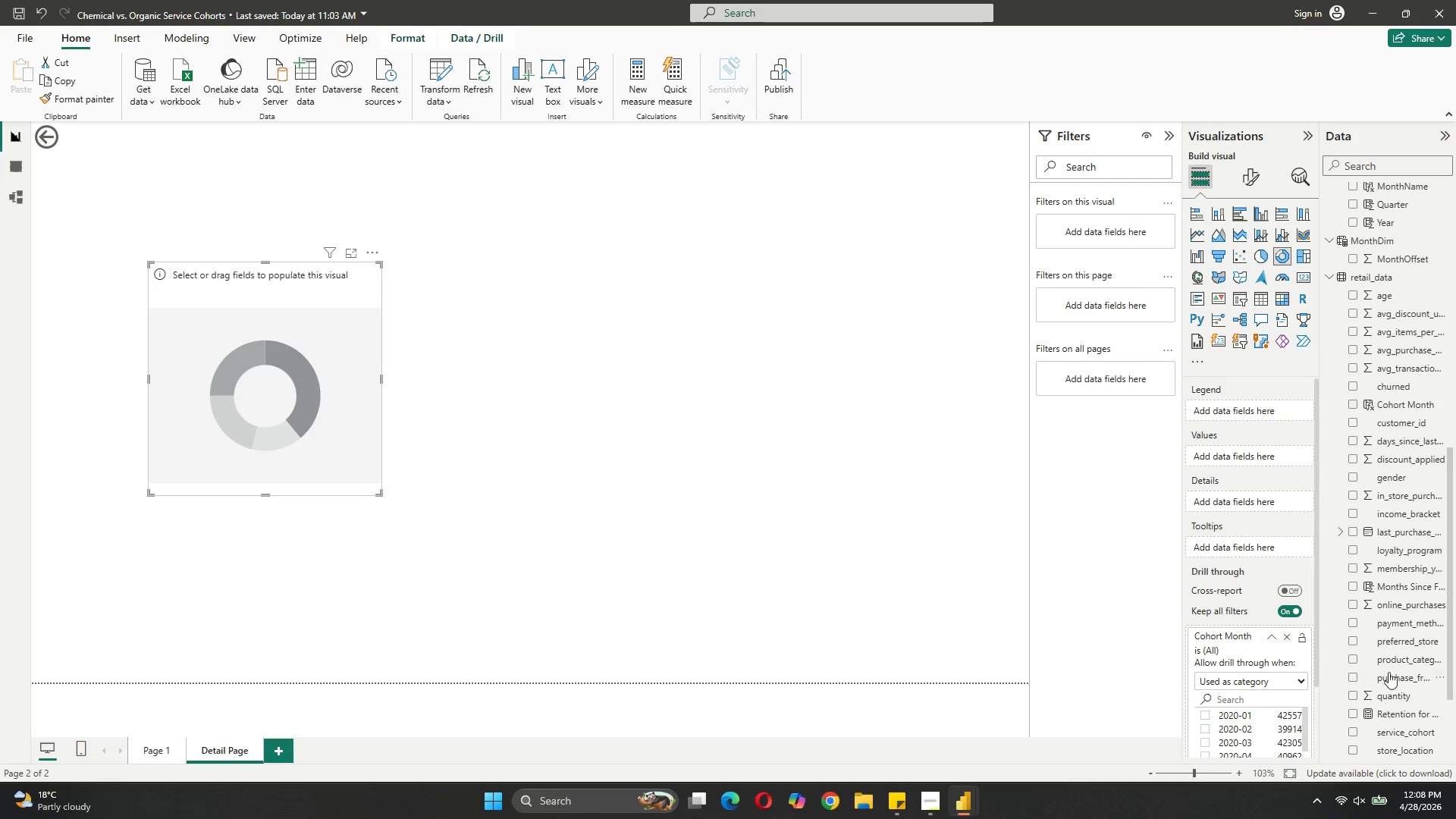 
scroll: coordinate [1346, 688], scroll_direction: down, amount: 3.0
 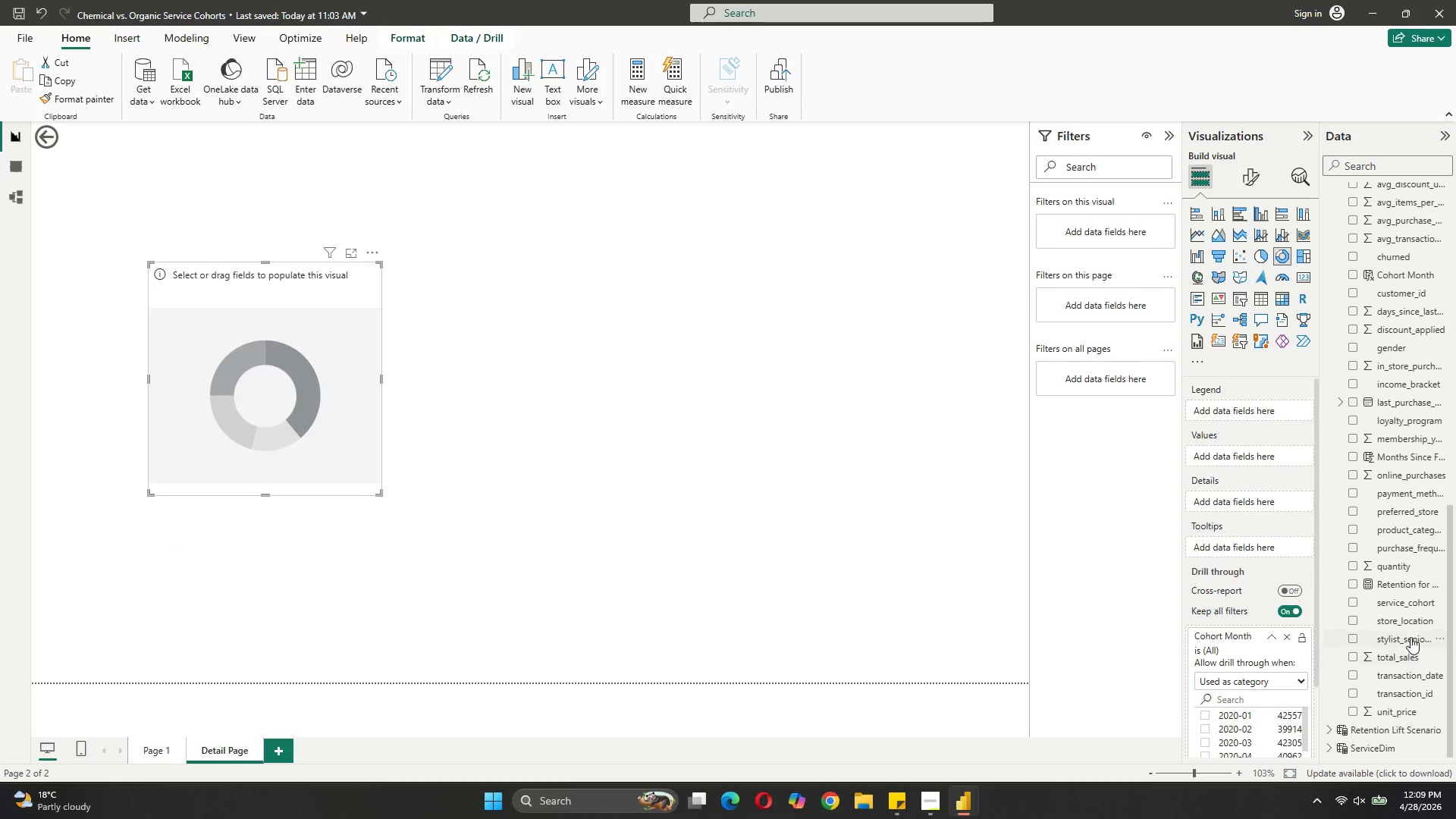 
left_click_drag(start_coordinate=[1397, 604], to_coordinate=[1257, 403])
 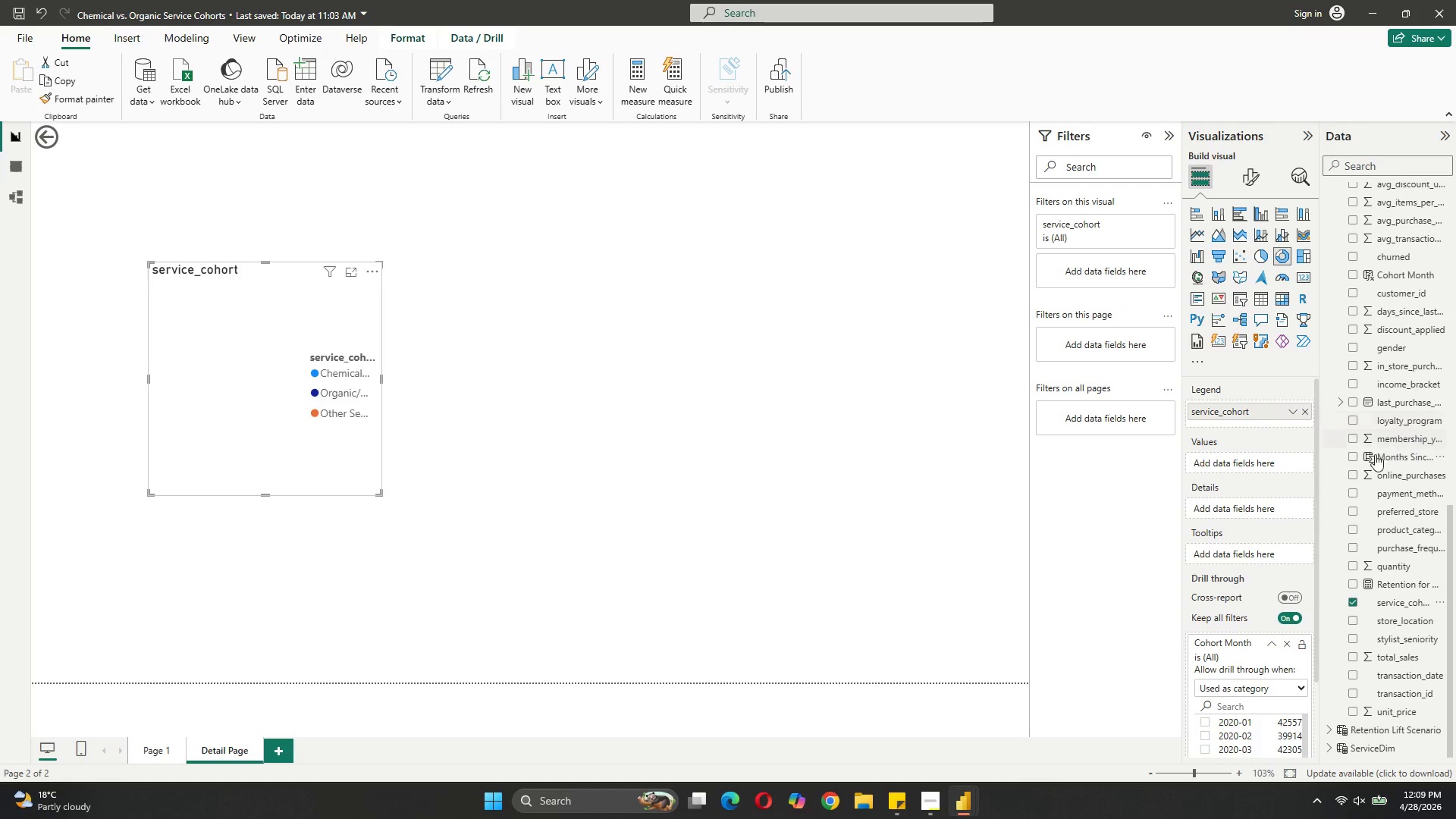 
scroll: coordinate [1370, 457], scroll_direction: up, amount: 15.0
 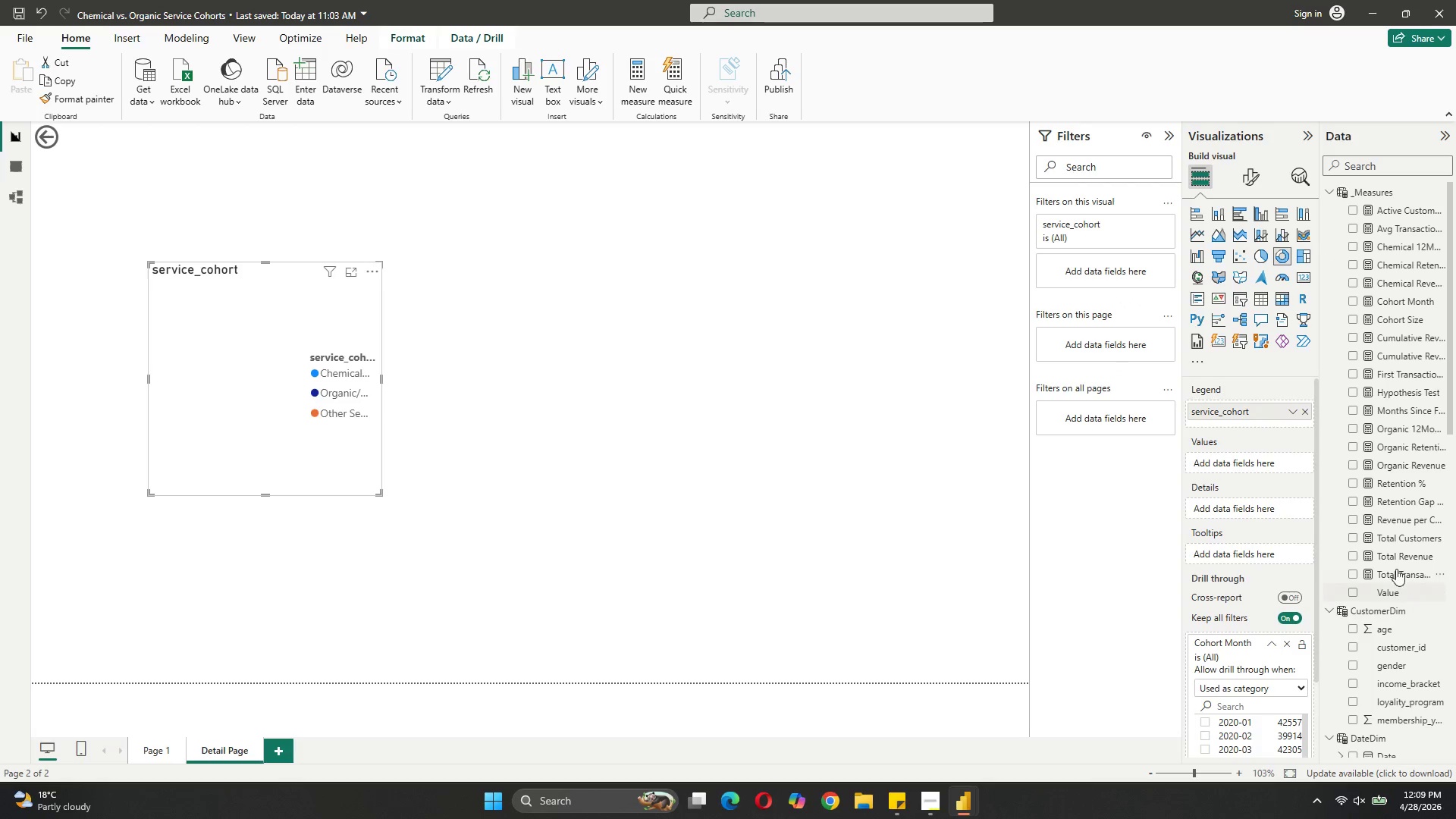 
left_click_drag(start_coordinate=[1394, 553], to_coordinate=[1269, 459])
 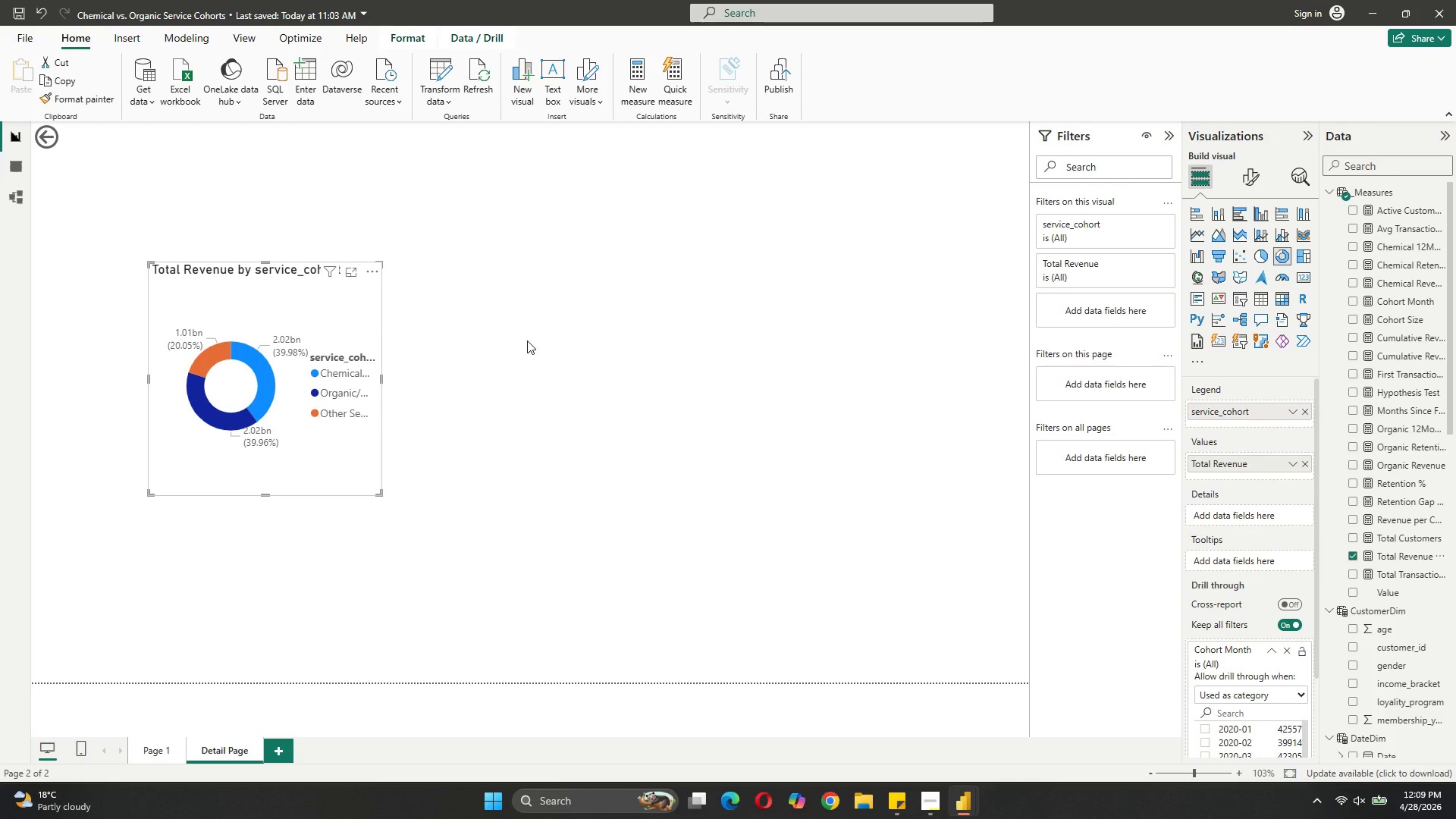 
wait(7.84)
 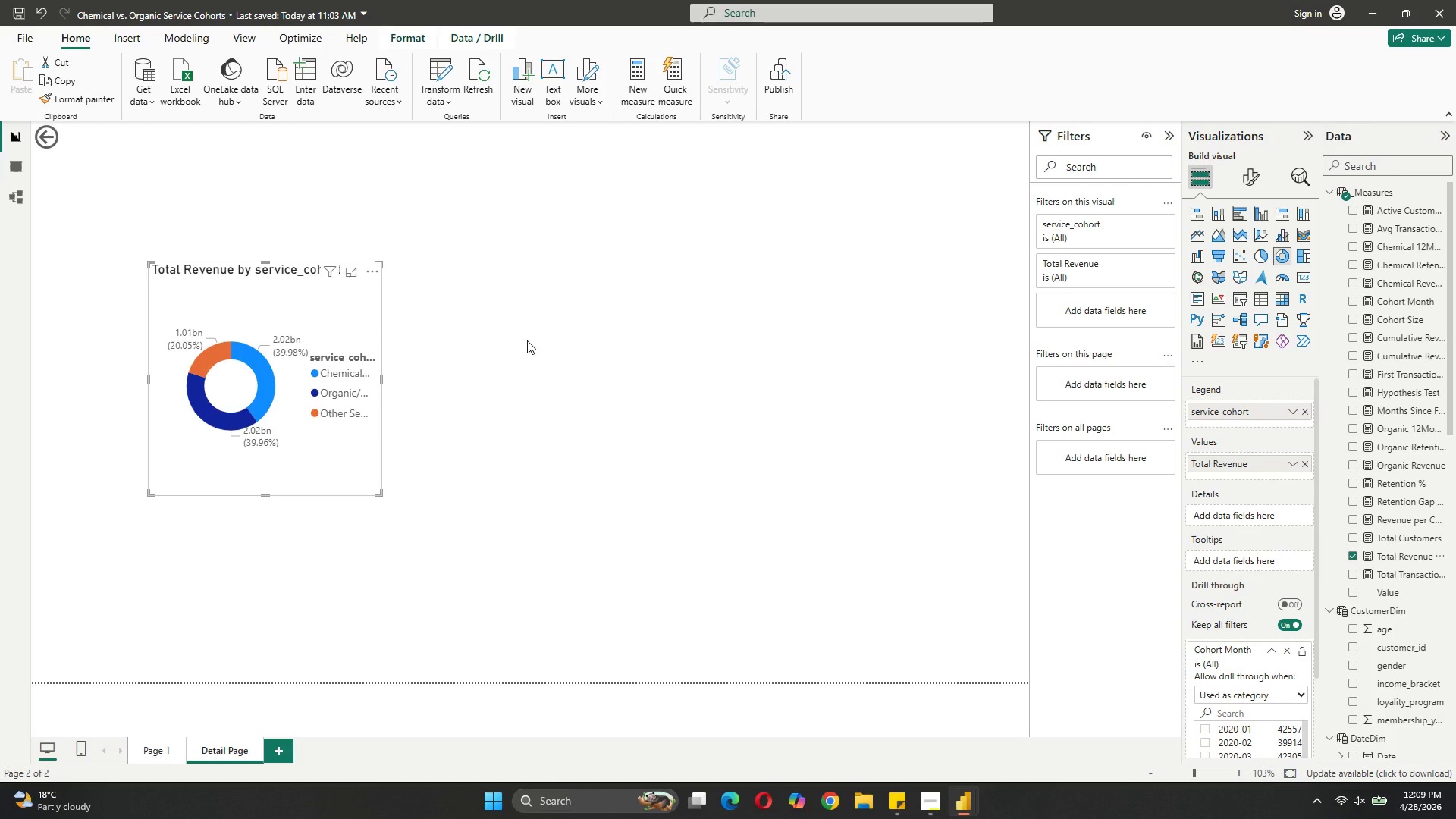 
left_click_drag(start_coordinate=[325, 319], to_coordinate=[334, 240])
 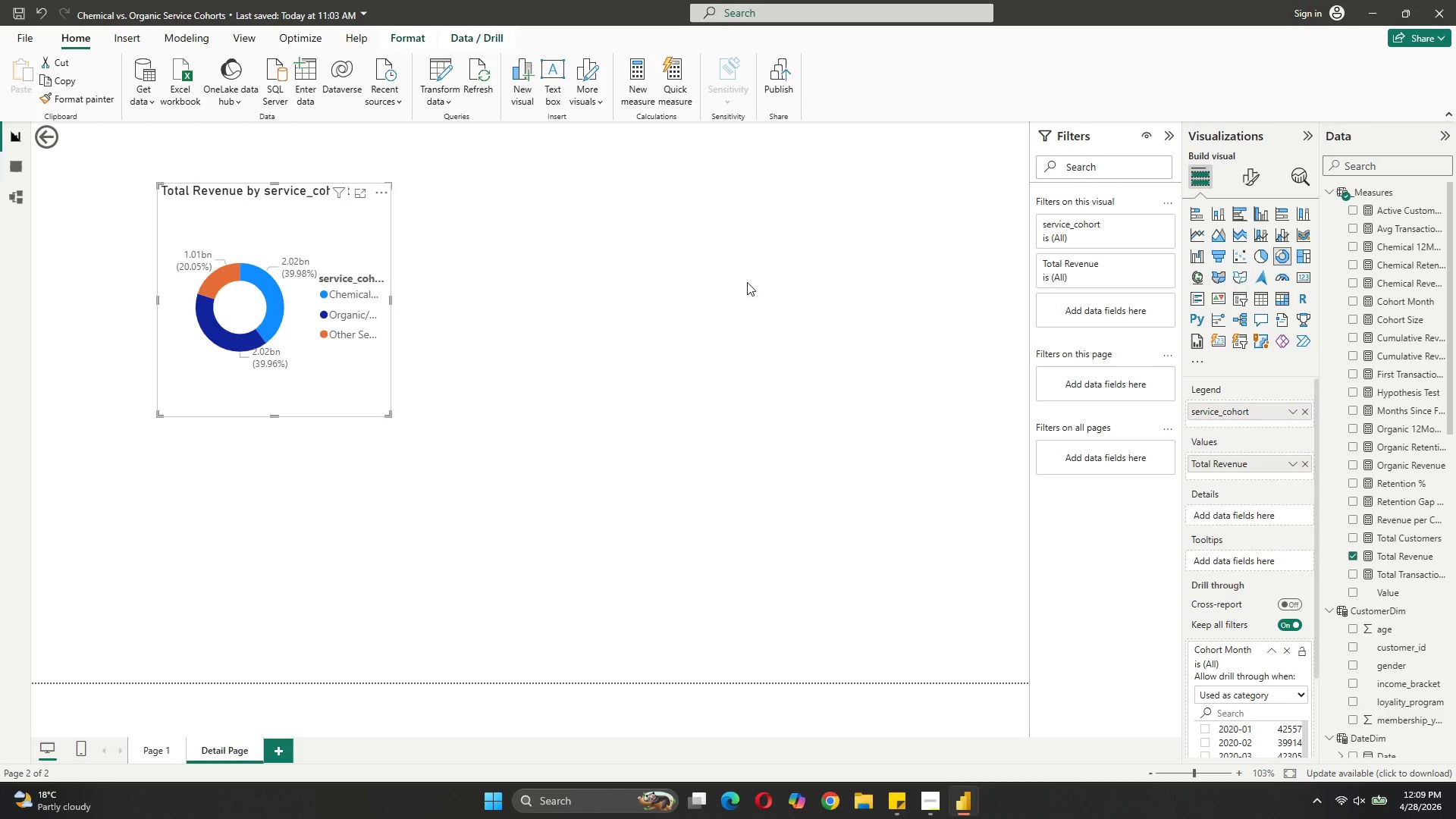 
left_click([645, 275])
 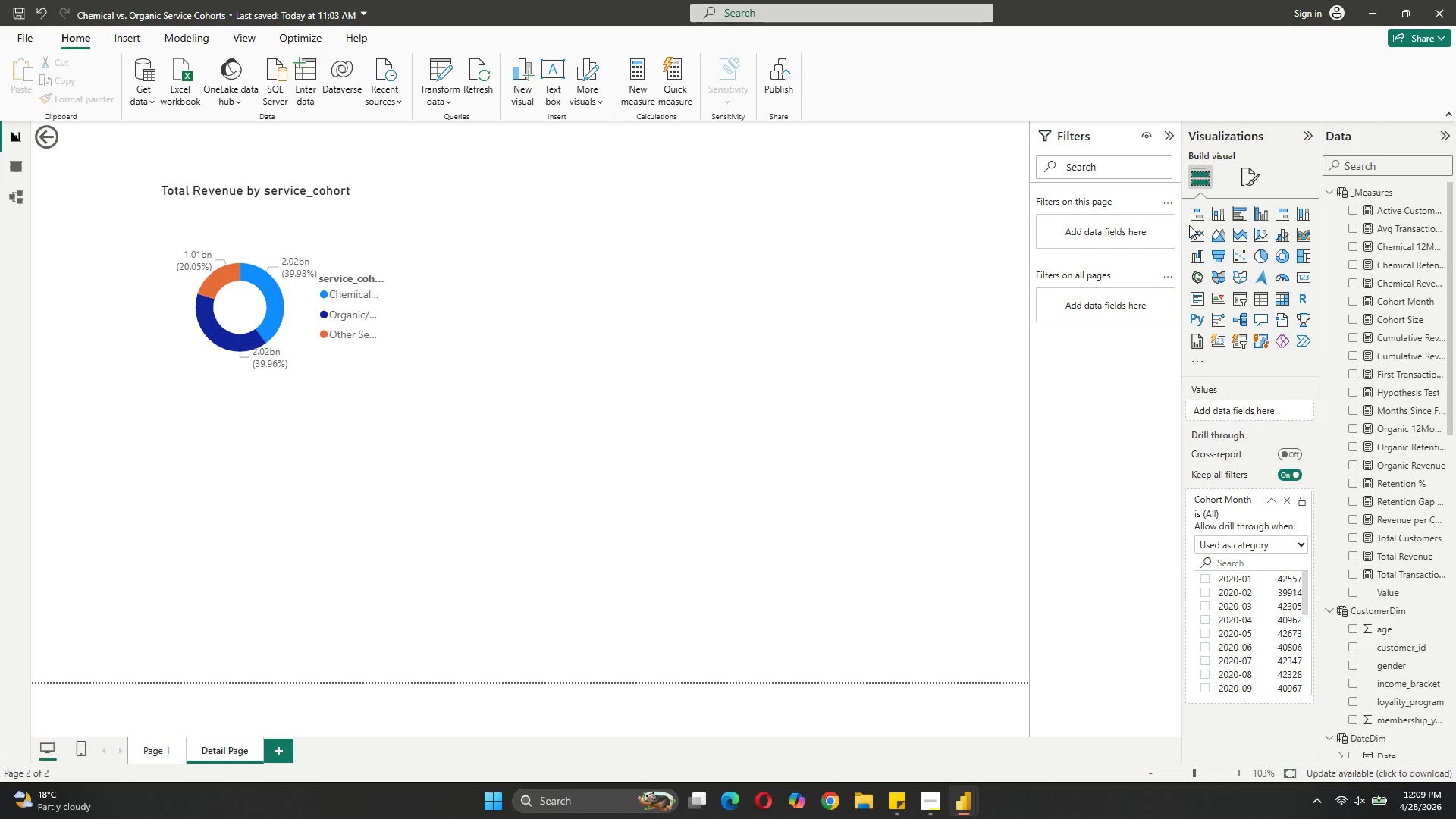 
left_click([1194, 234])
 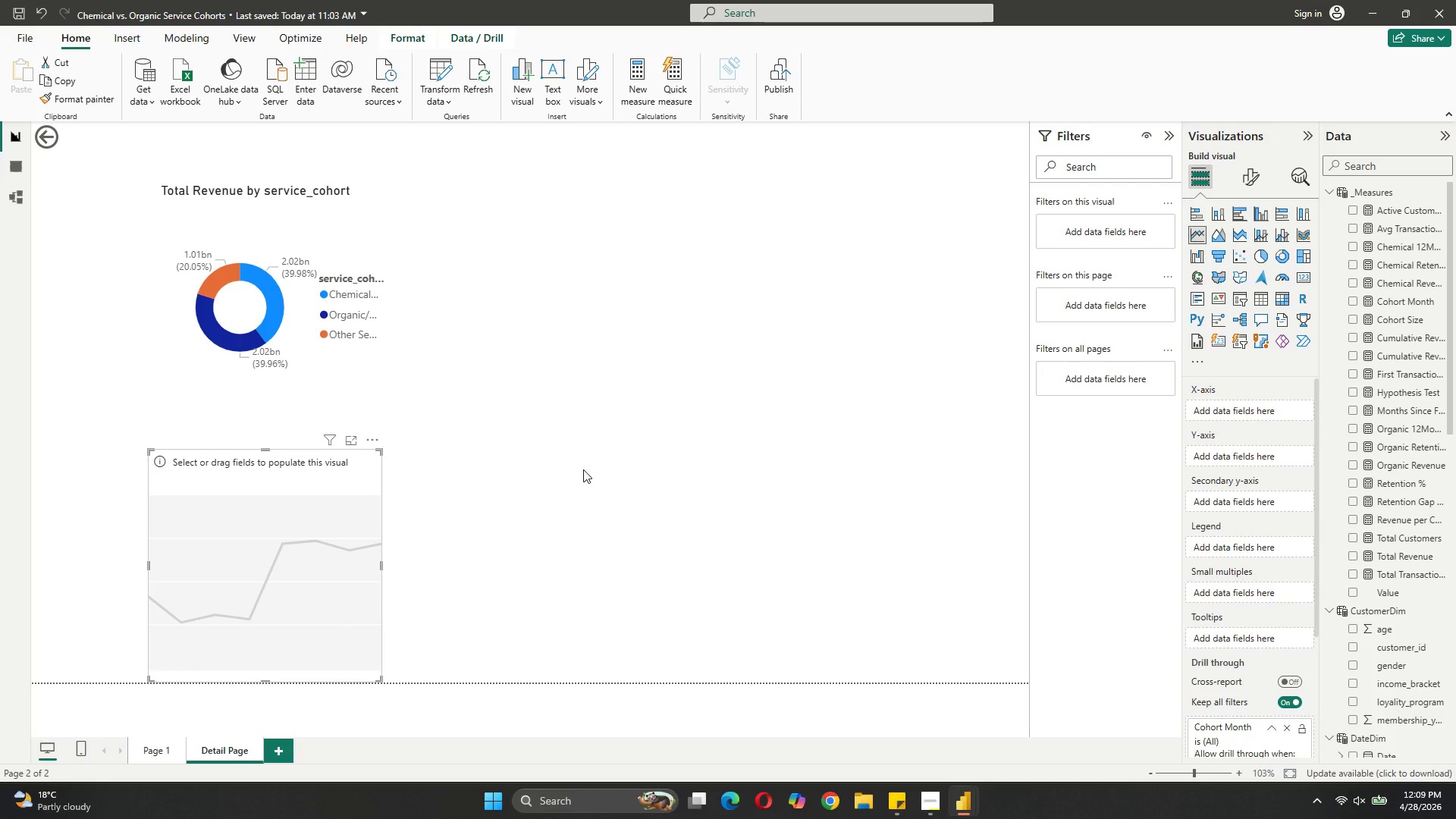 
scroll: coordinate [1401, 561], scroll_direction: down, amount: 7.0
 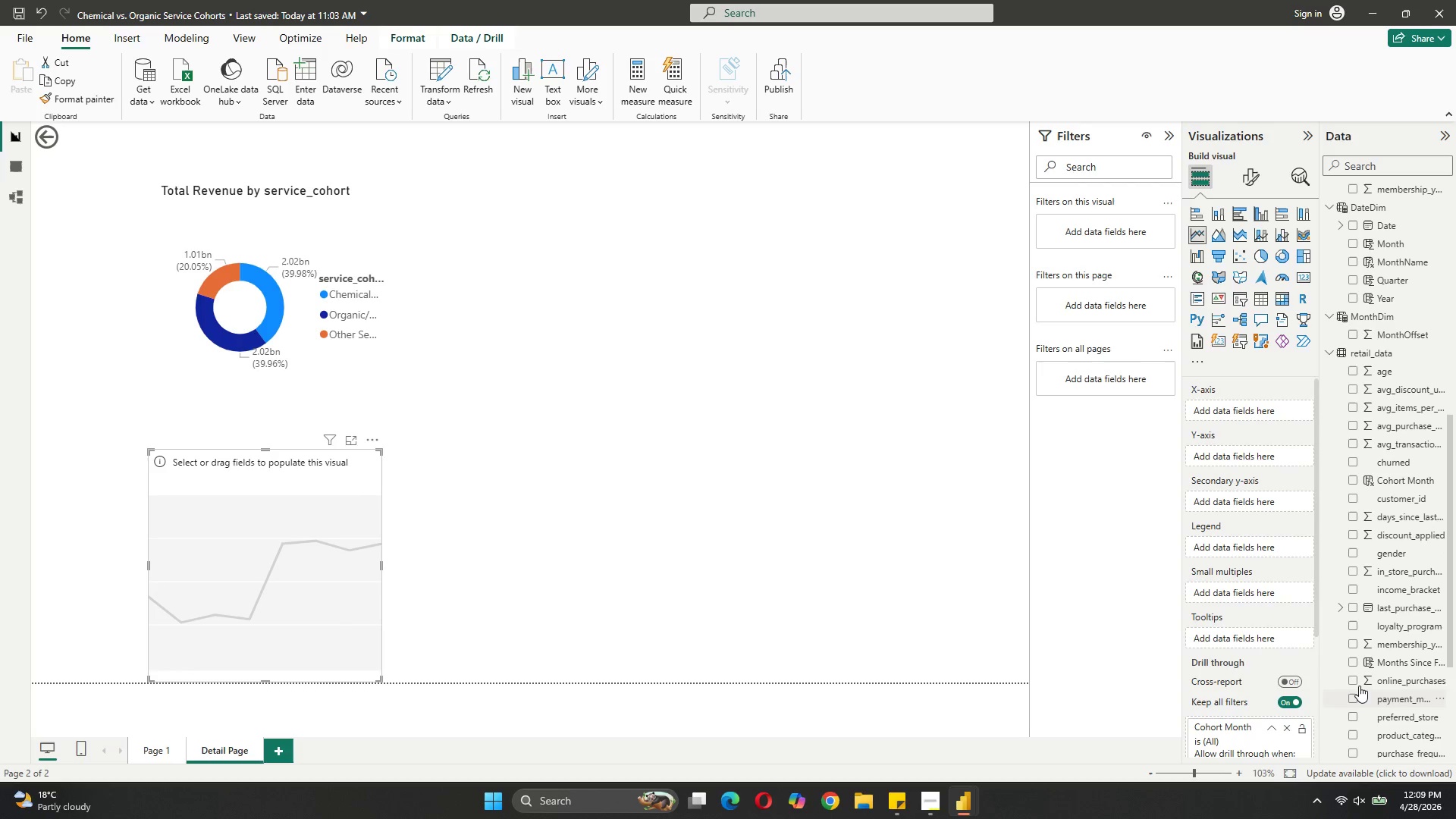 
left_click_drag(start_coordinate=[1370, 664], to_coordinate=[1219, 415])
 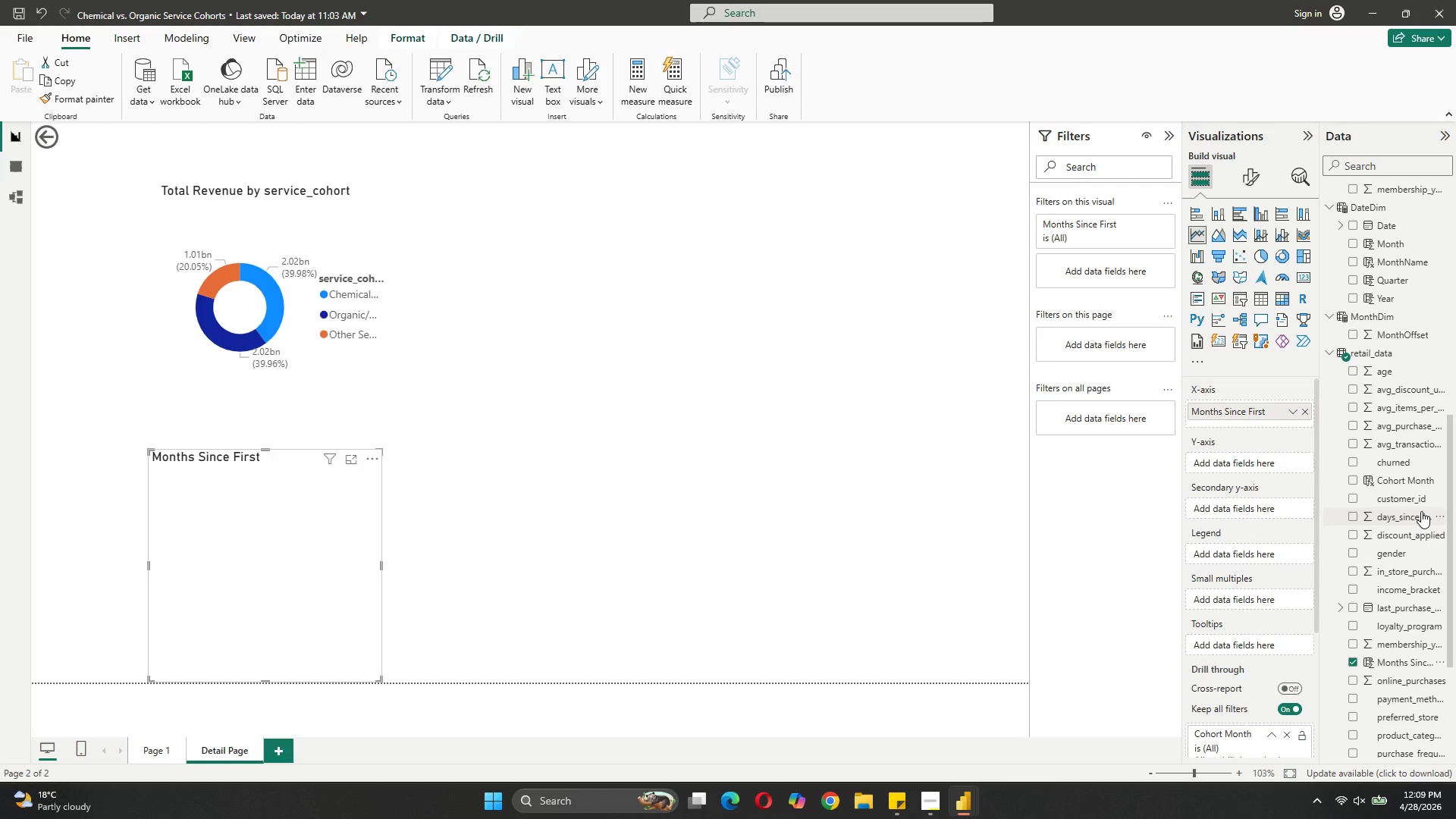 
scroll: coordinate [1421, 511], scroll_direction: up, amount: 9.0
 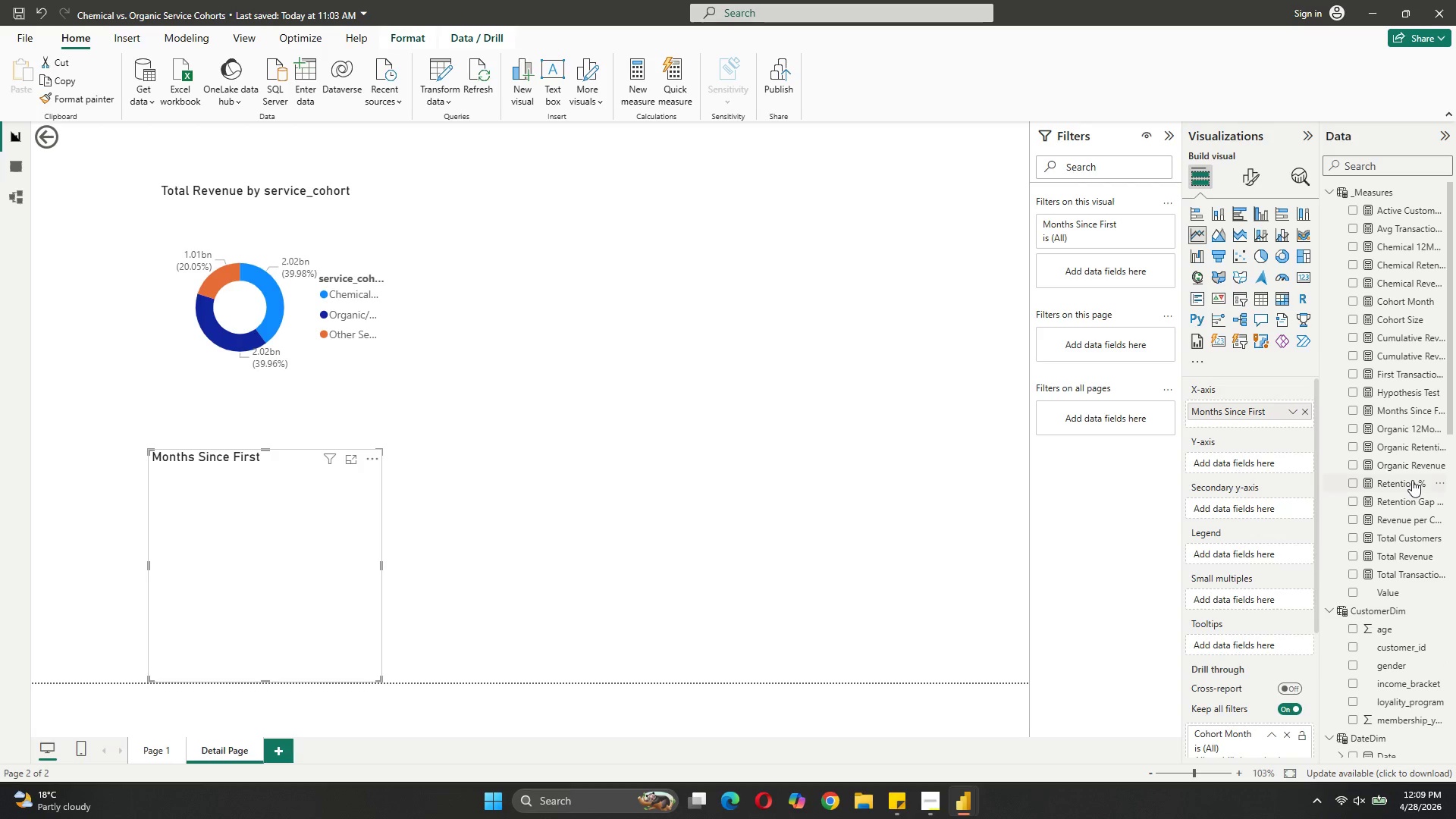 
left_click_drag(start_coordinate=[1412, 480], to_coordinate=[1263, 466])
 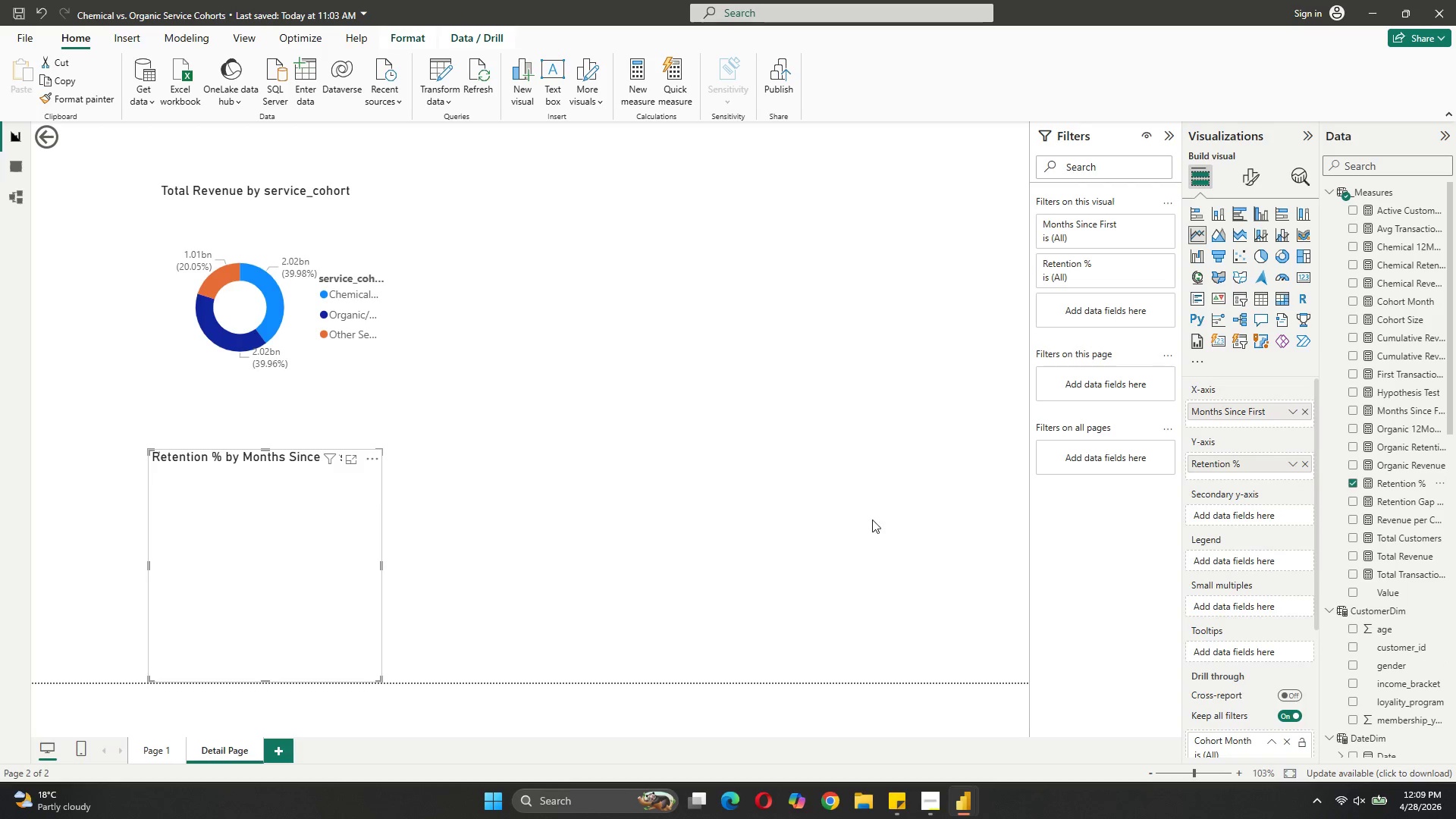 
wait(6.89)
 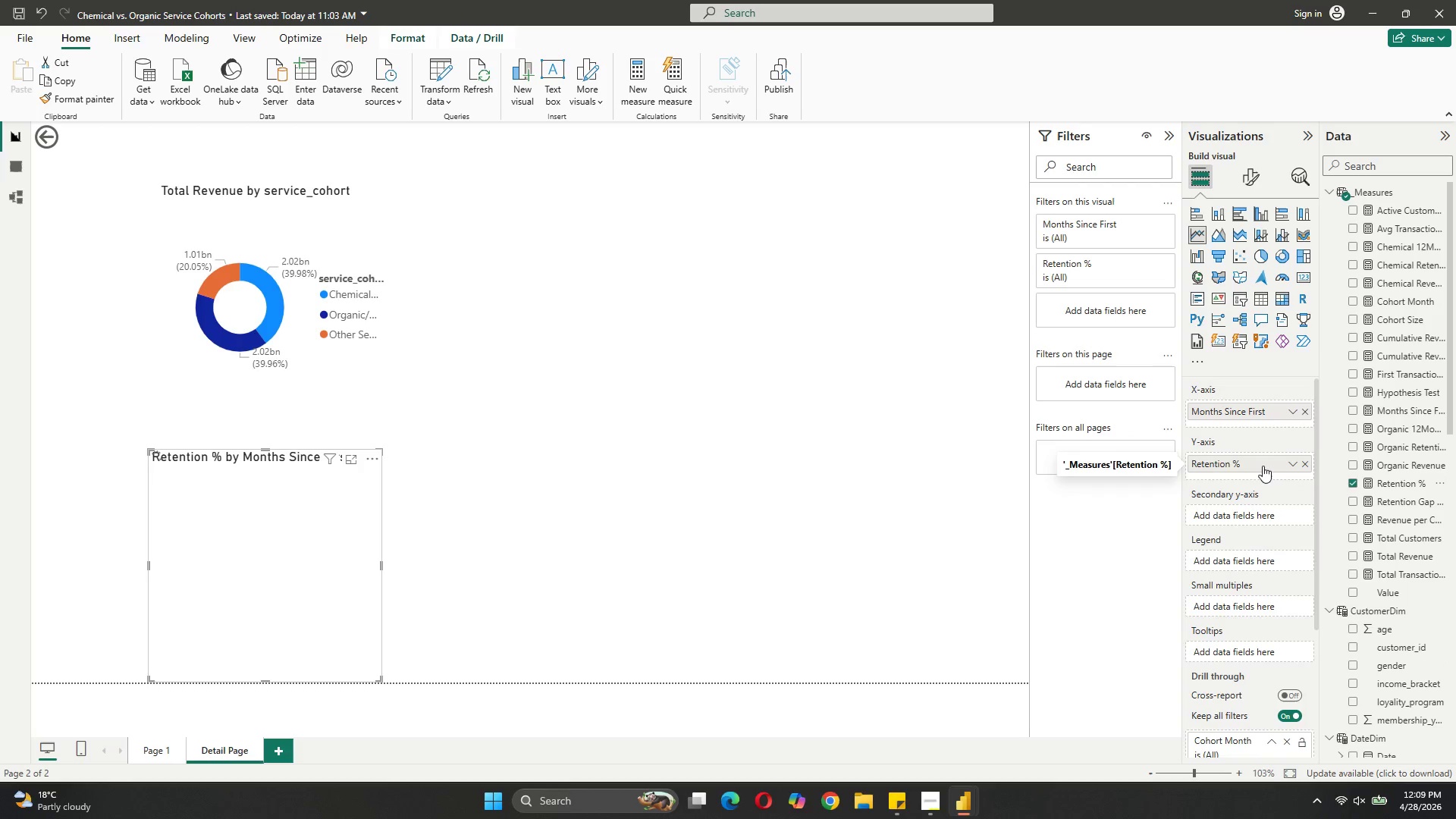 
left_click_drag(start_coordinate=[383, 562], to_coordinate=[573, 586])
 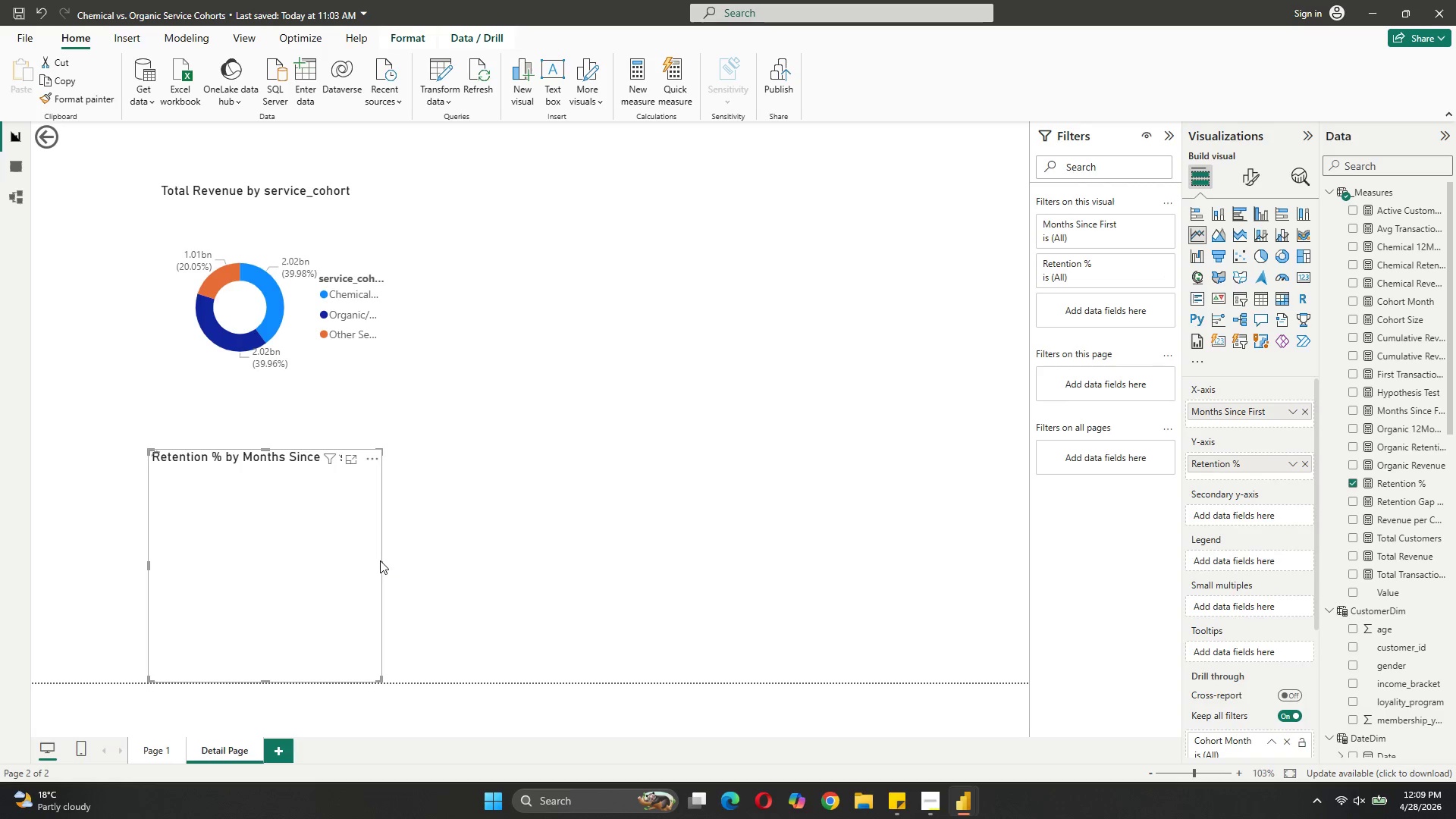 
left_click_drag(start_coordinate=[381, 561], to_coordinate=[478, 563])
 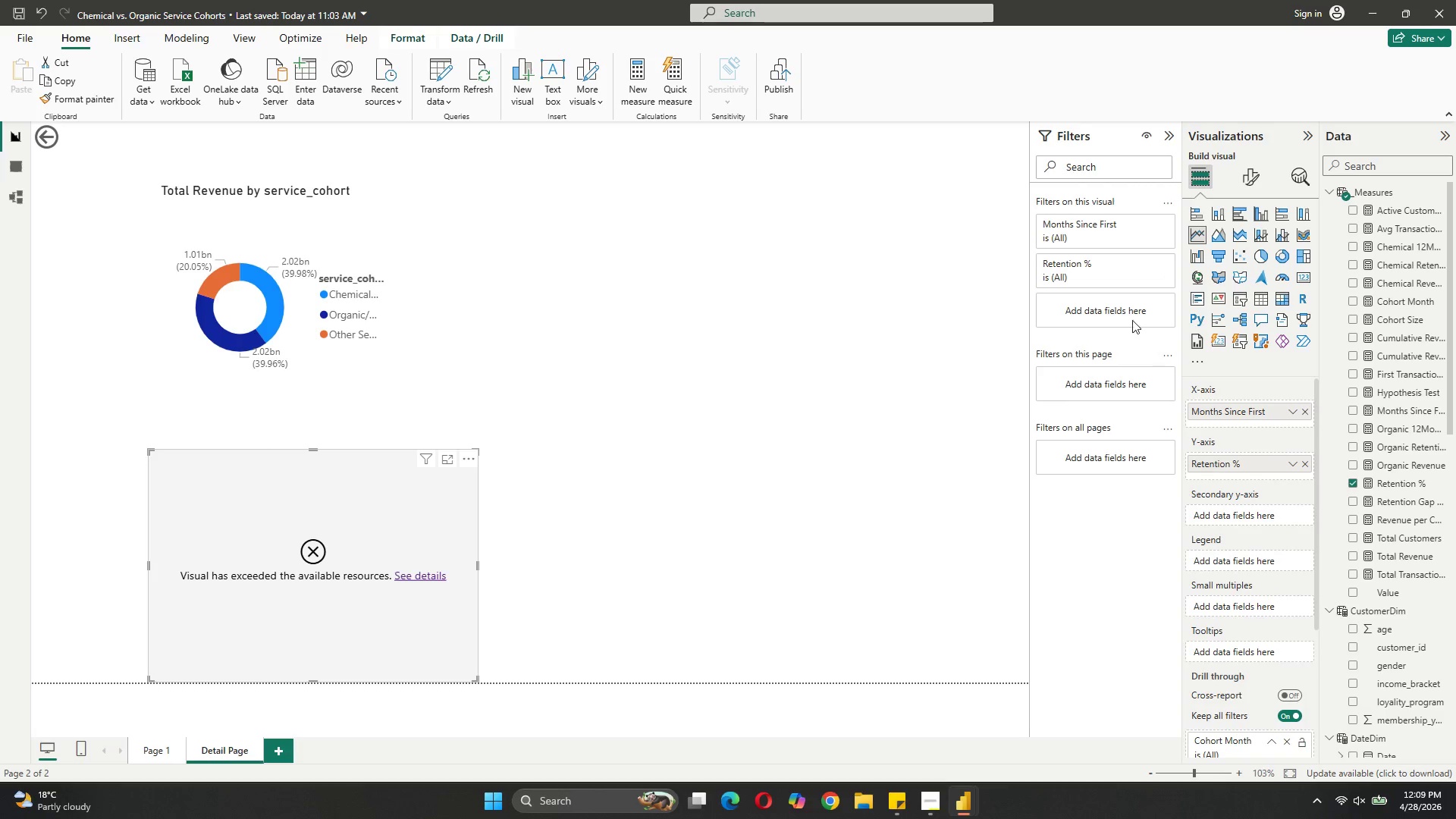 
left_click([1114, 278])
 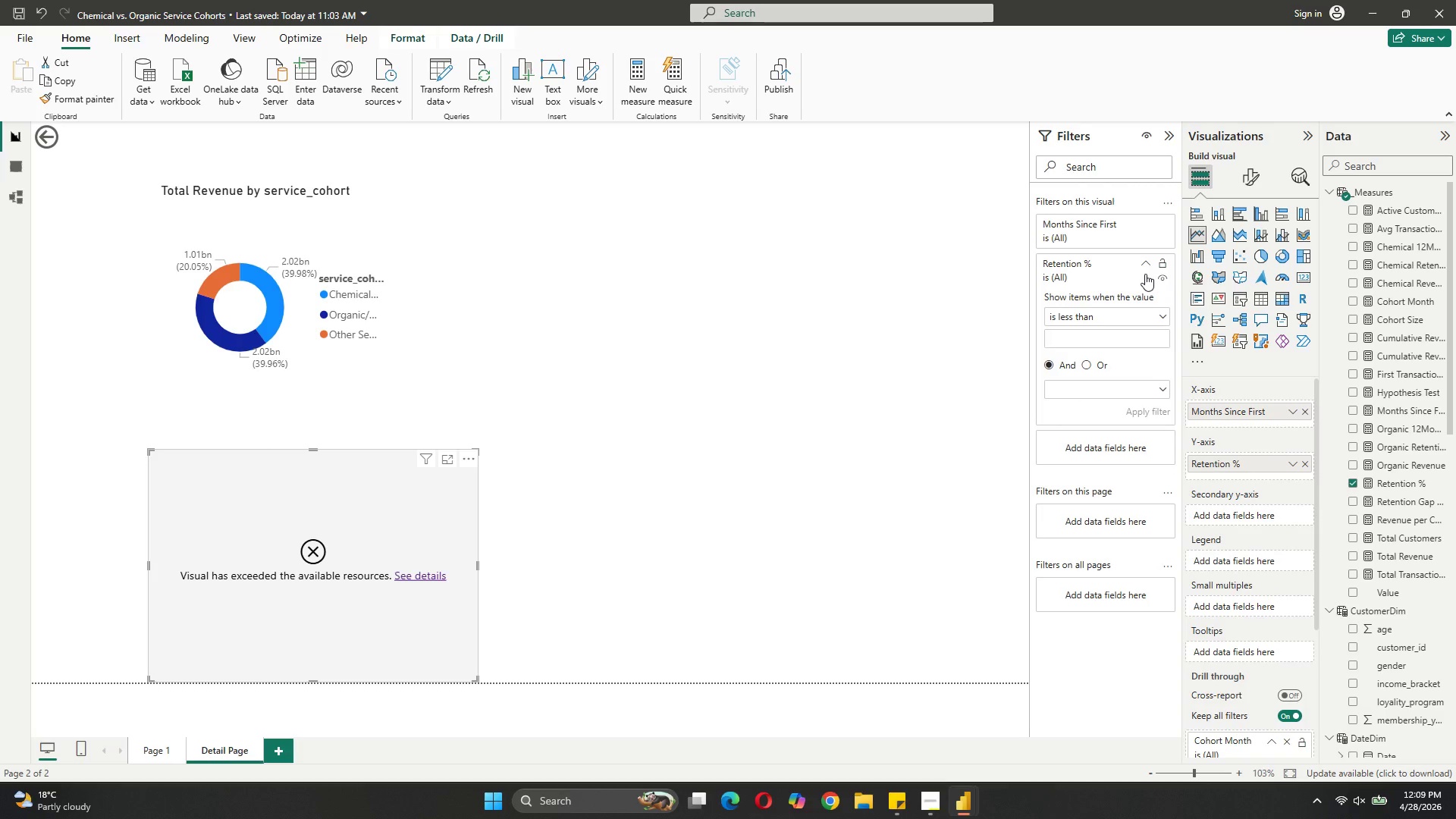 
mouse_move([1125, 256])
 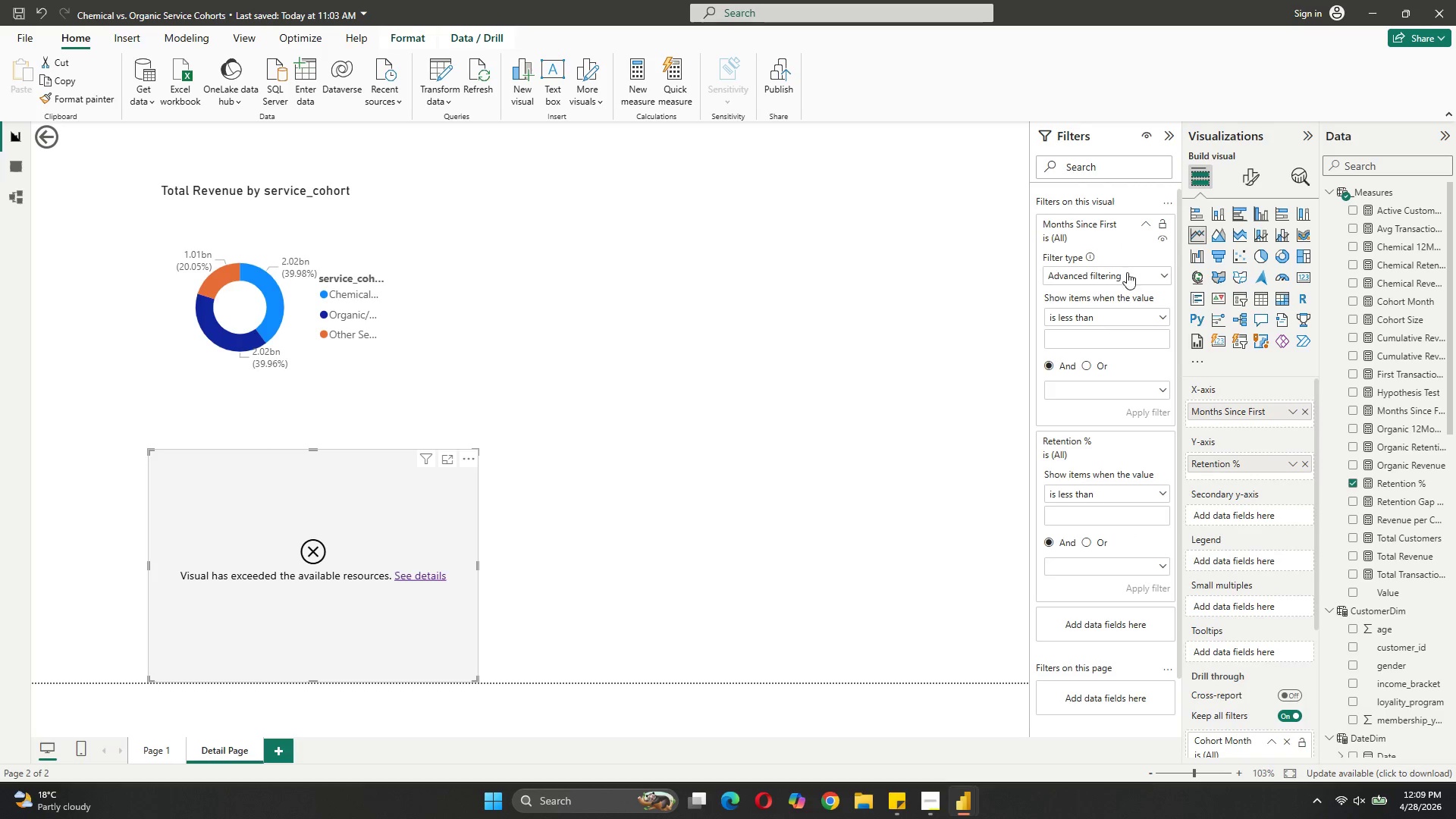 
left_click([1127, 272])
 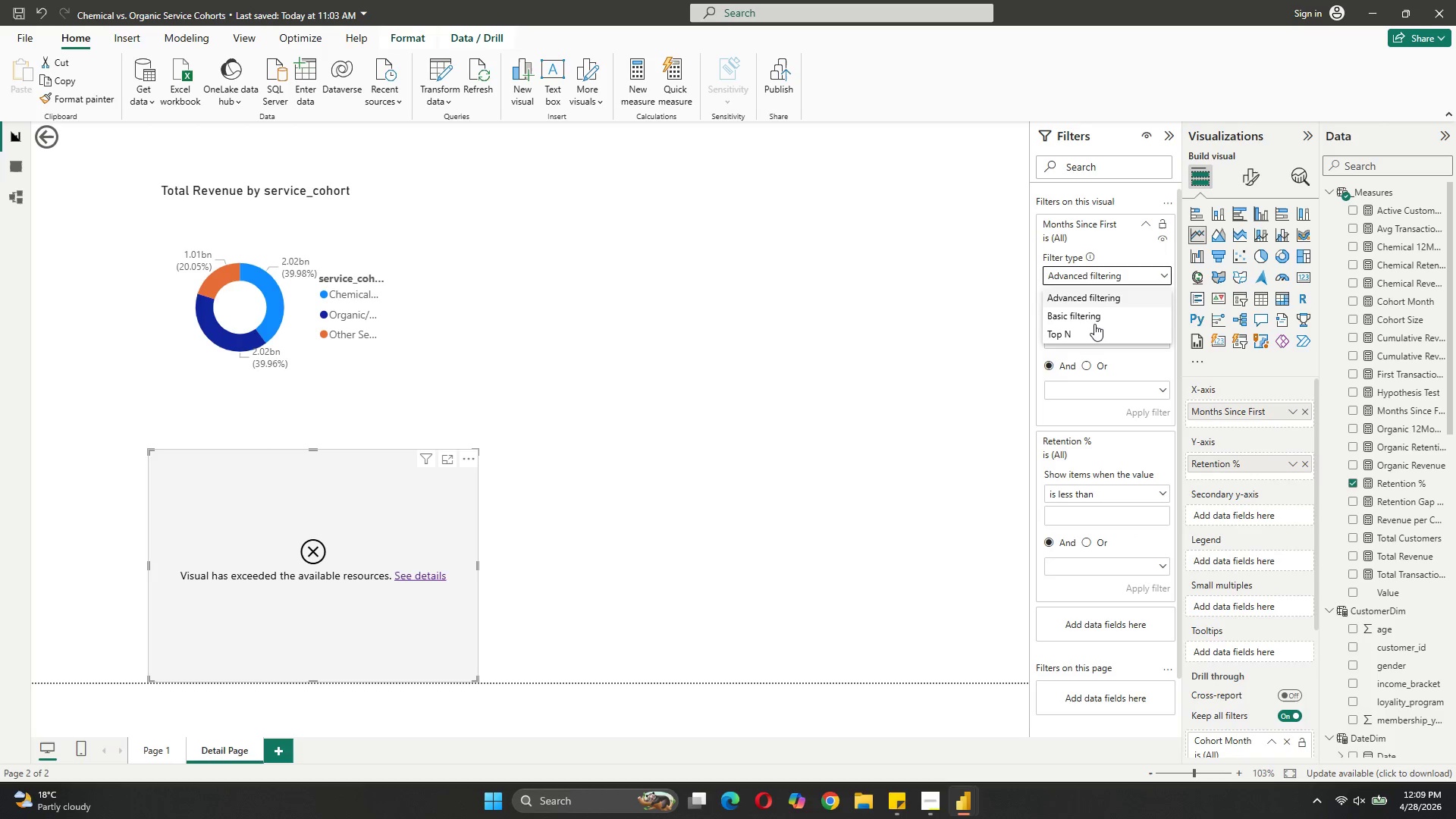 
left_click([1094, 324])
 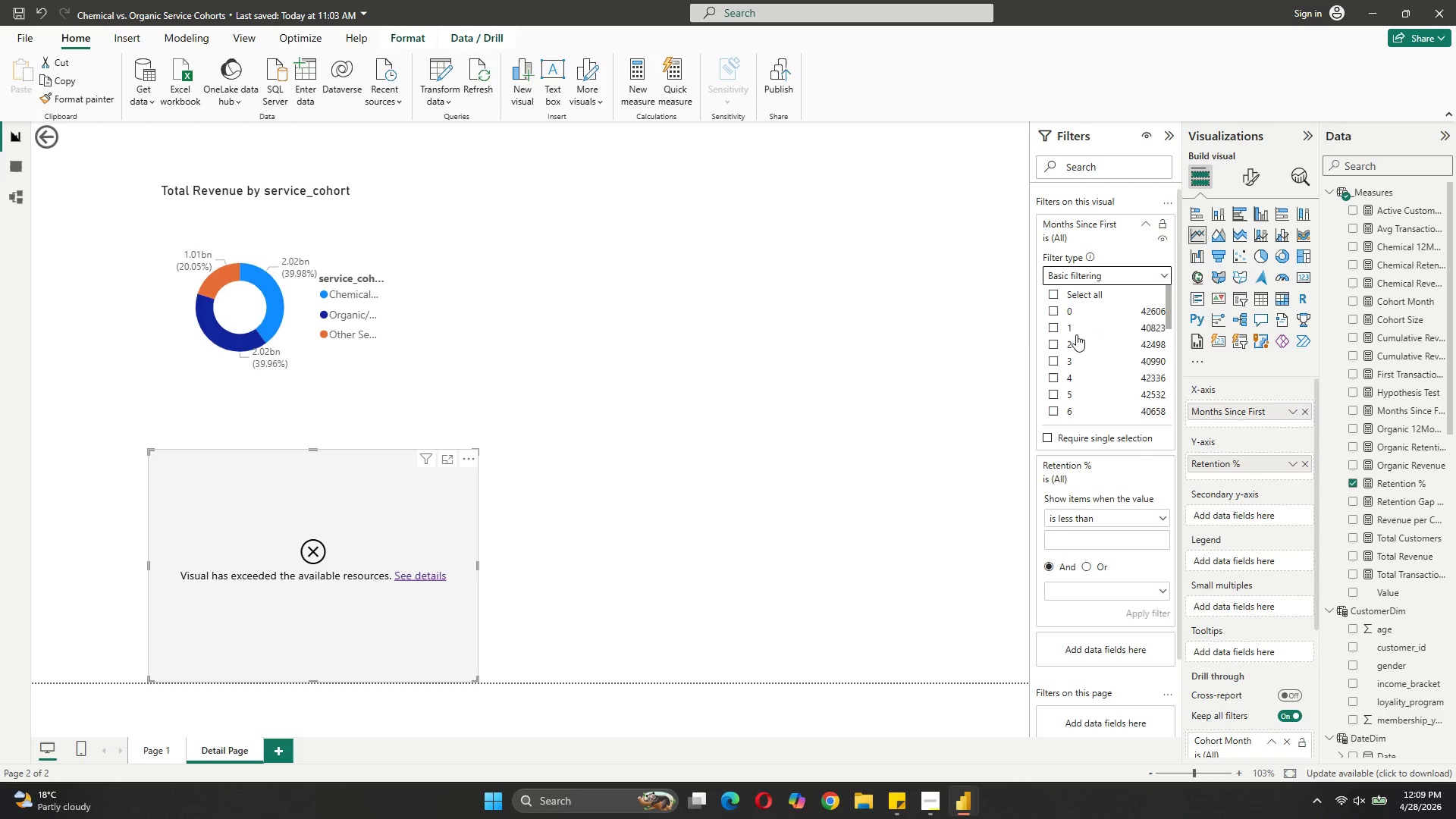 
left_click([1073, 331])
 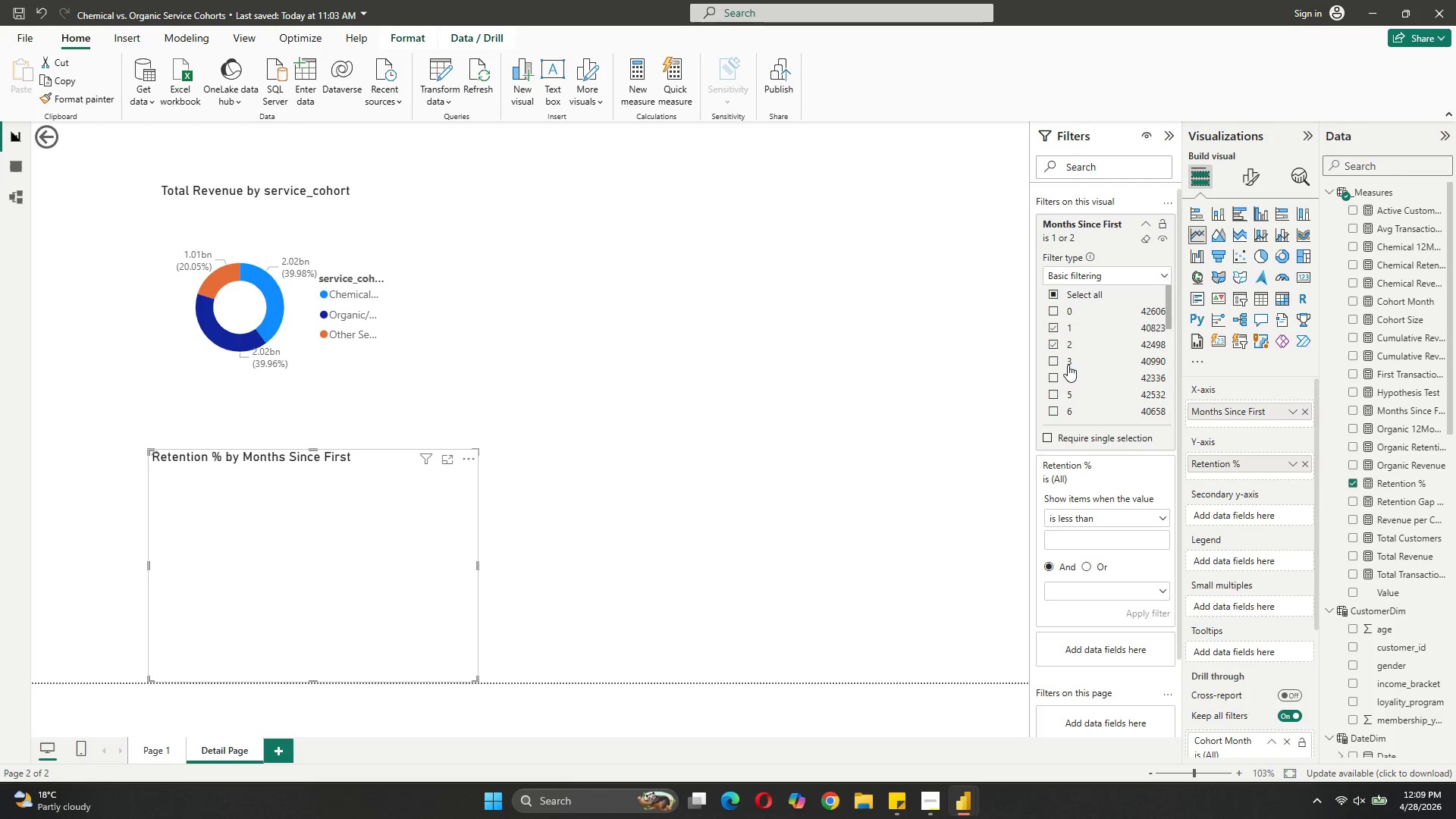 
double_click([1074, 372])
 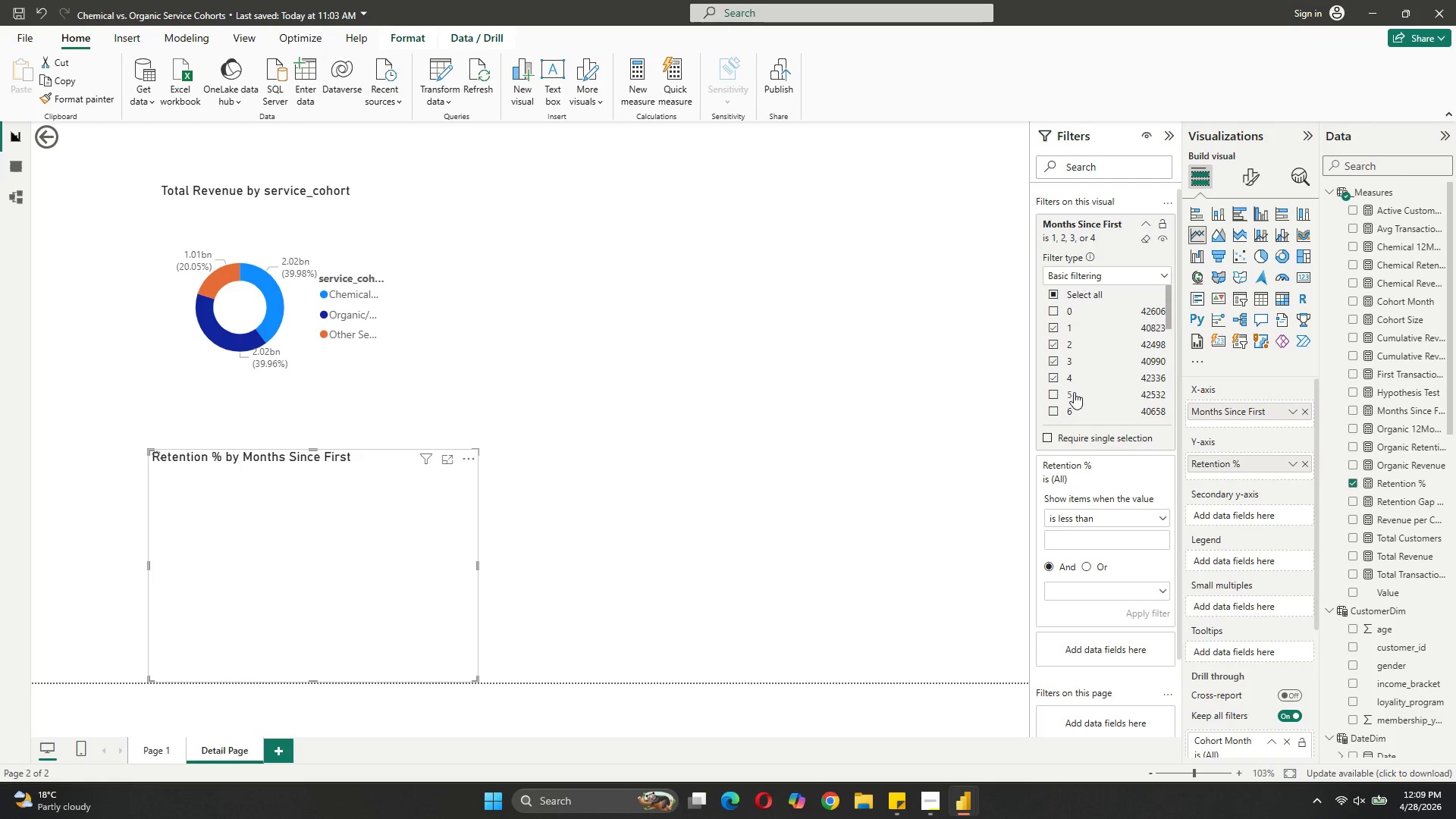 
left_click([1074, 392])
 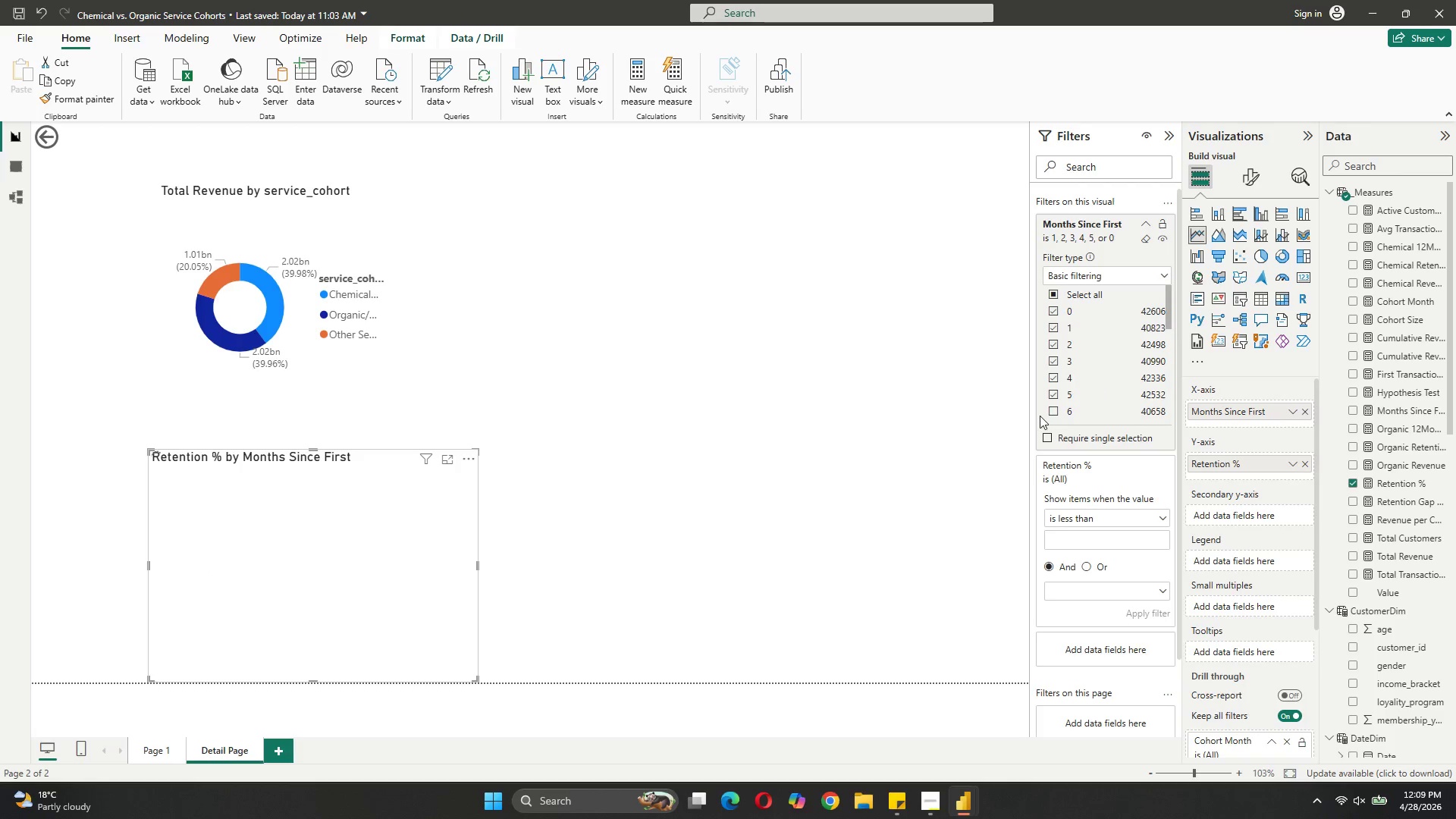 
left_click([1058, 413])
 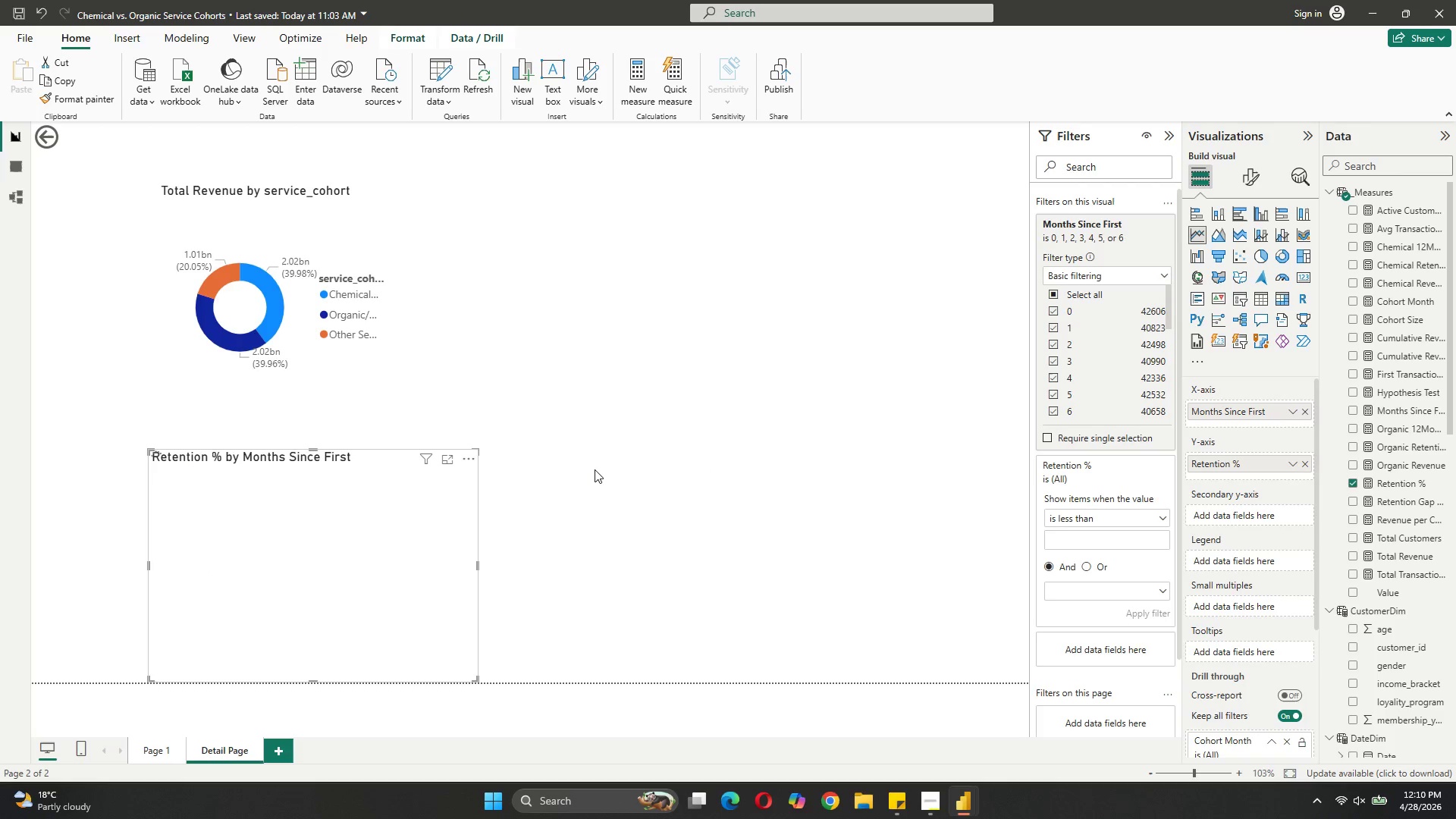 
left_click([595, 469])
 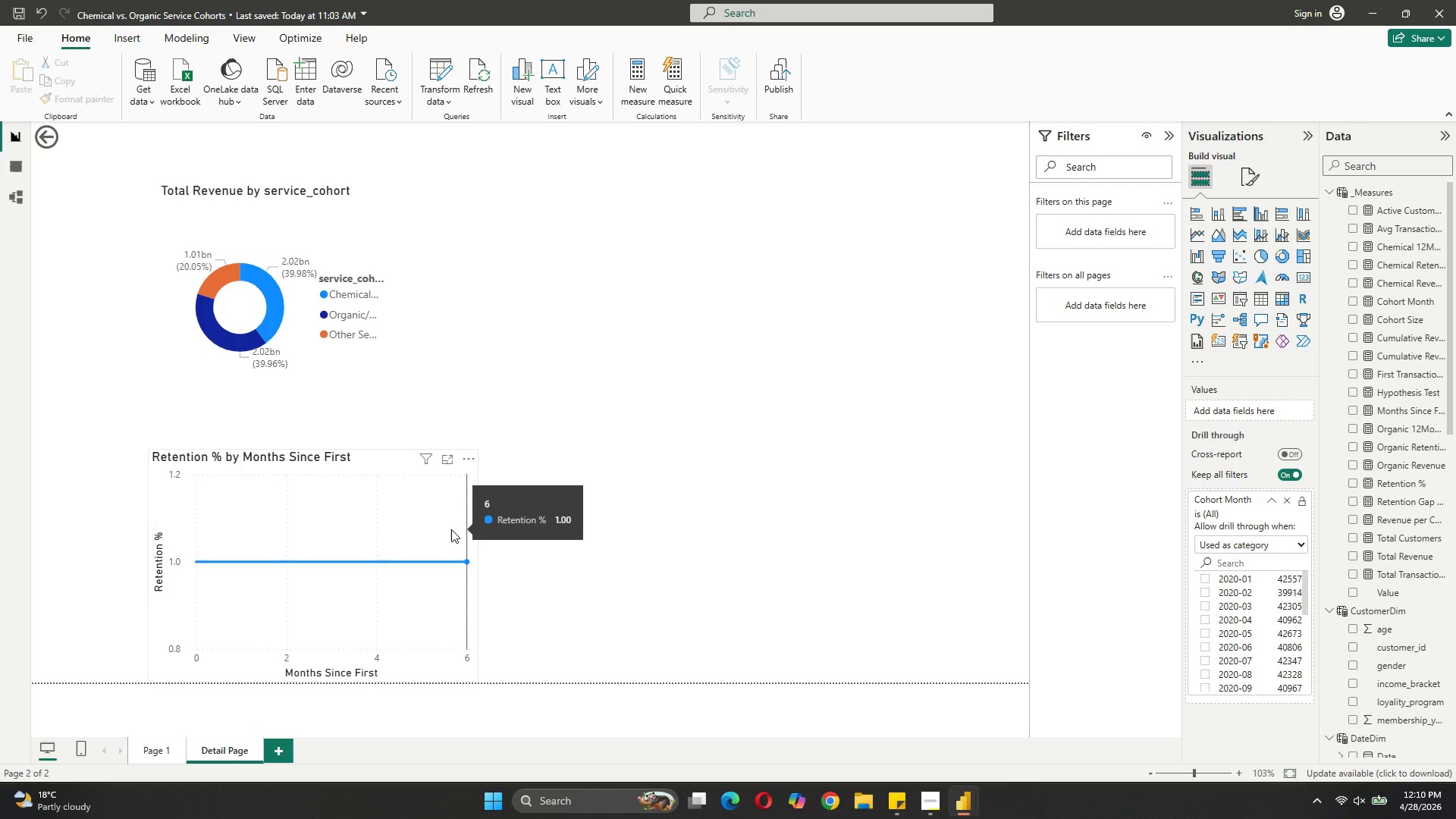 
wait(21.64)
 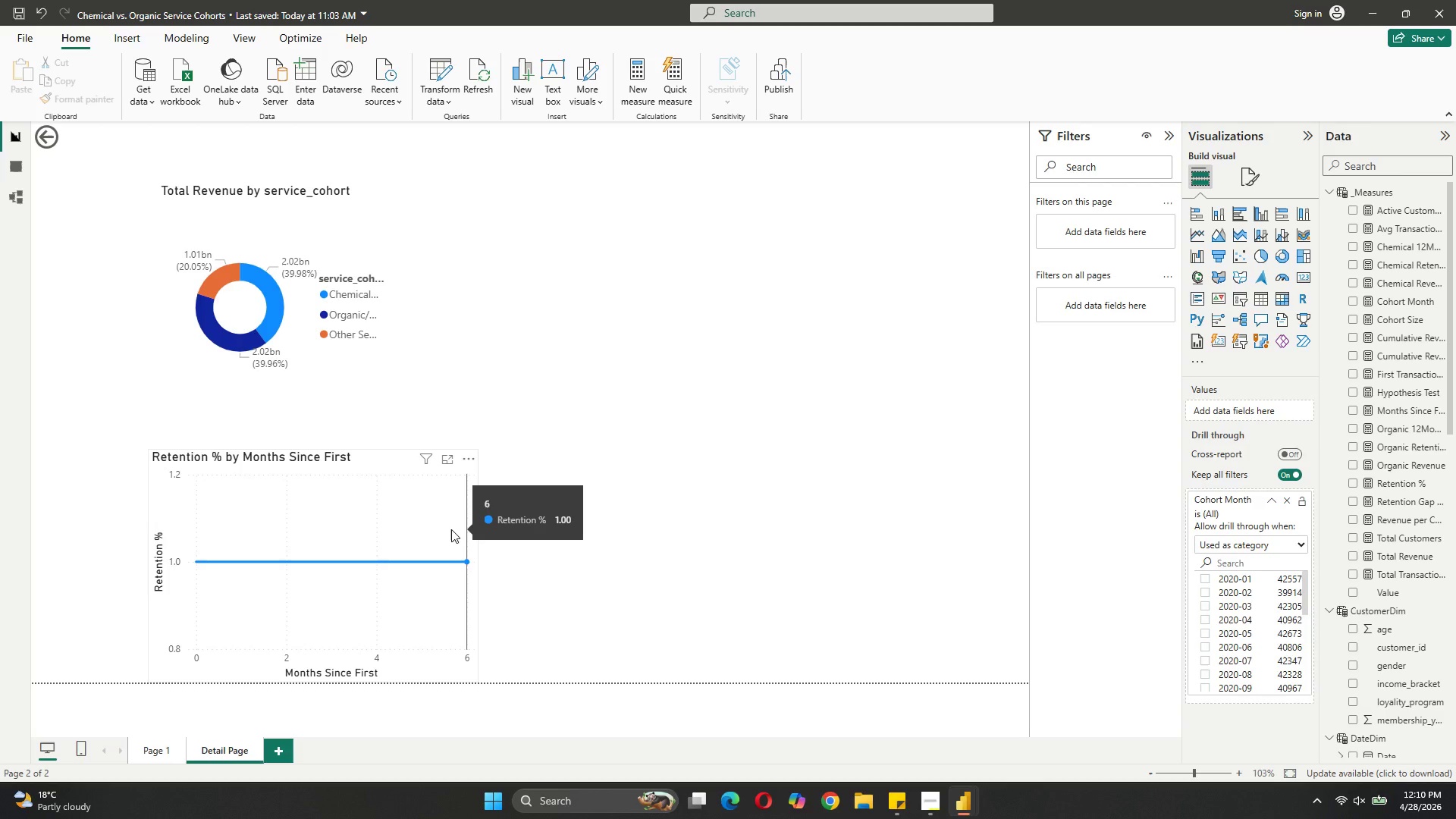 
left_click([657, 264])
 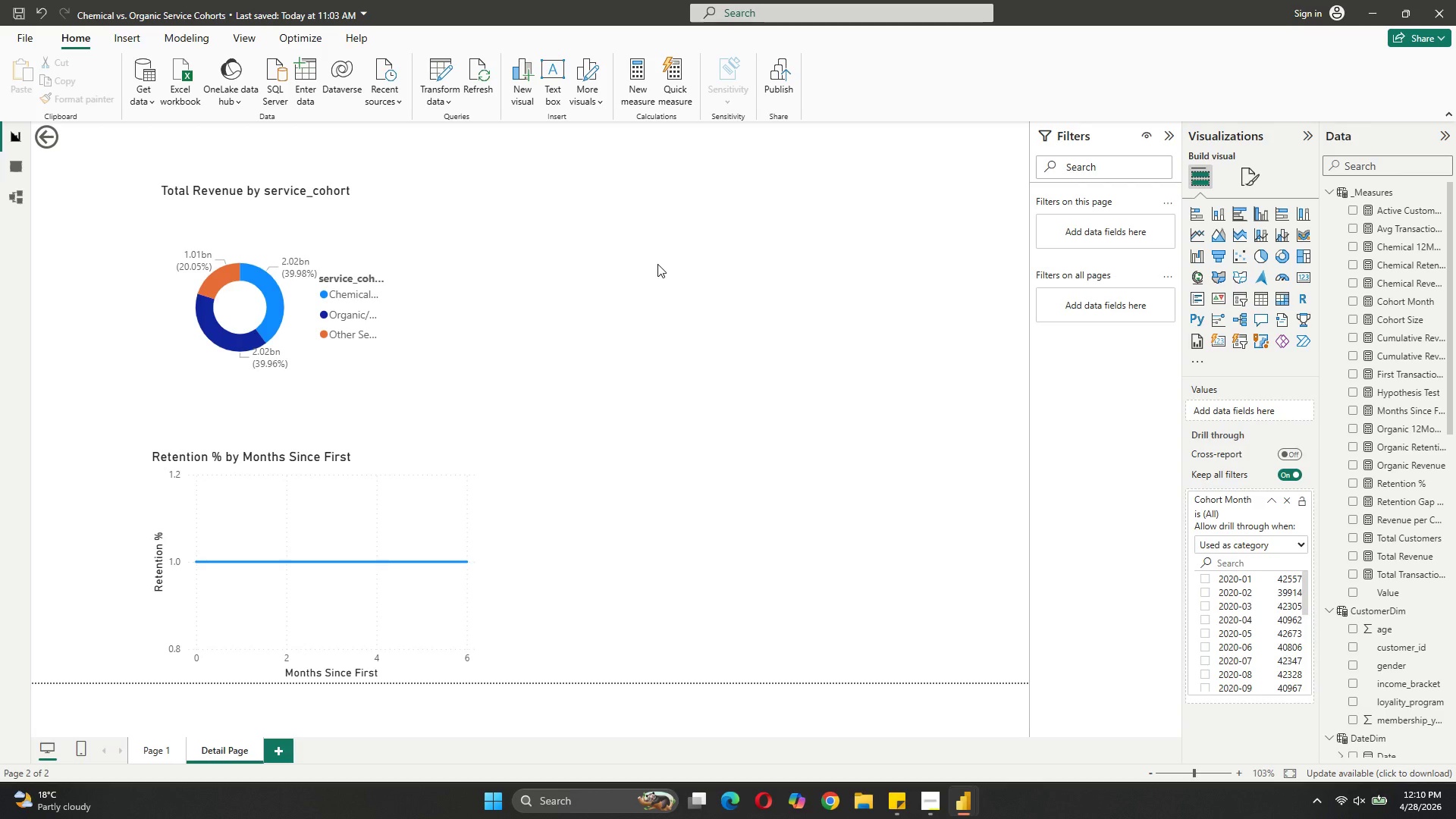 
wait(9.27)
 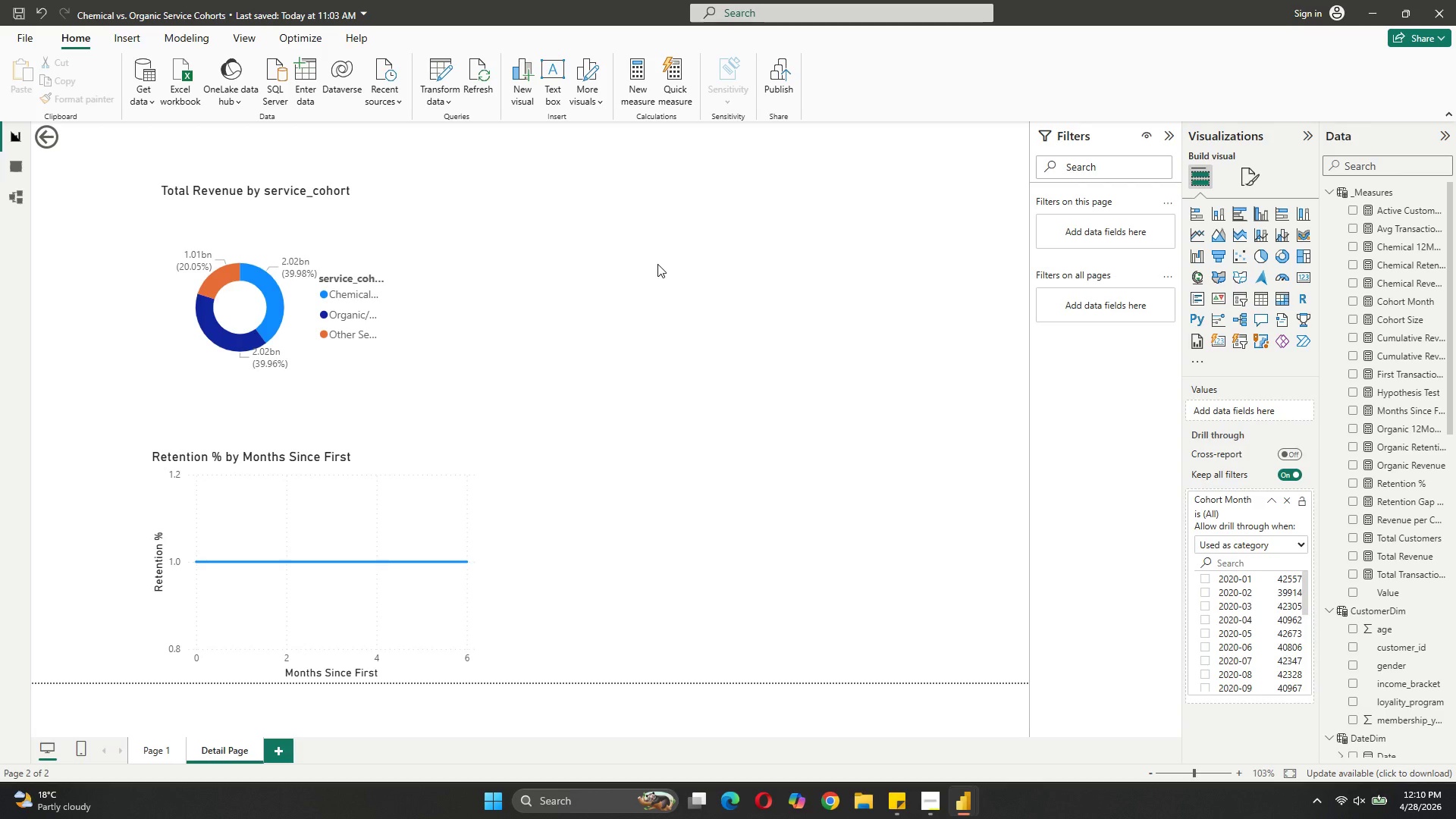 
left_click([645, 238])
 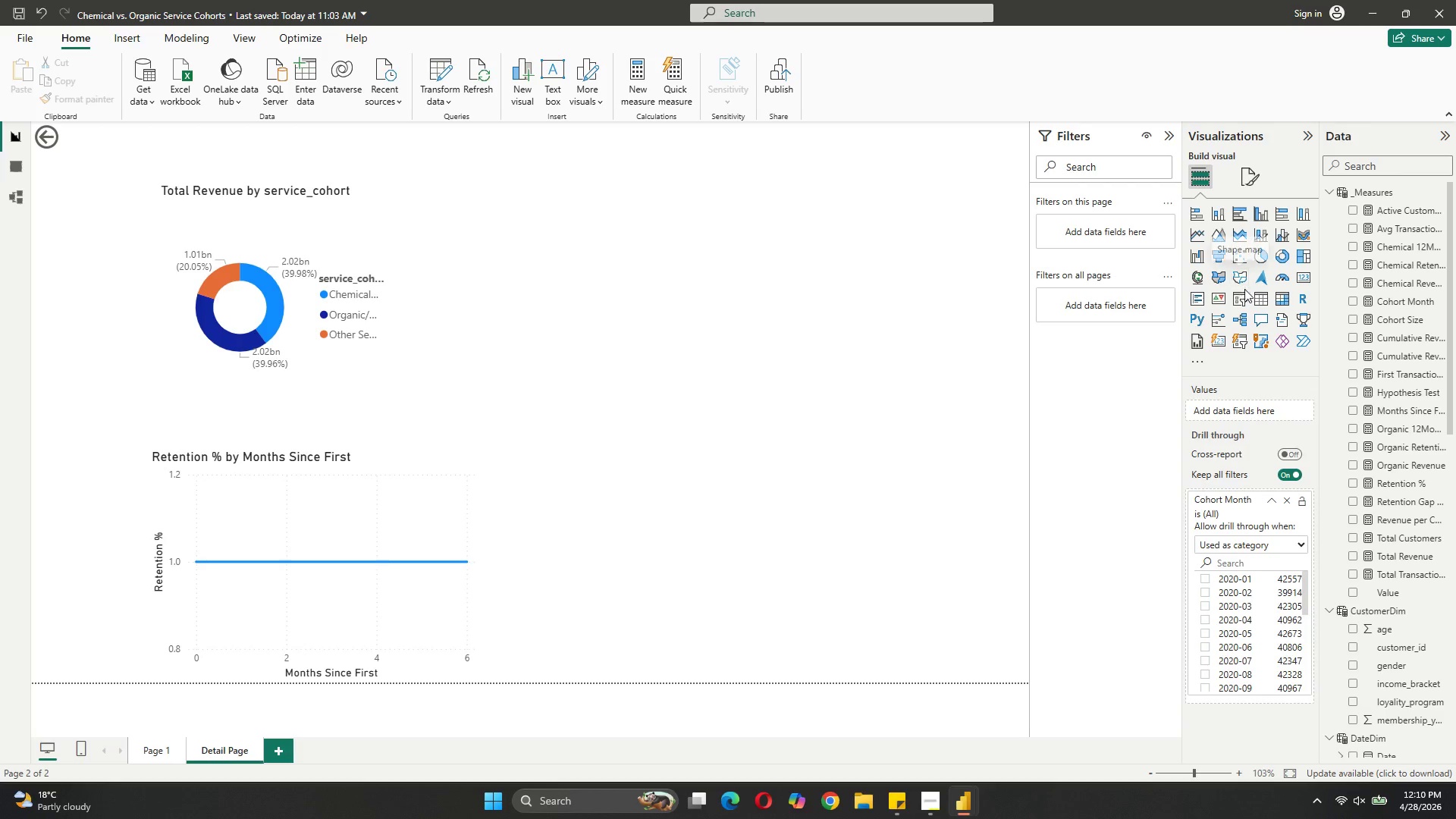 
left_click([1270, 300])
 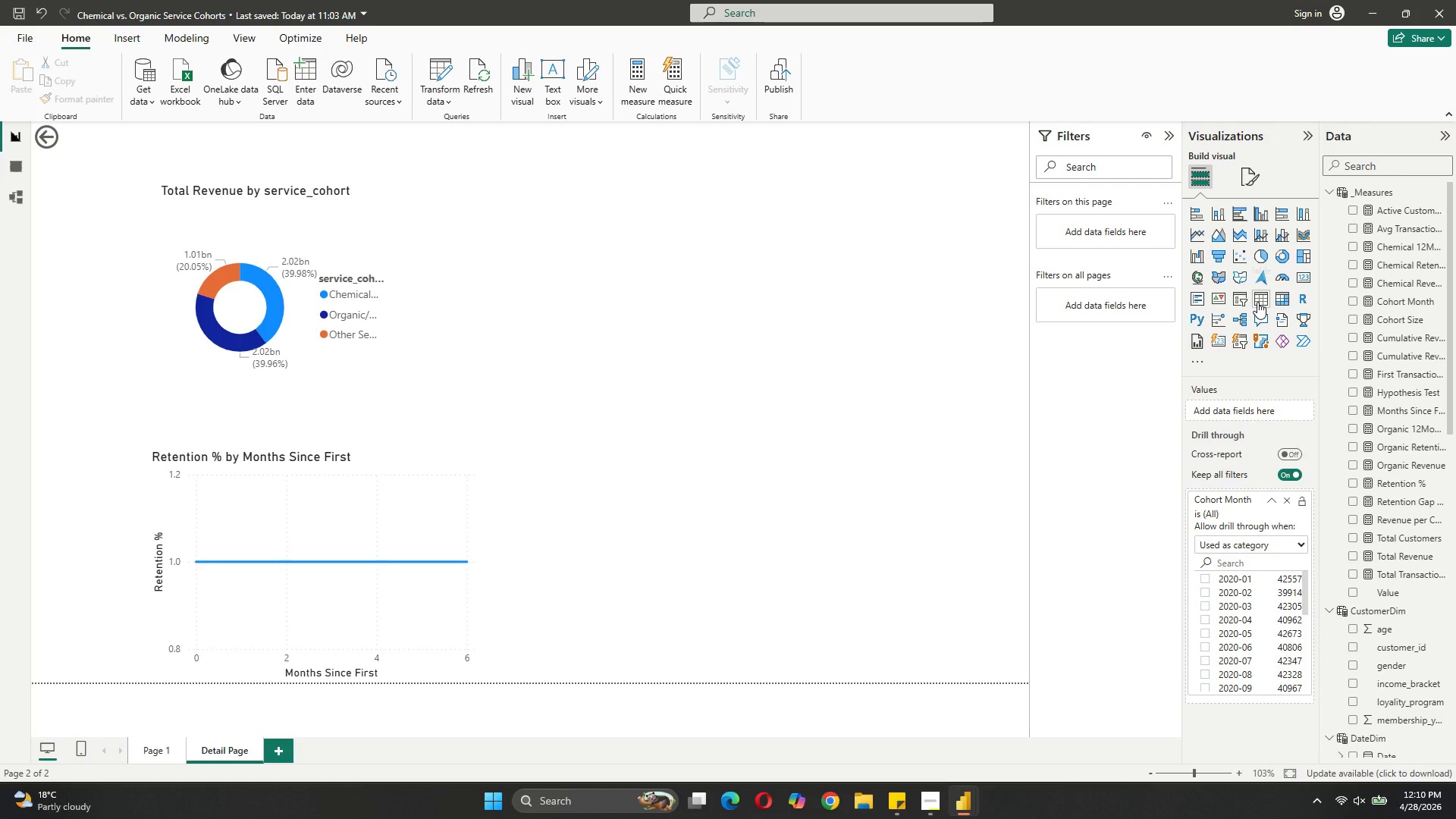 
left_click([1257, 302])
 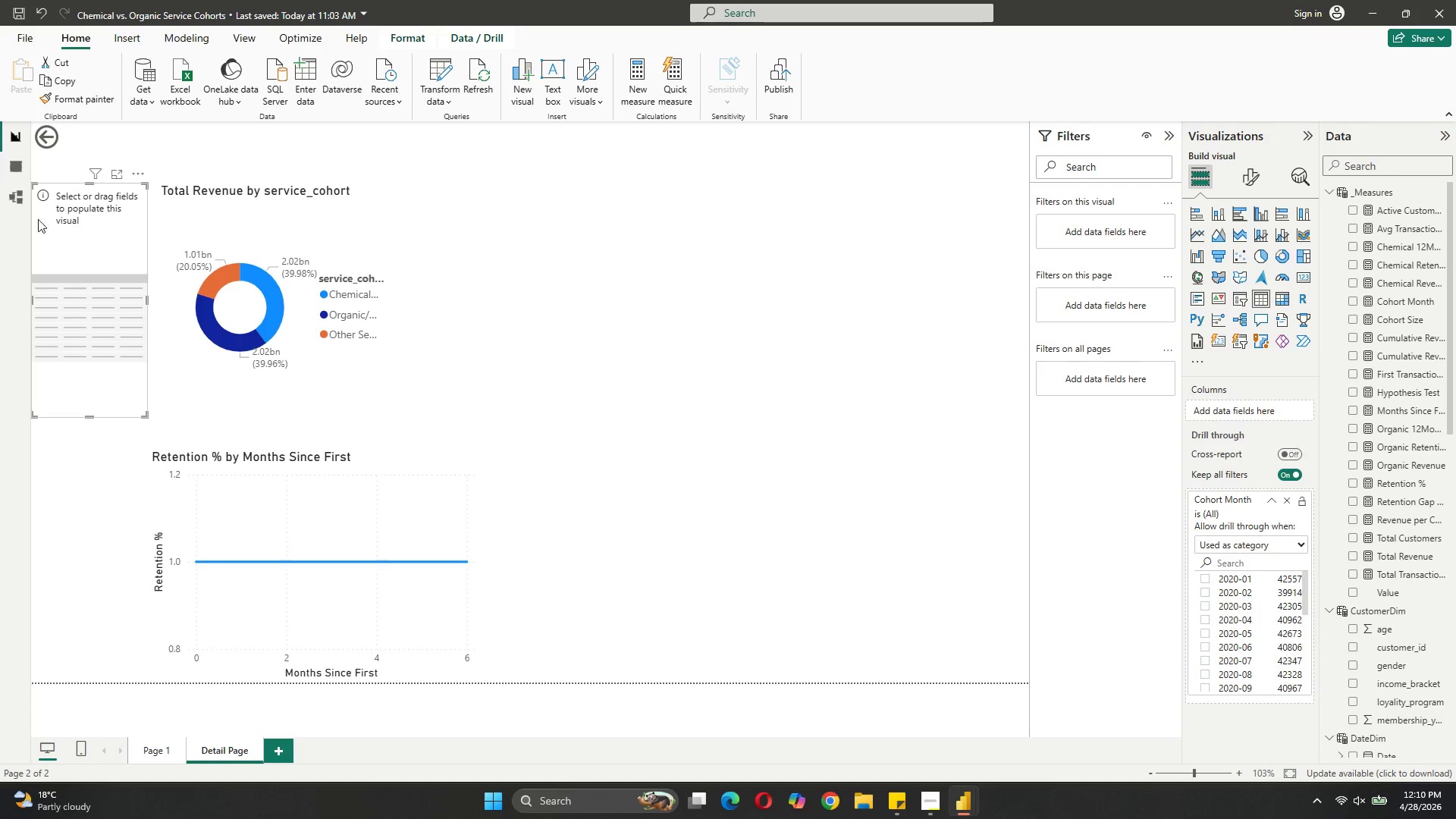 
left_click_drag(start_coordinate=[87, 220], to_coordinate=[570, 225])
 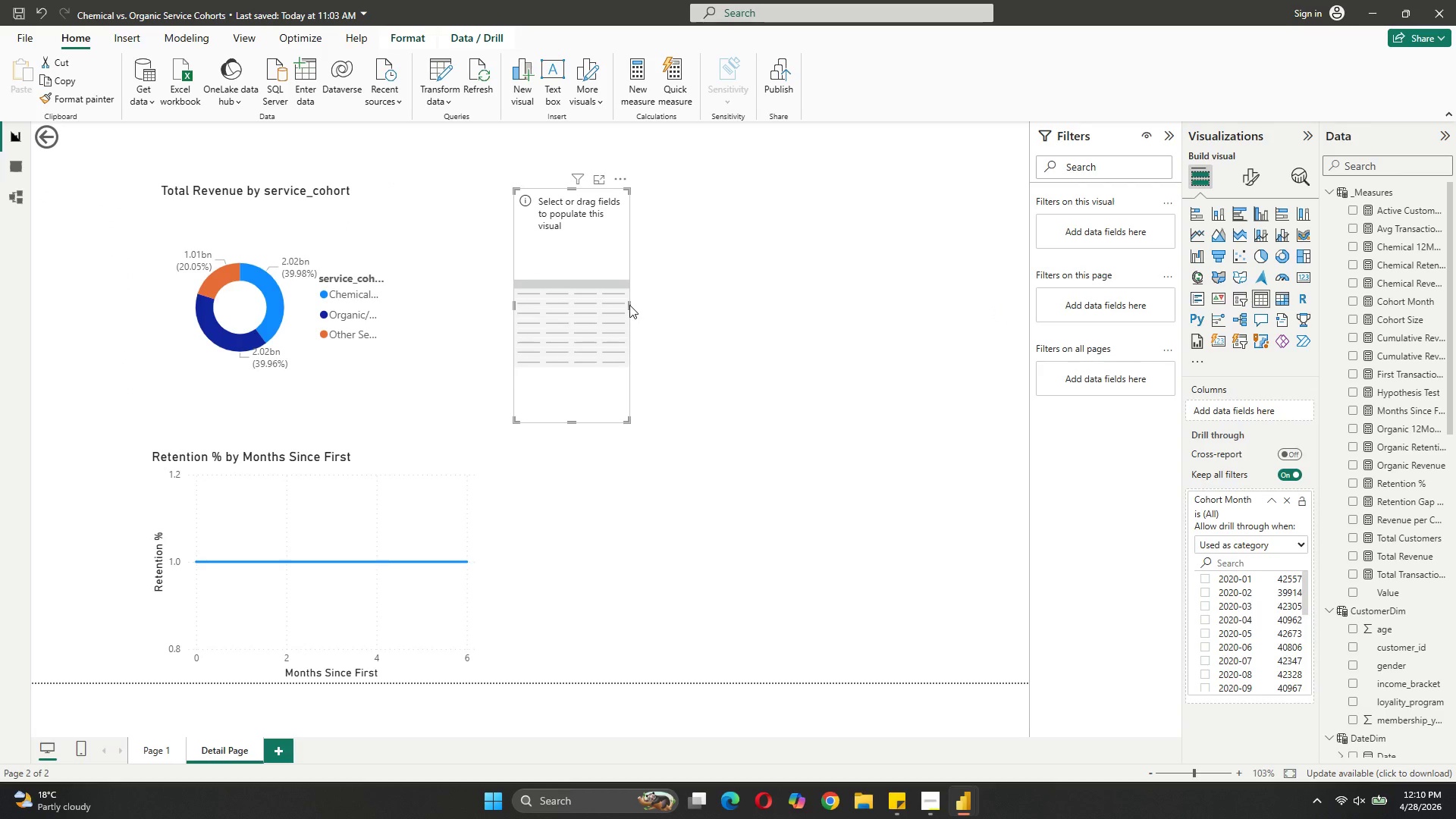 
left_click_drag(start_coordinate=[629, 305], to_coordinate=[886, 288])
 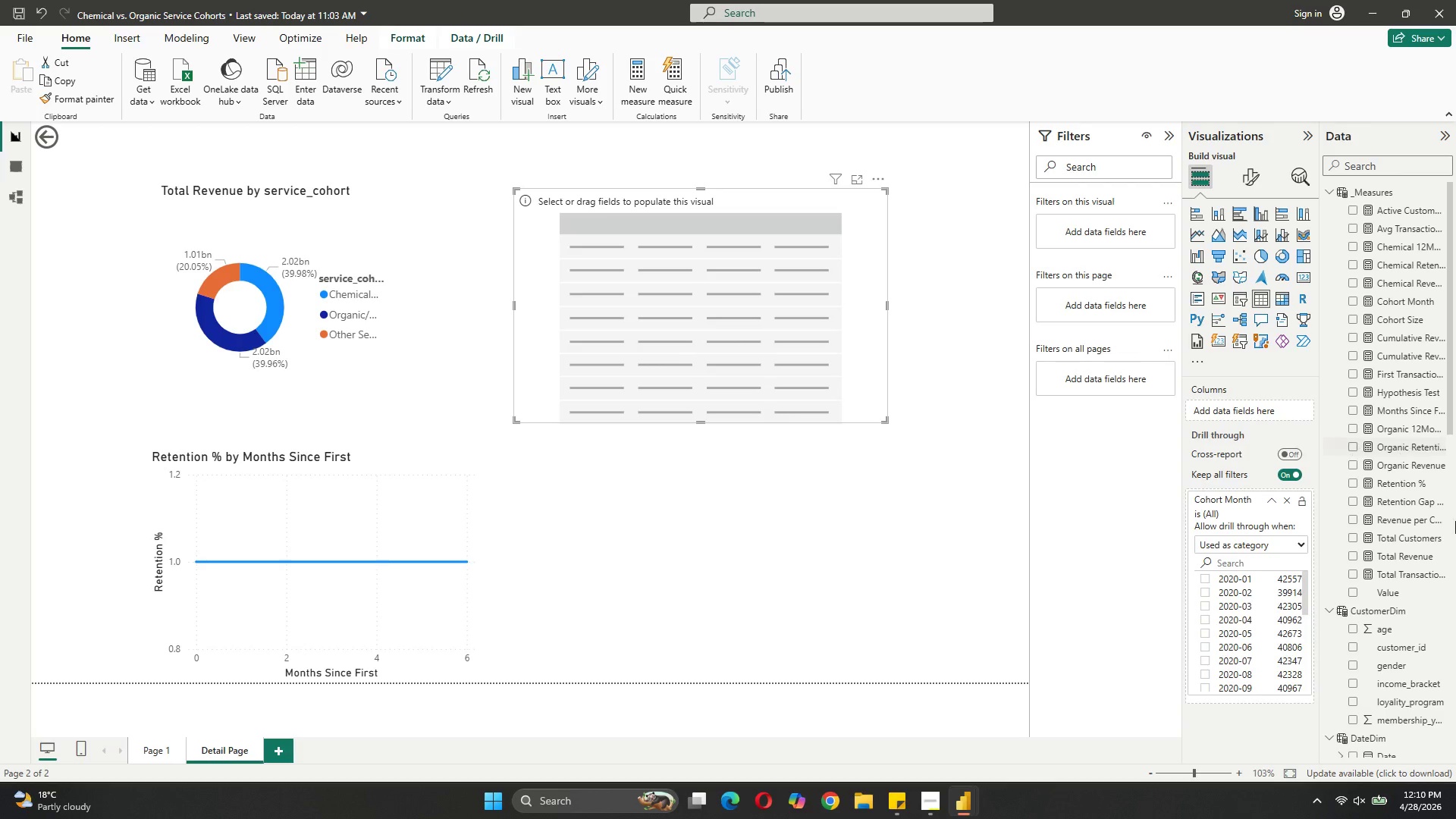 
scroll: coordinate [1392, 635], scroll_direction: down, amount: 2.0
 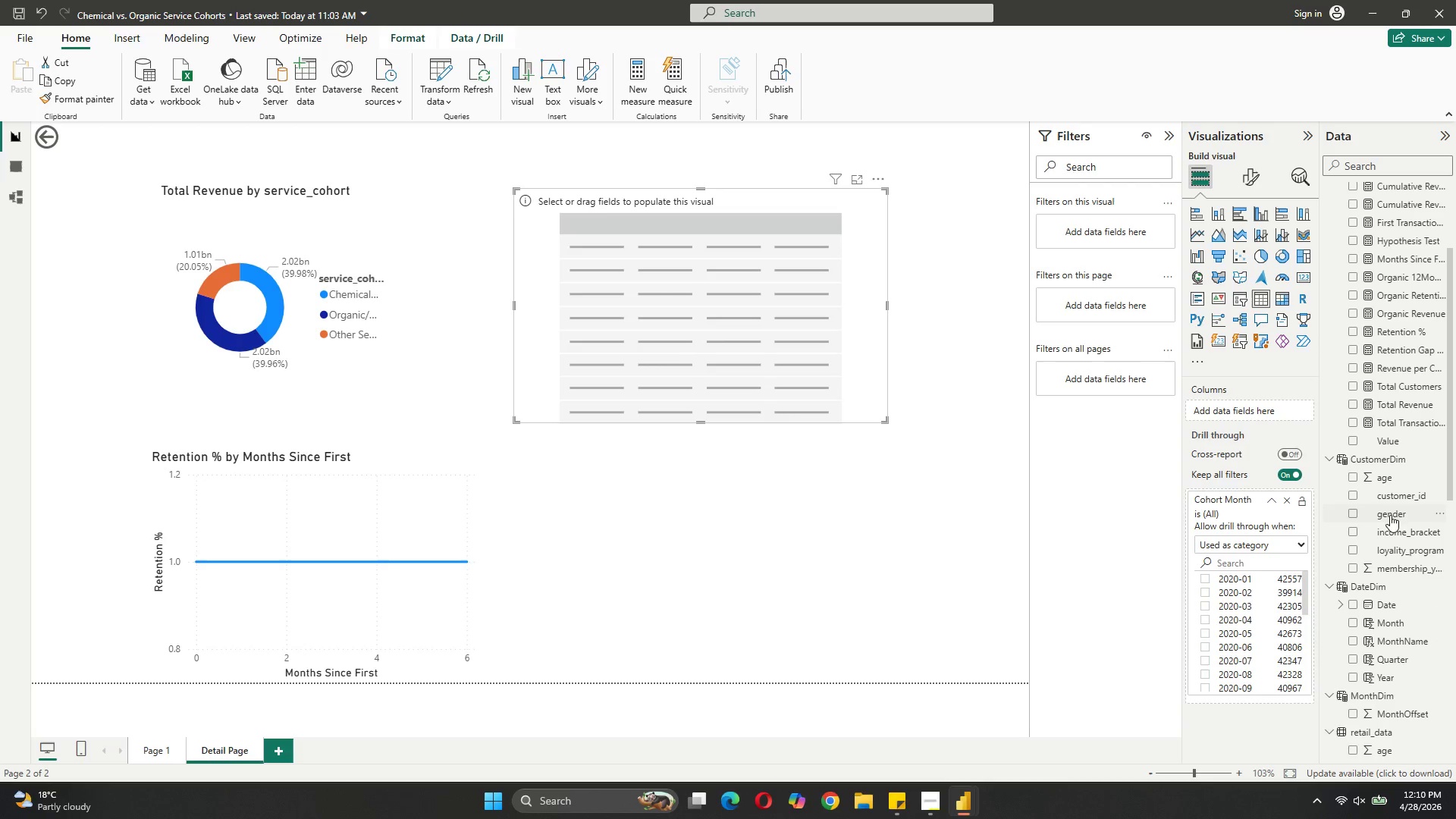 
left_click_drag(start_coordinate=[1389, 513], to_coordinate=[1266, 412])
 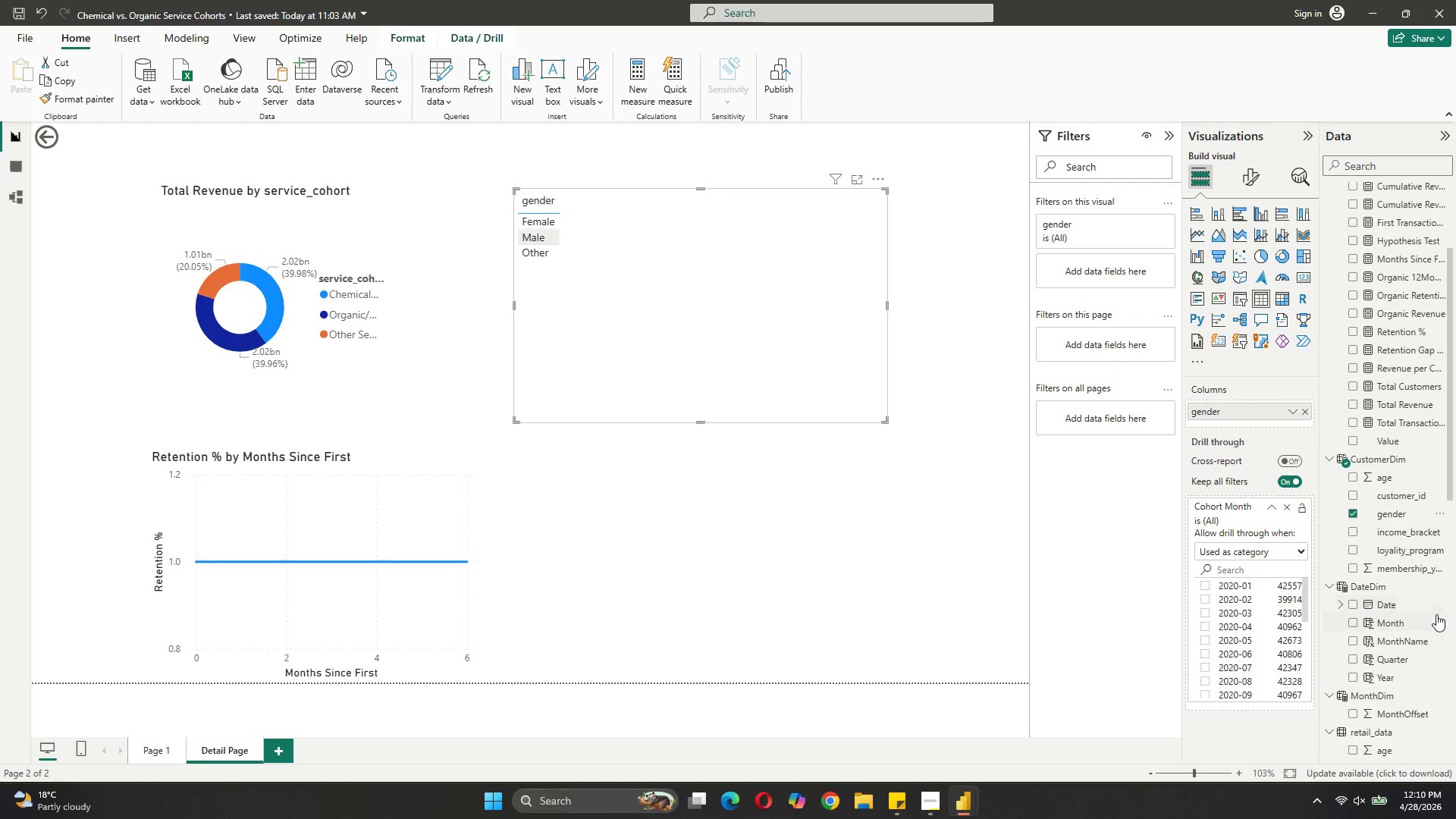 
left_click_drag(start_coordinate=[1414, 532], to_coordinate=[1277, 419])
 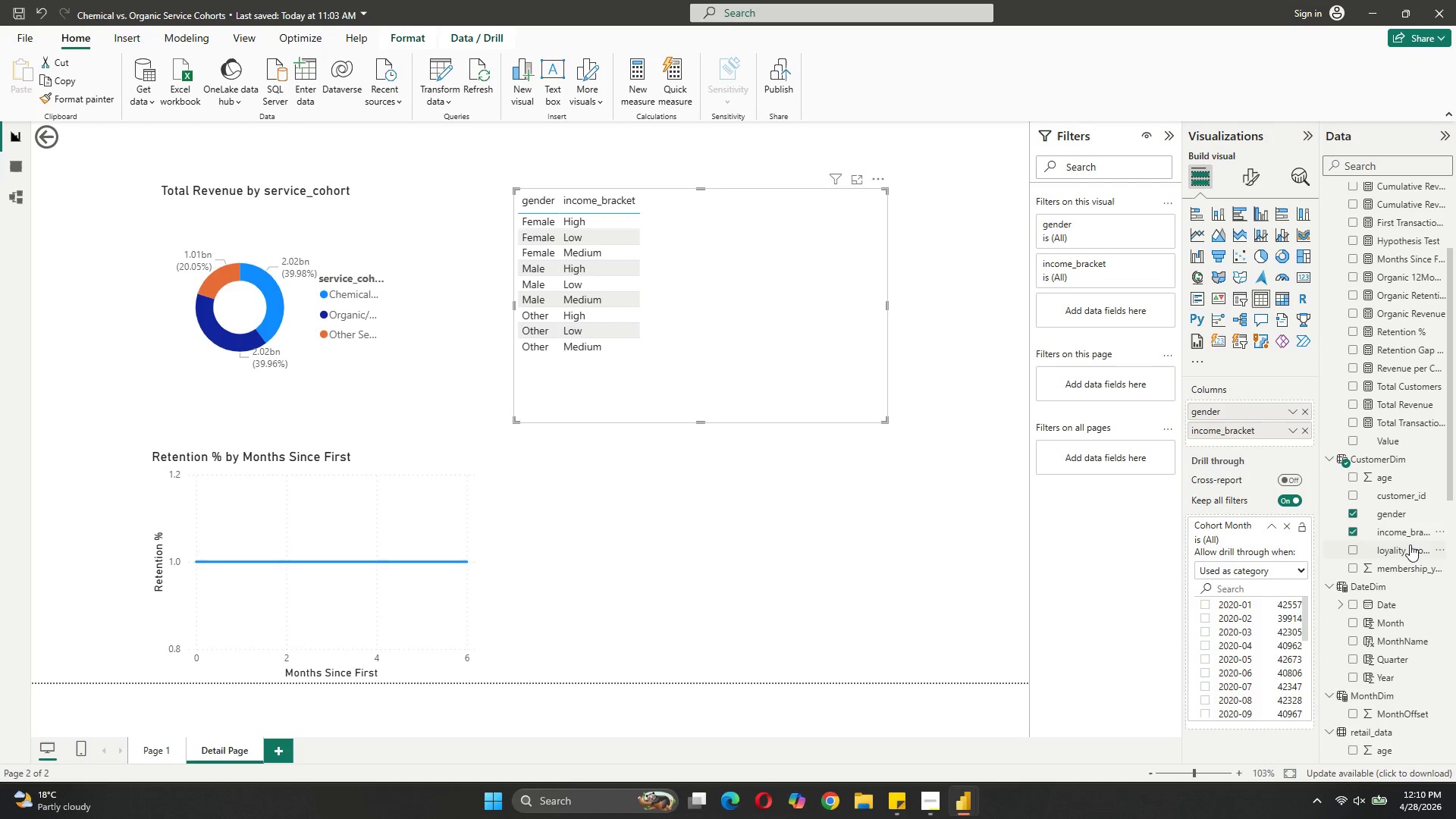 
left_click_drag(start_coordinate=[1408, 544], to_coordinate=[1245, 438])
 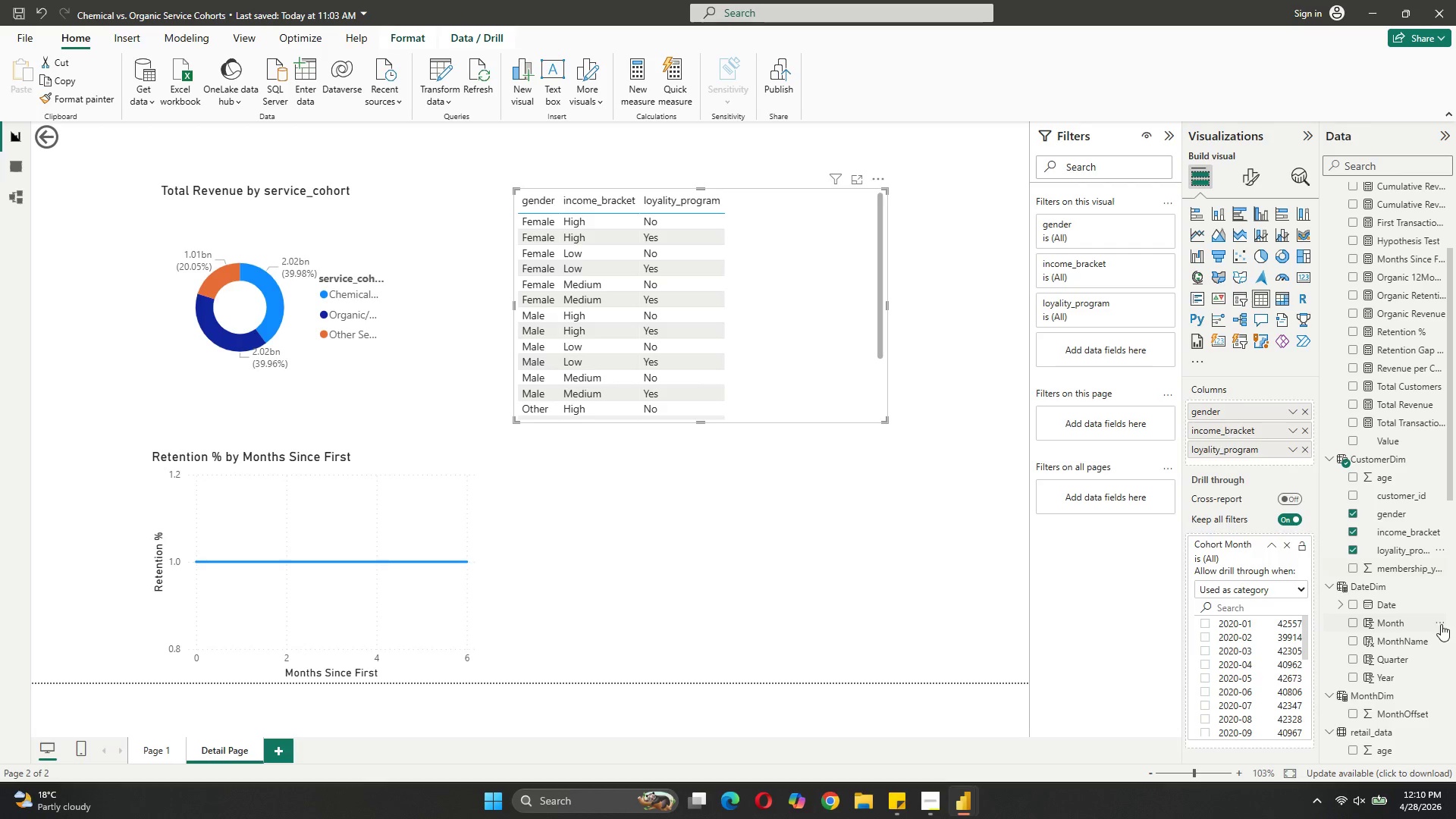 
scroll: coordinate [1417, 620], scroll_direction: down, amount: 3.0
 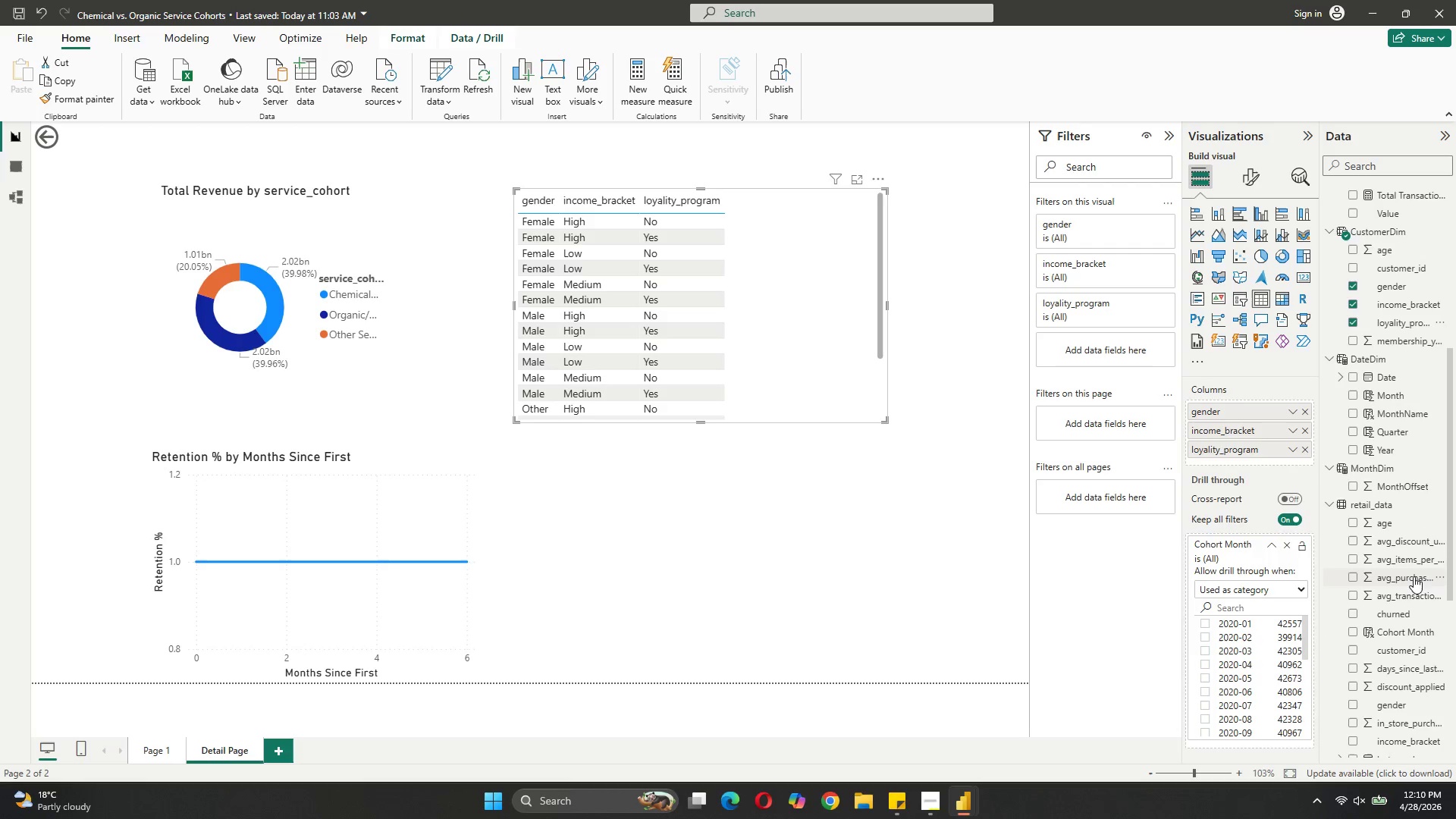 
left_click_drag(start_coordinate=[1414, 575], to_coordinate=[1262, 457])
 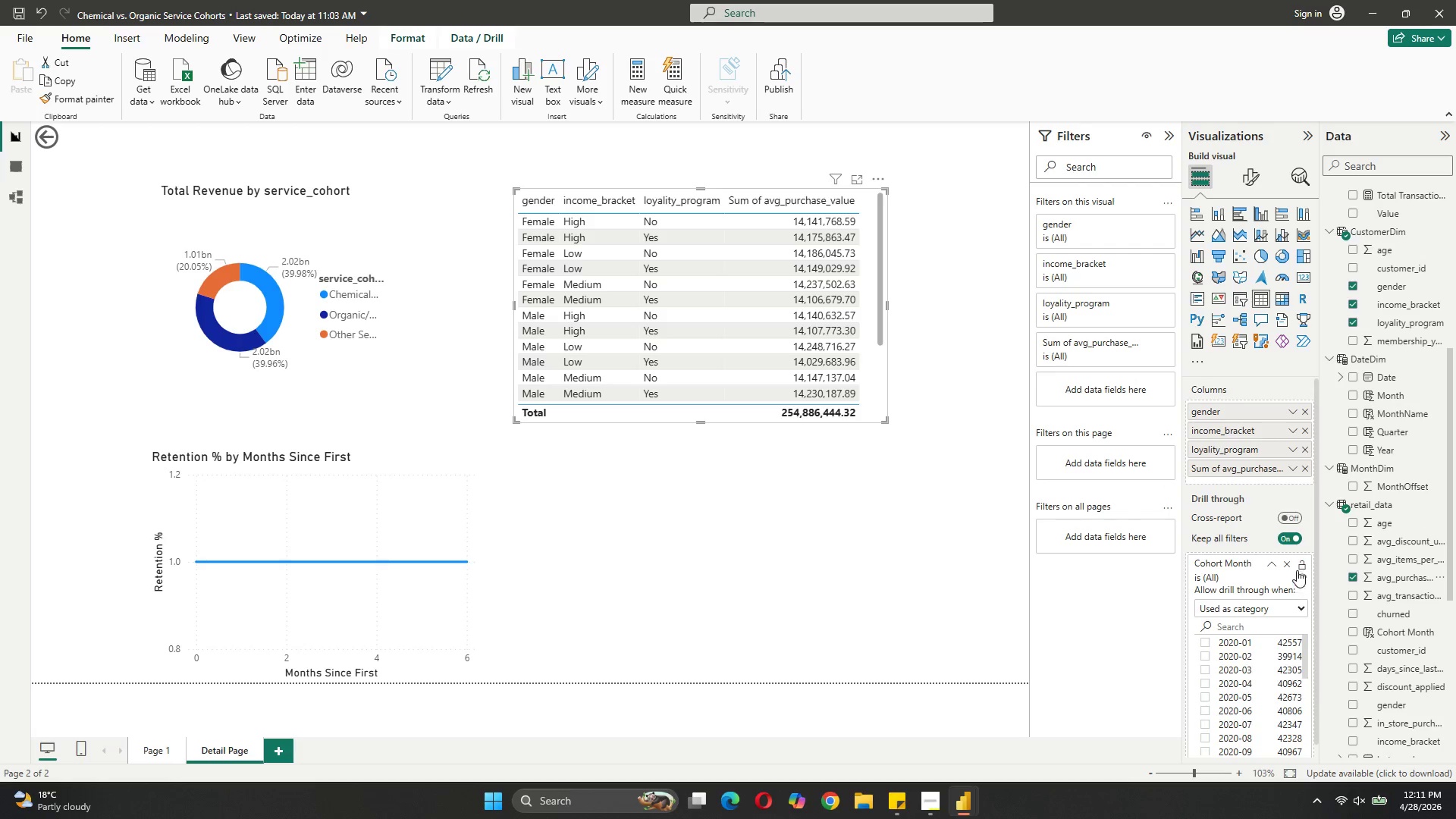 
mouse_move([1271, 468])
 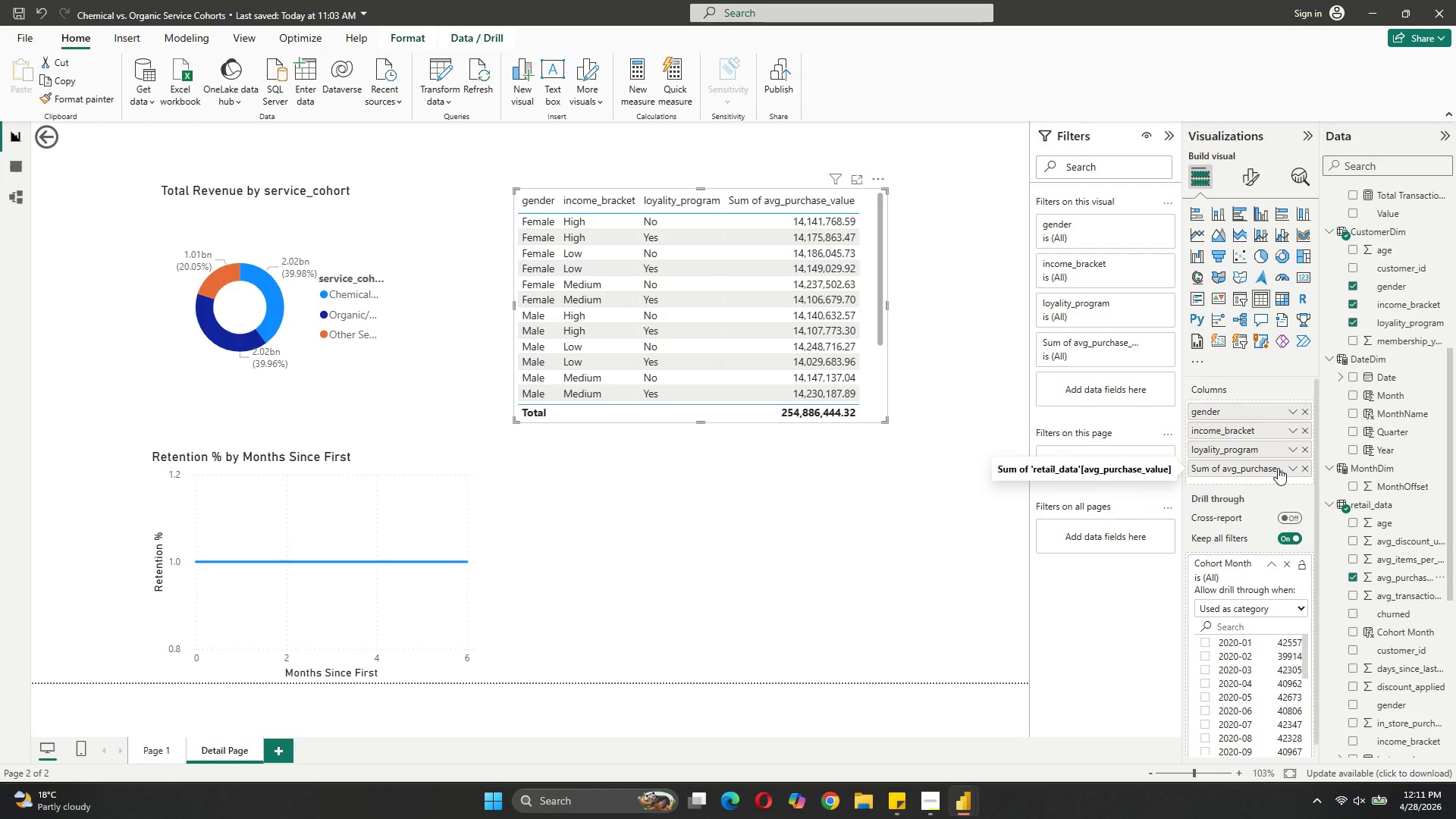 
left_click([1278, 468])
 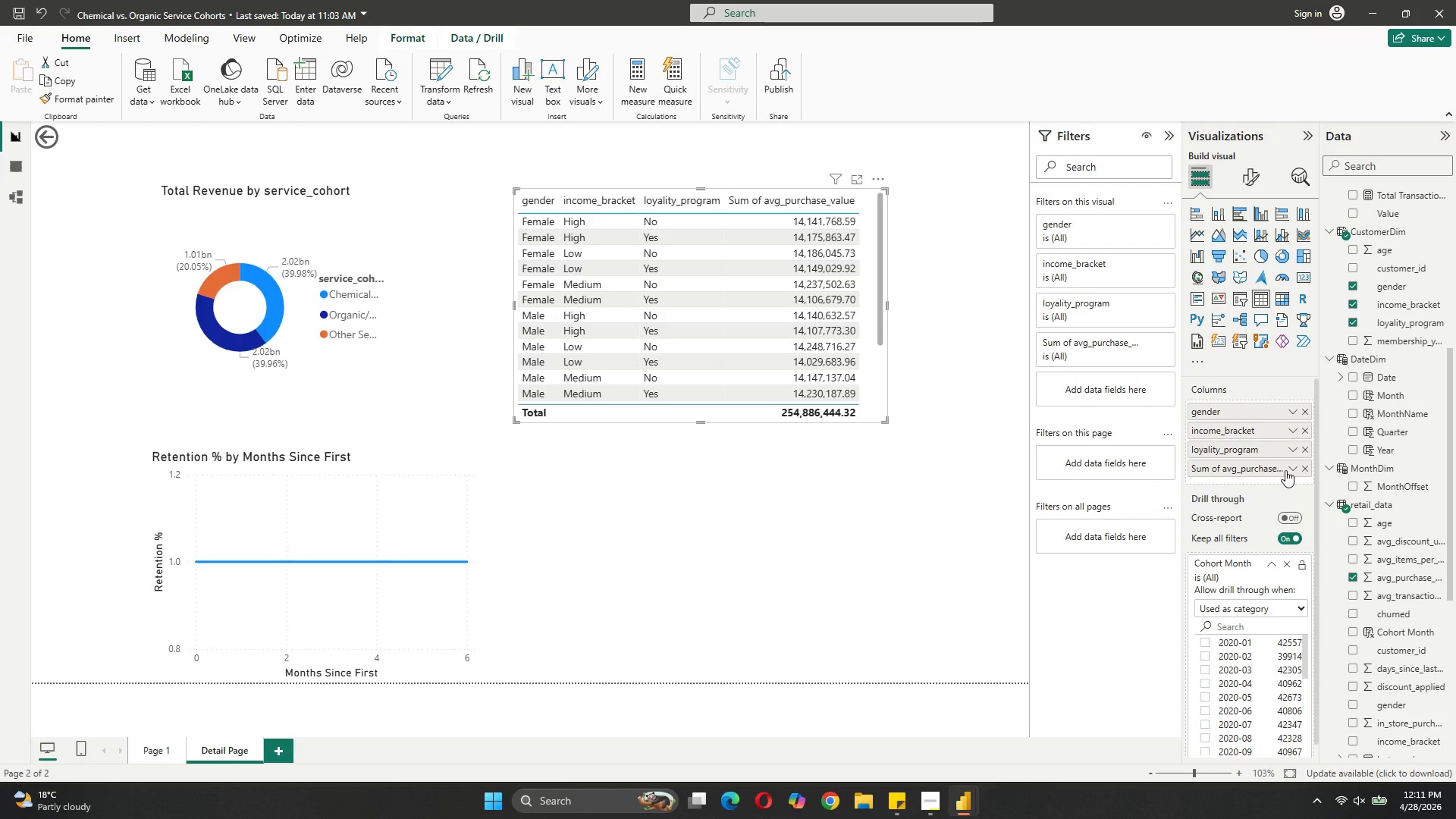 
left_click([1288, 470])
 